 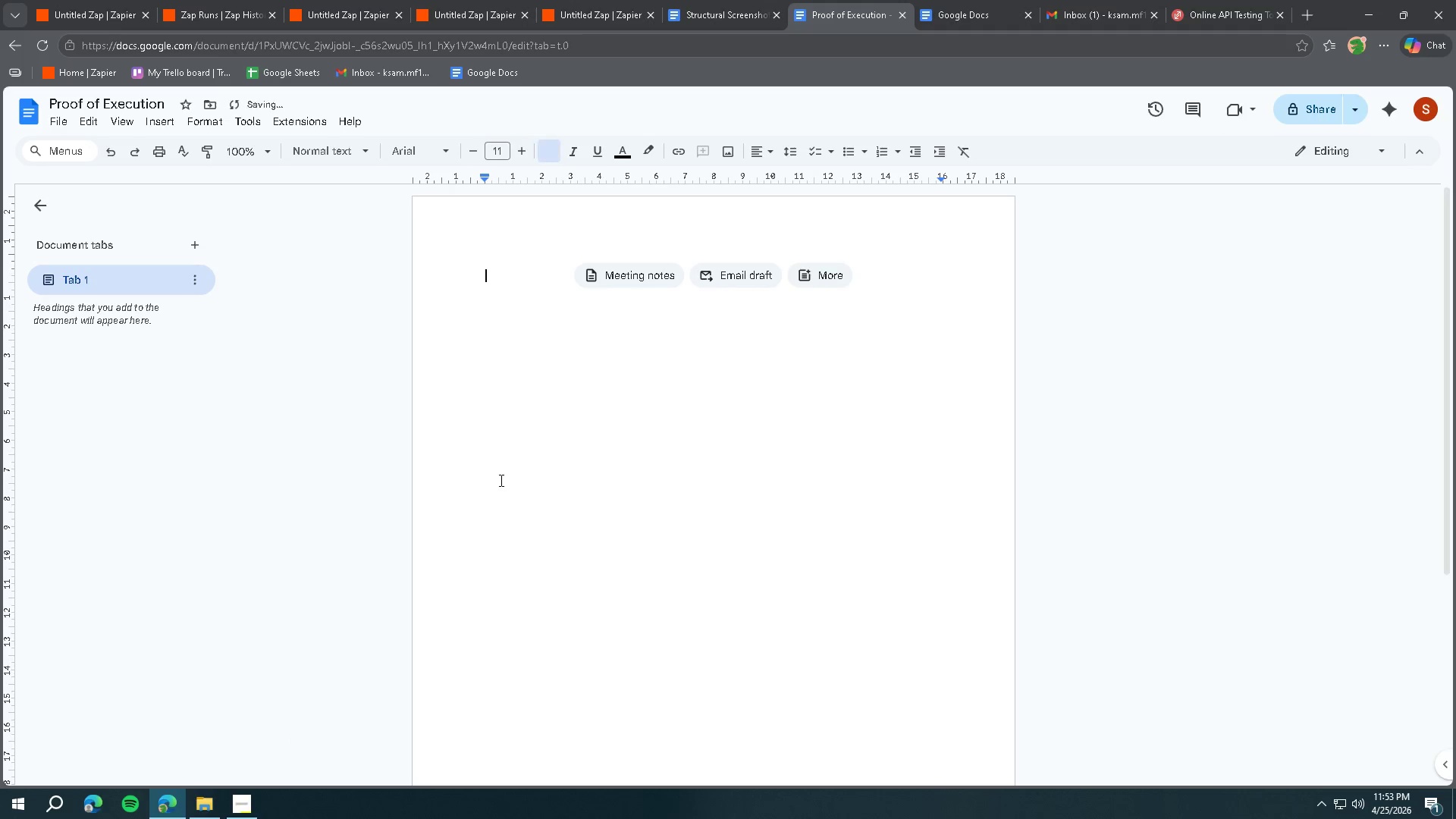 
key(Control+B)
 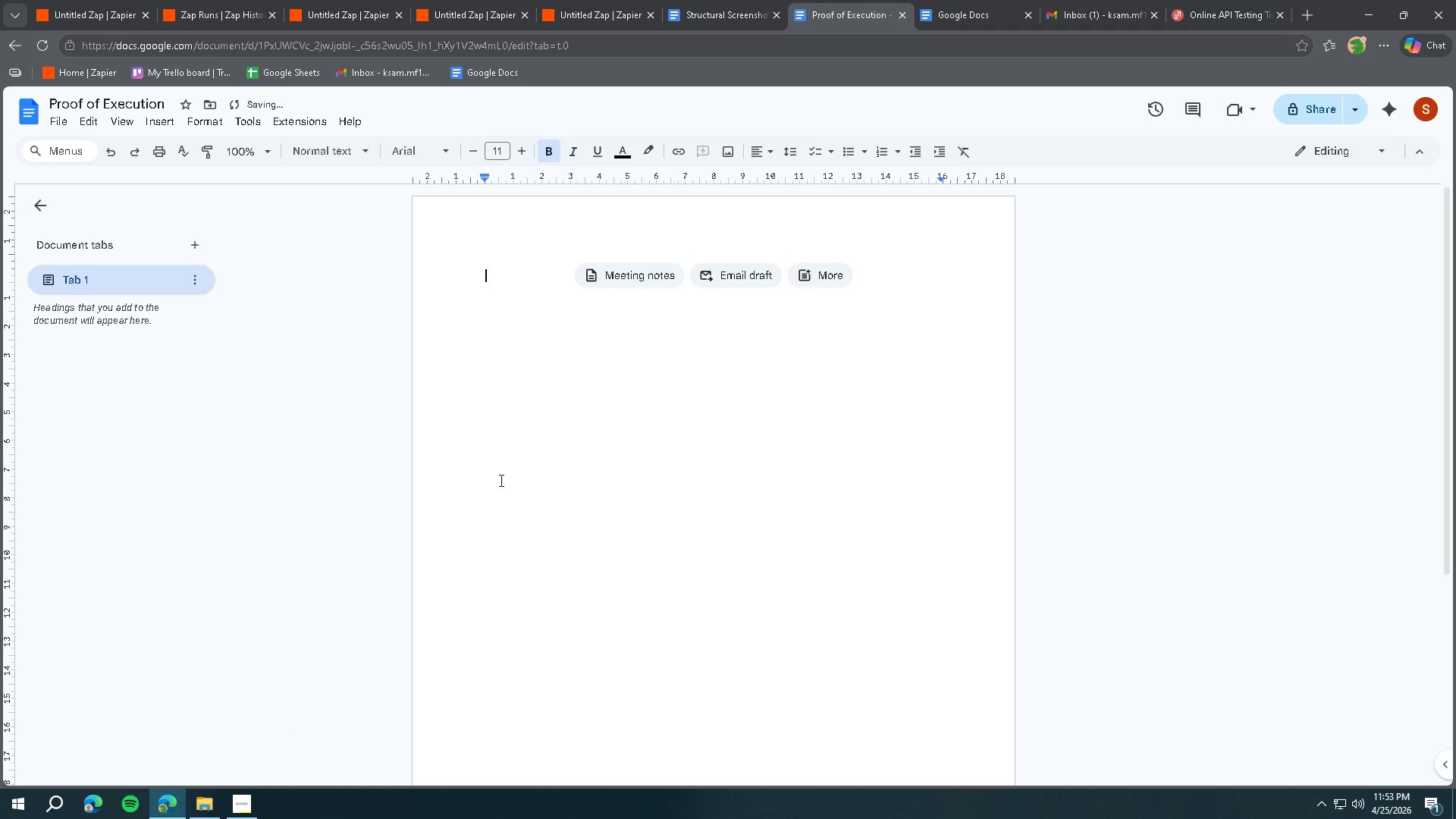 
type(1. Refund)
 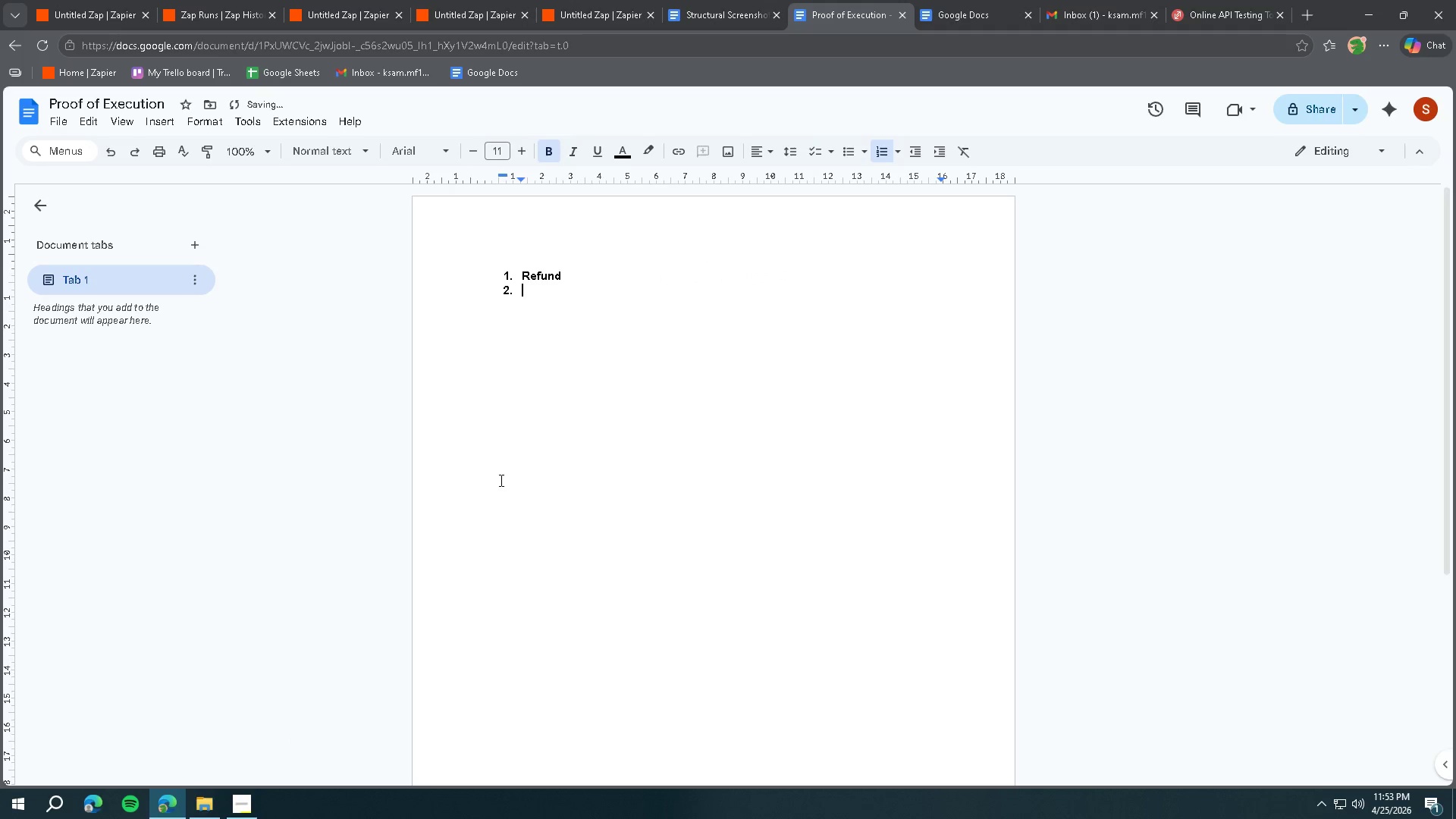 
key(Enter)
 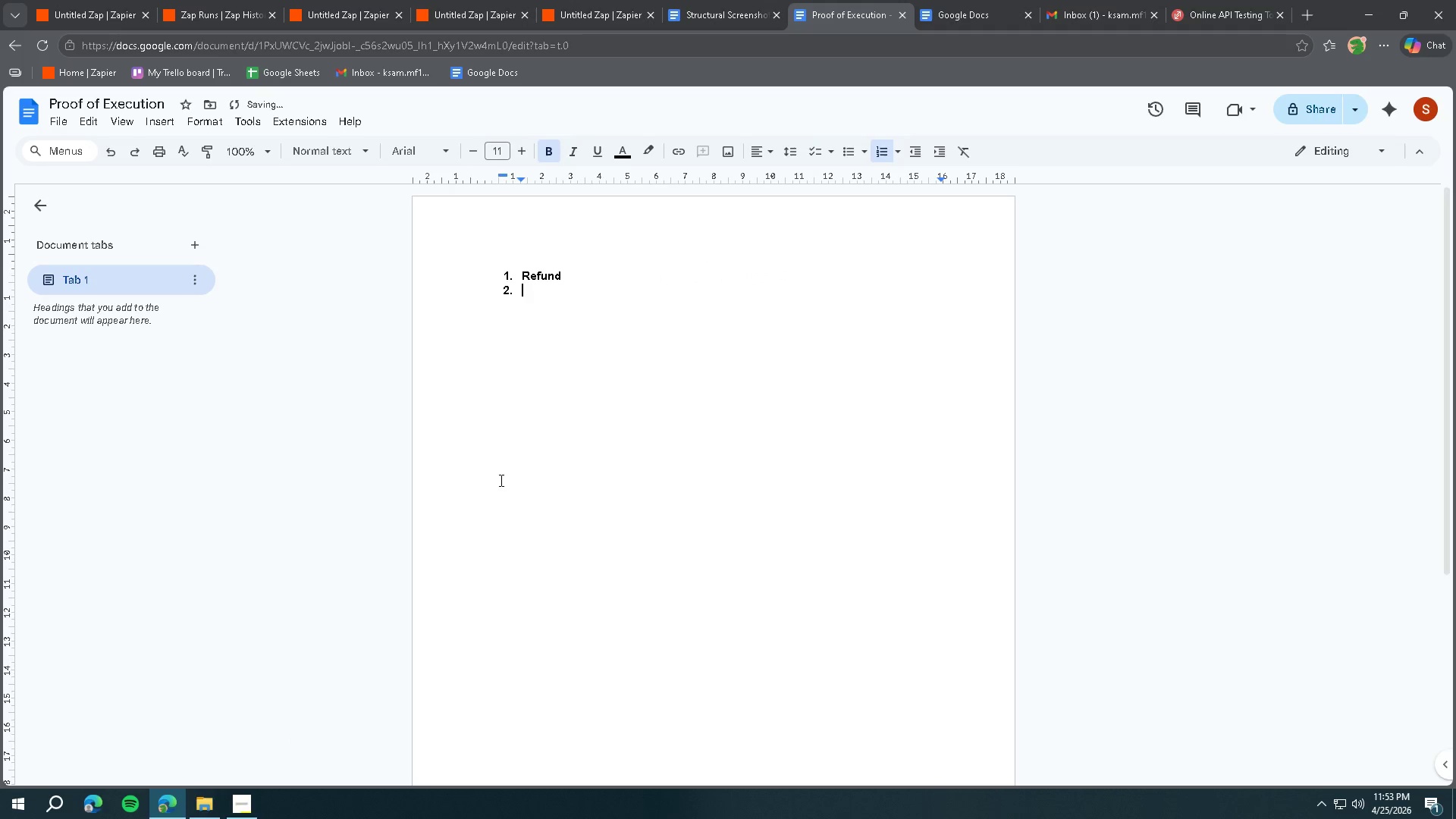 
key(Enter)
 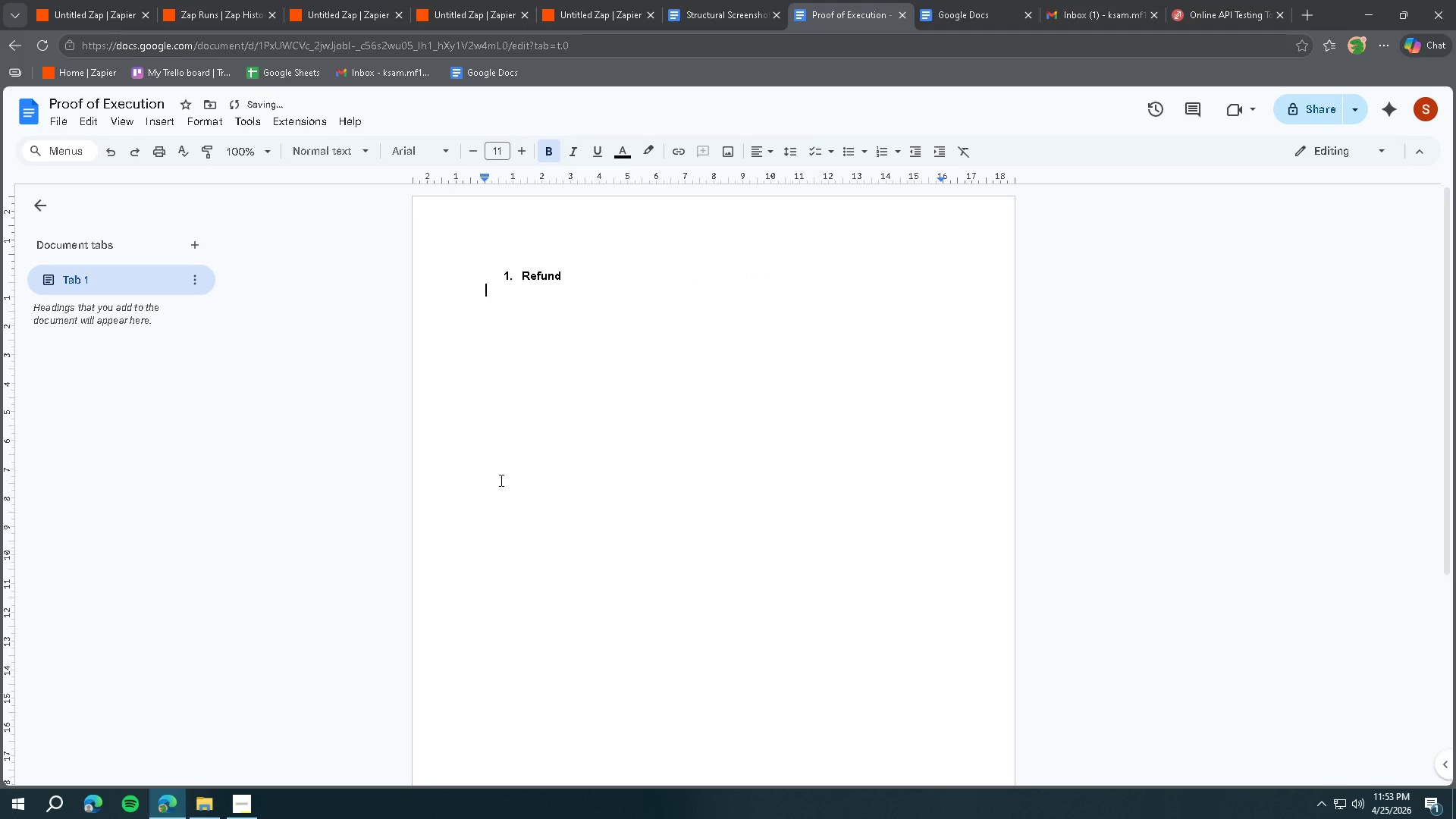 
key(Control+ControlLeft)
 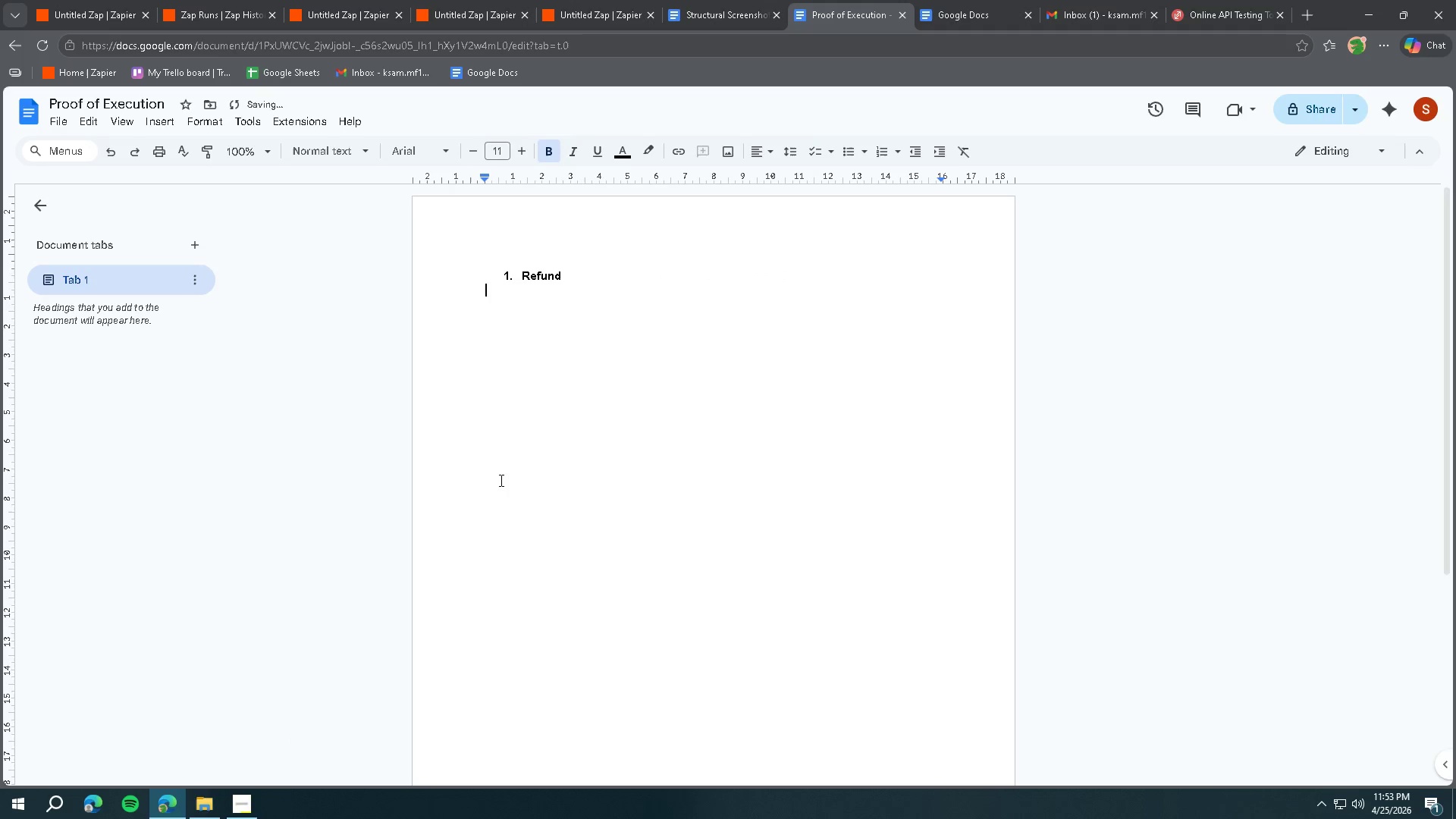 
key(Control+V)
 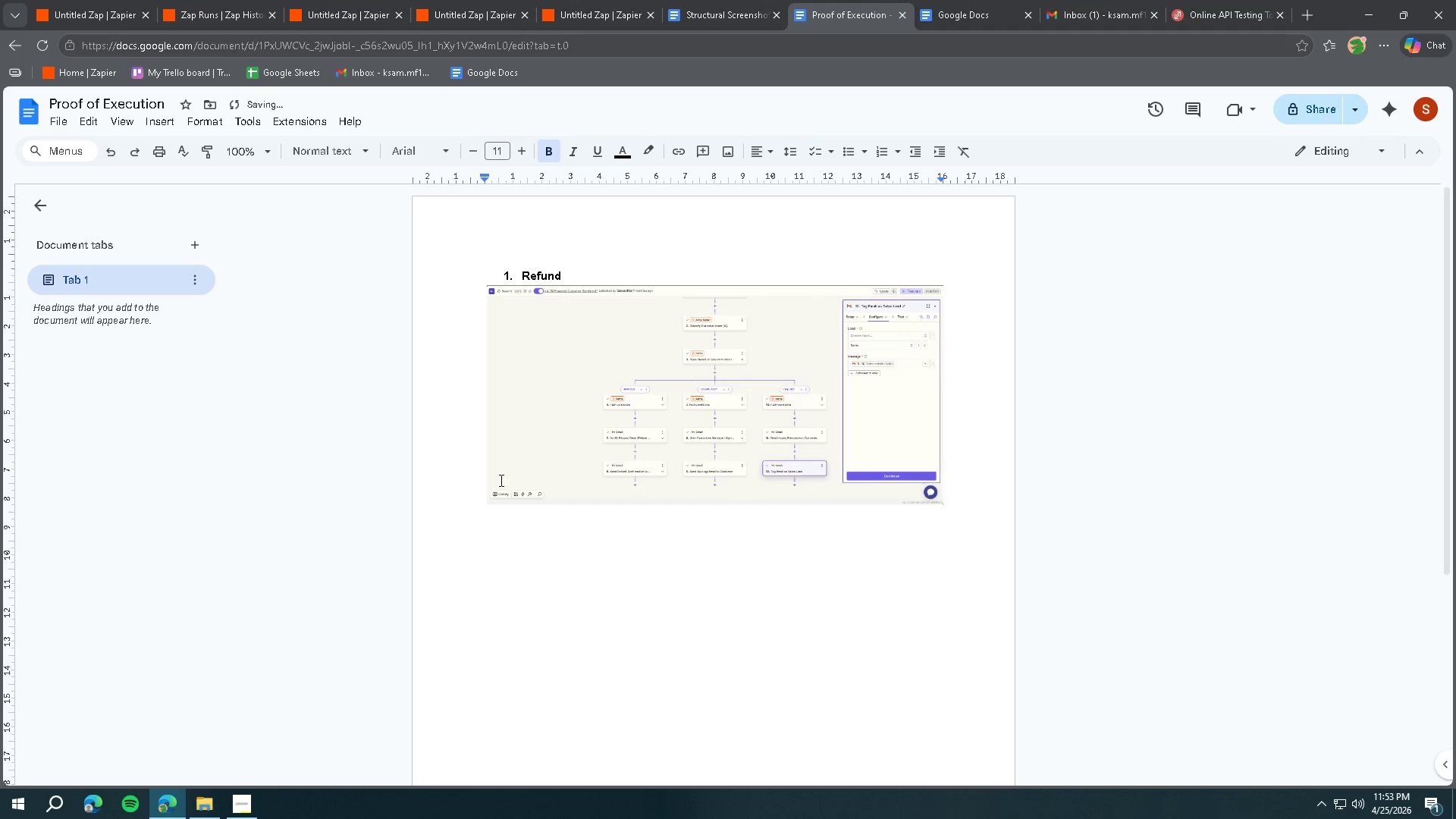 
key(Backspace)
 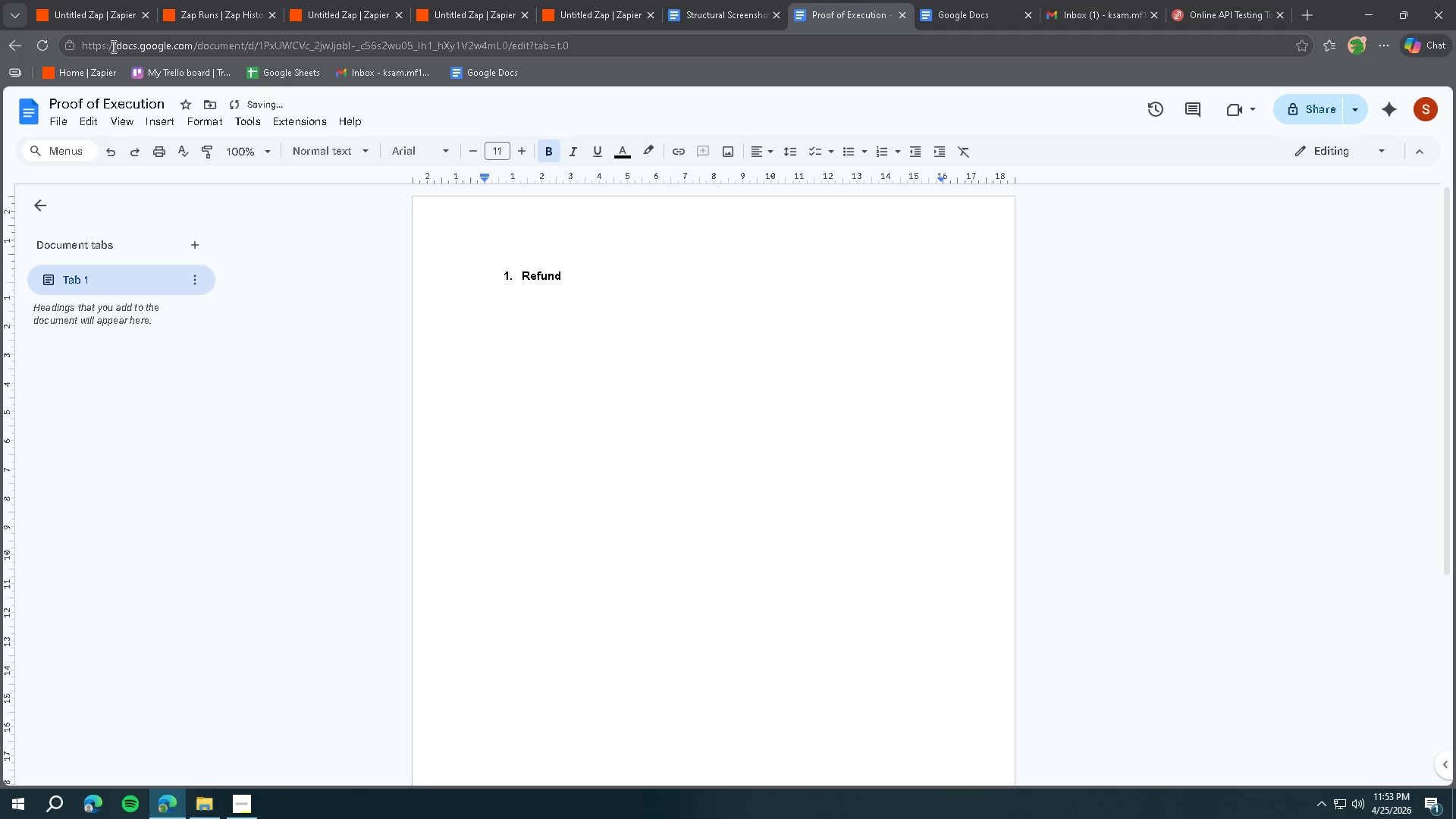 
left_click([94, 24])
 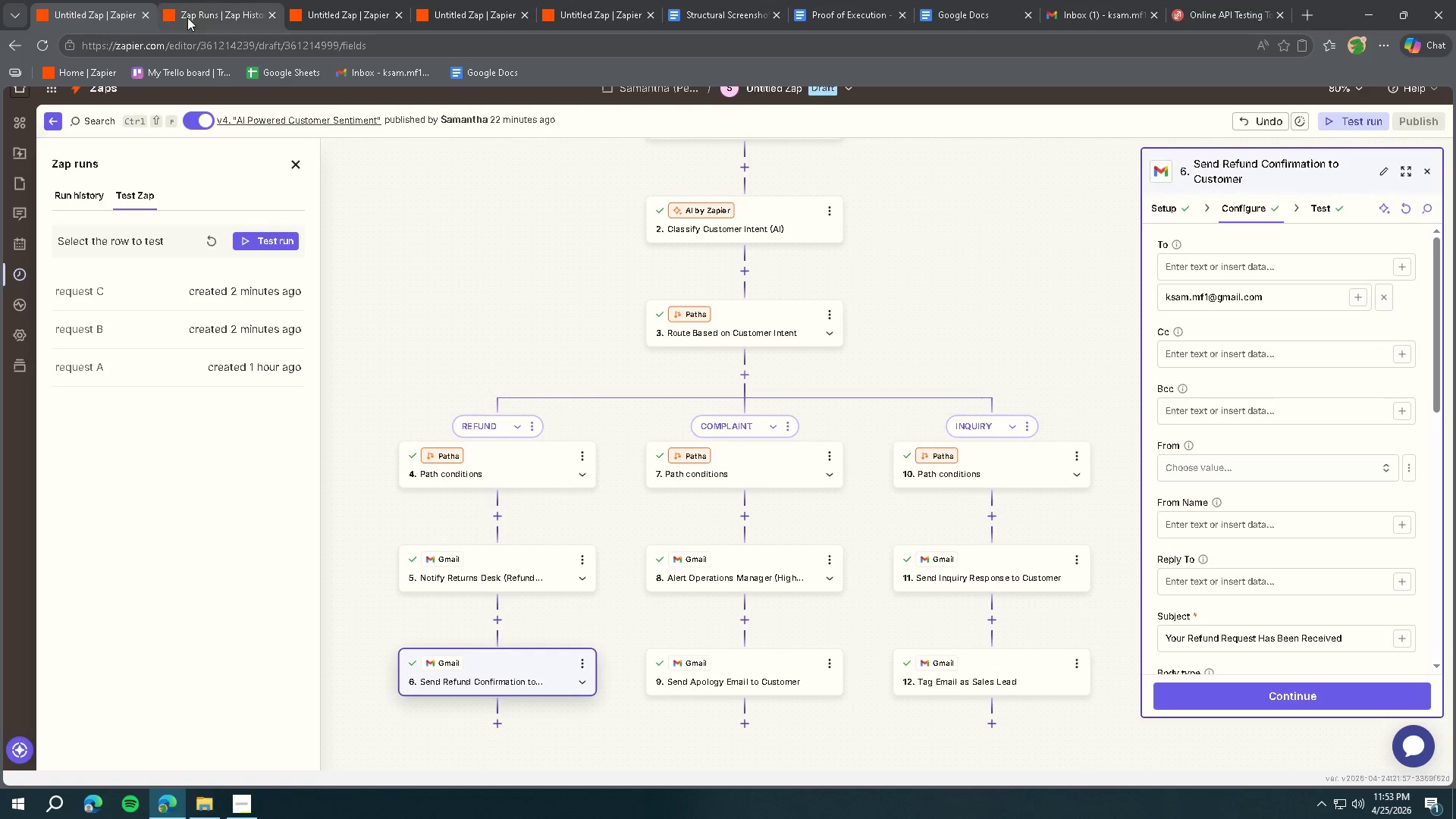 
left_click([195, 17])
 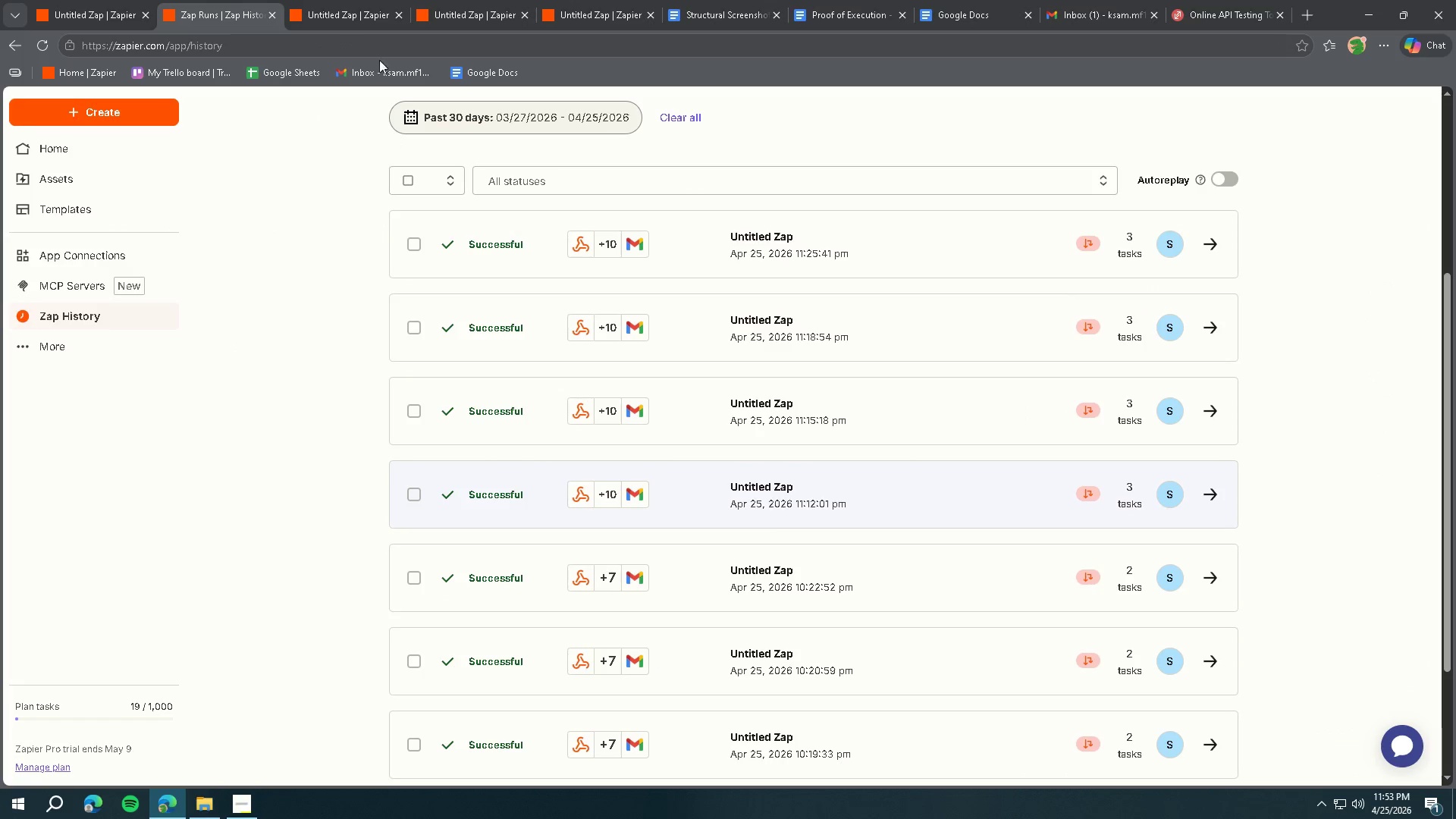 
left_click([356, 24])
 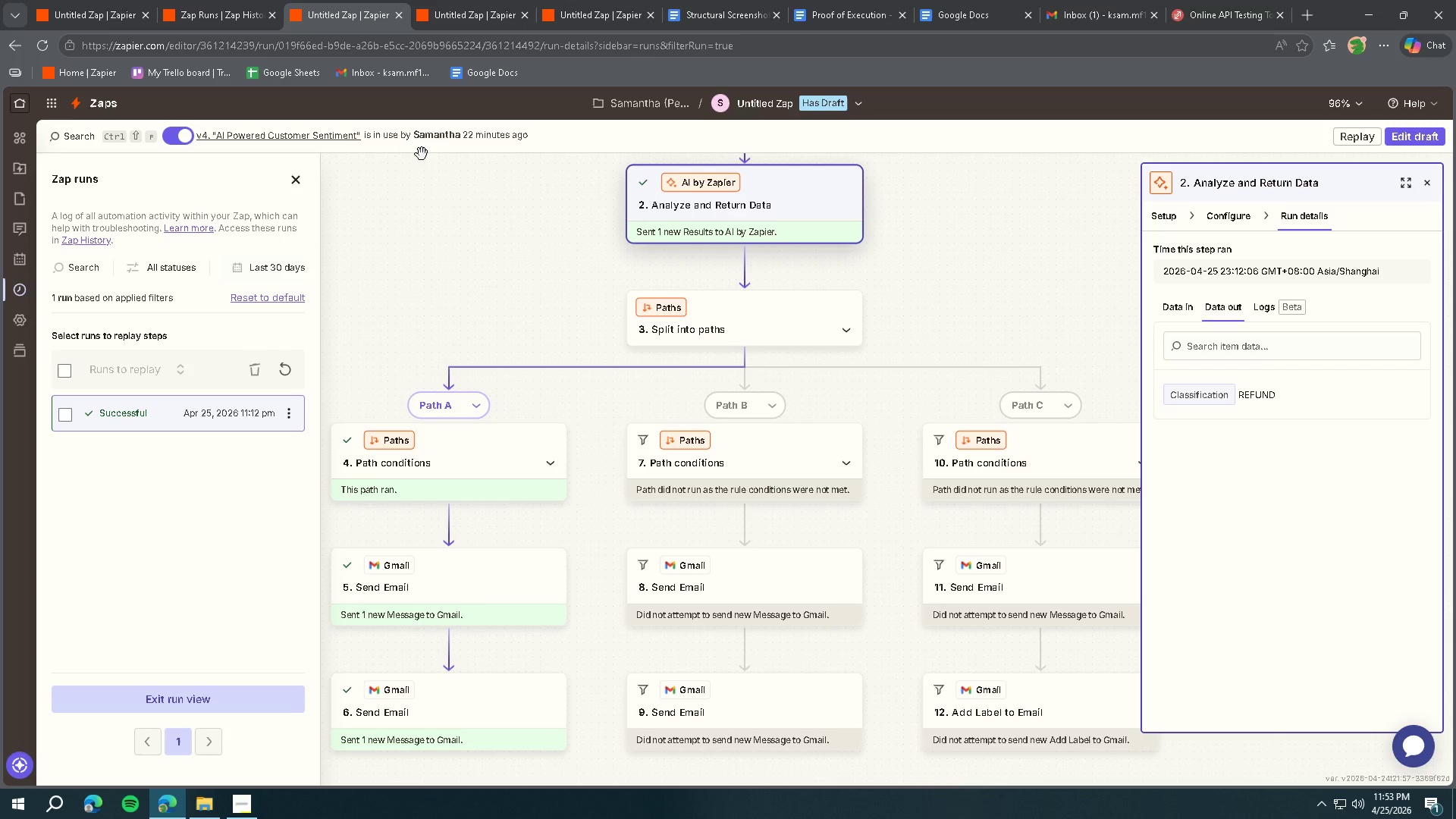 
key(Meta+Shift+ShiftLeft)
 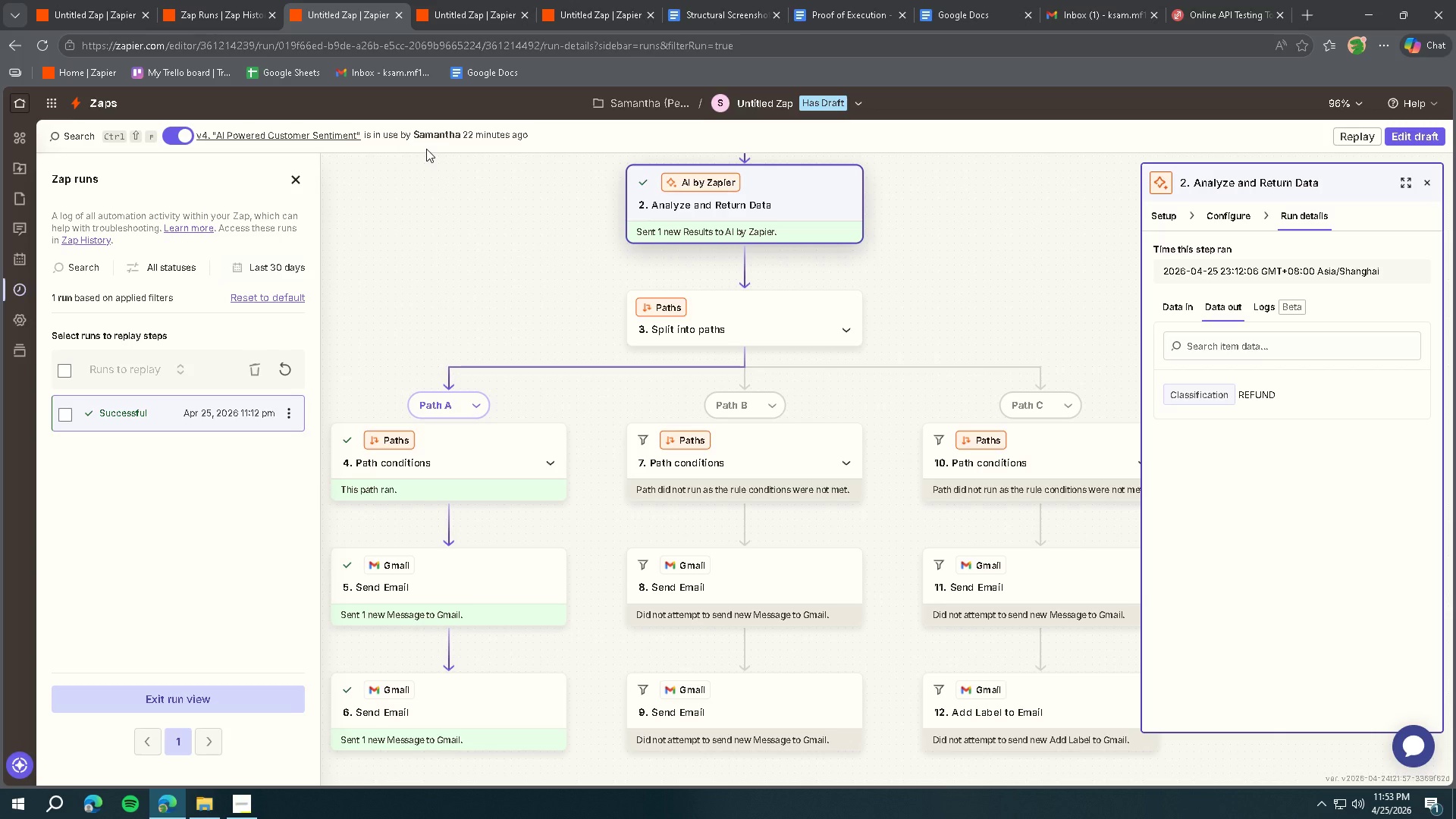 
key(Meta+Shift+S)
 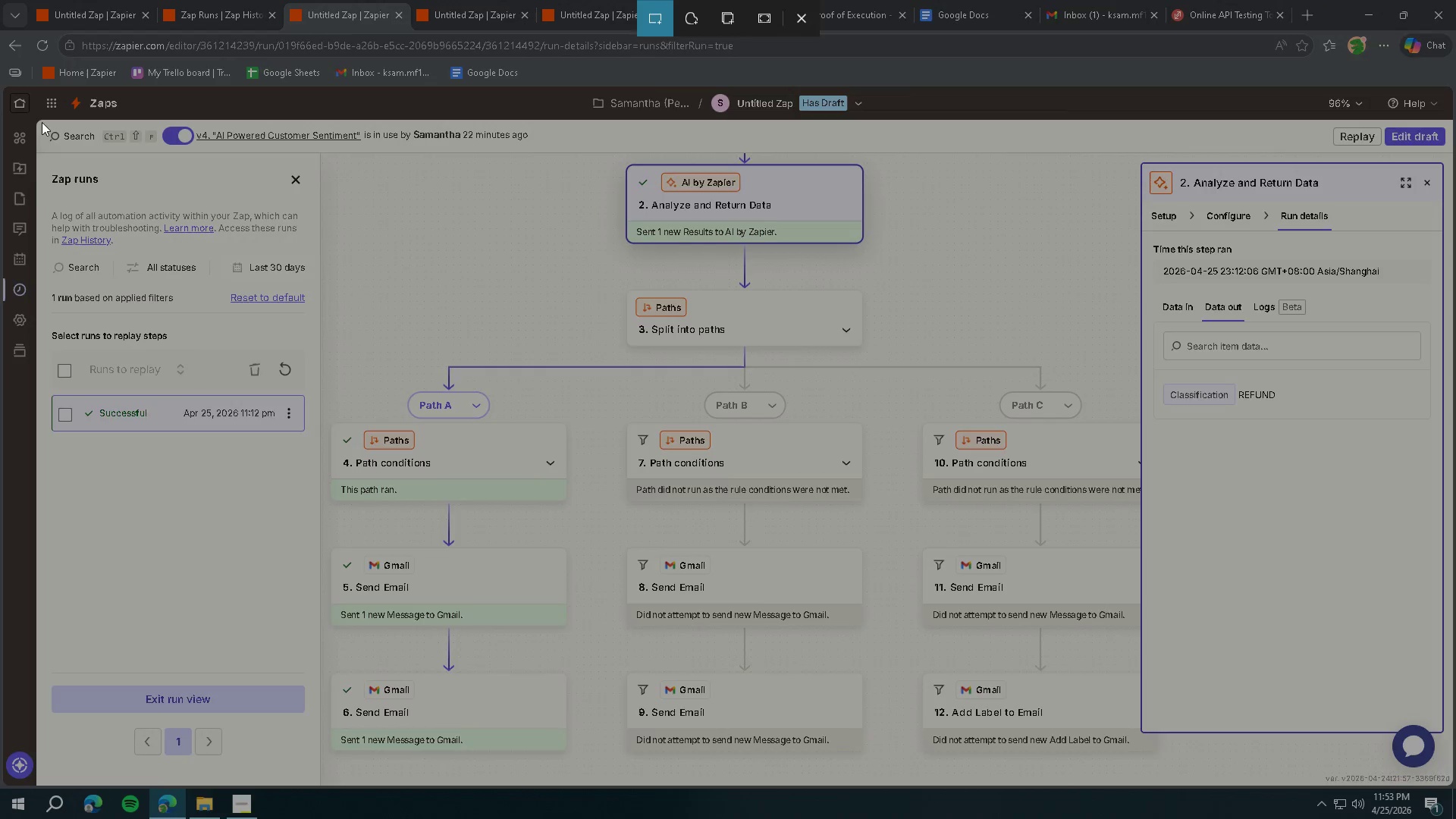 
left_click_drag(start_coordinate=[37, 122], to_coordinate=[1451, 786])
 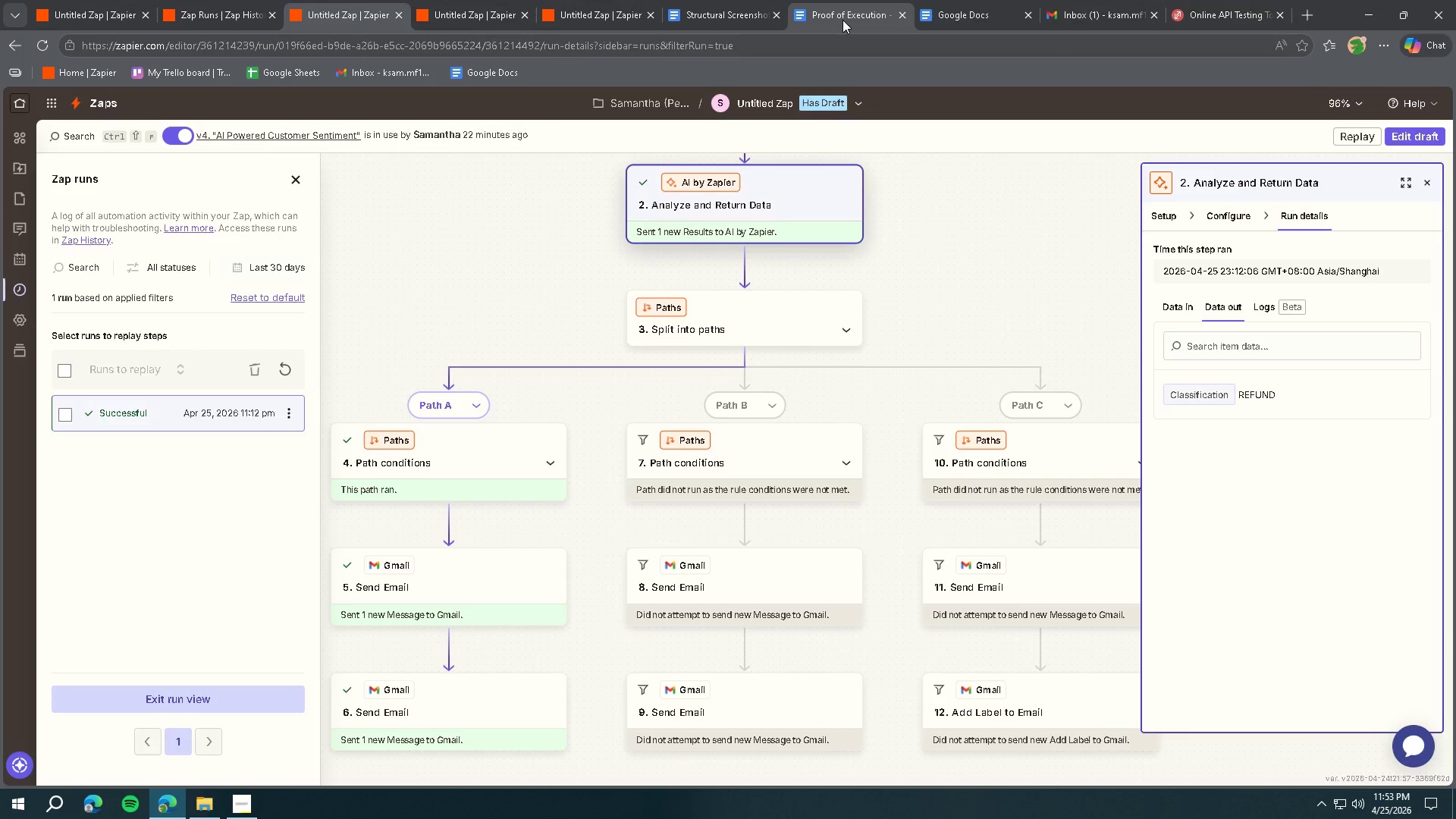 
key(Control+V)
 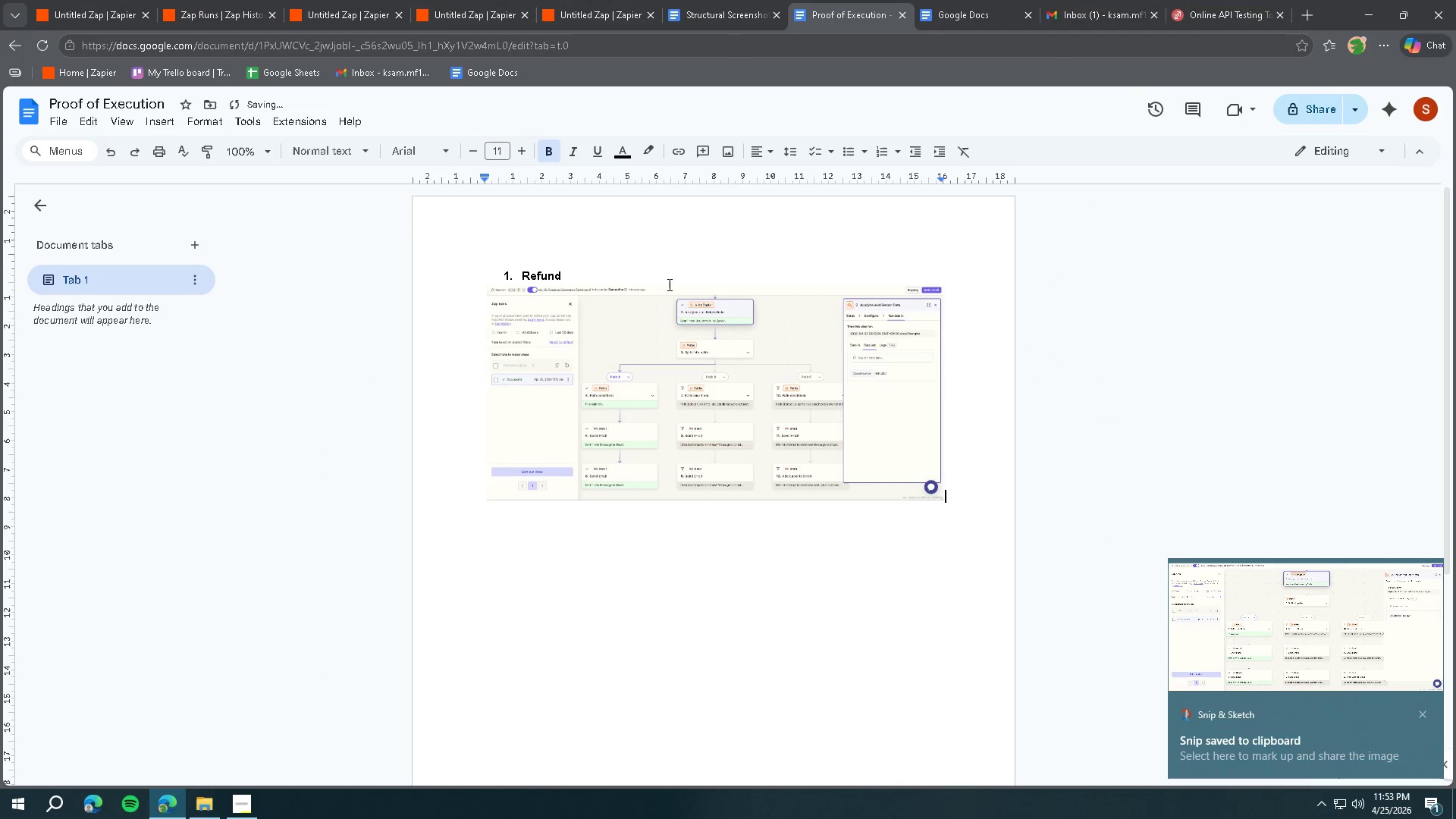 
key(Enter)
 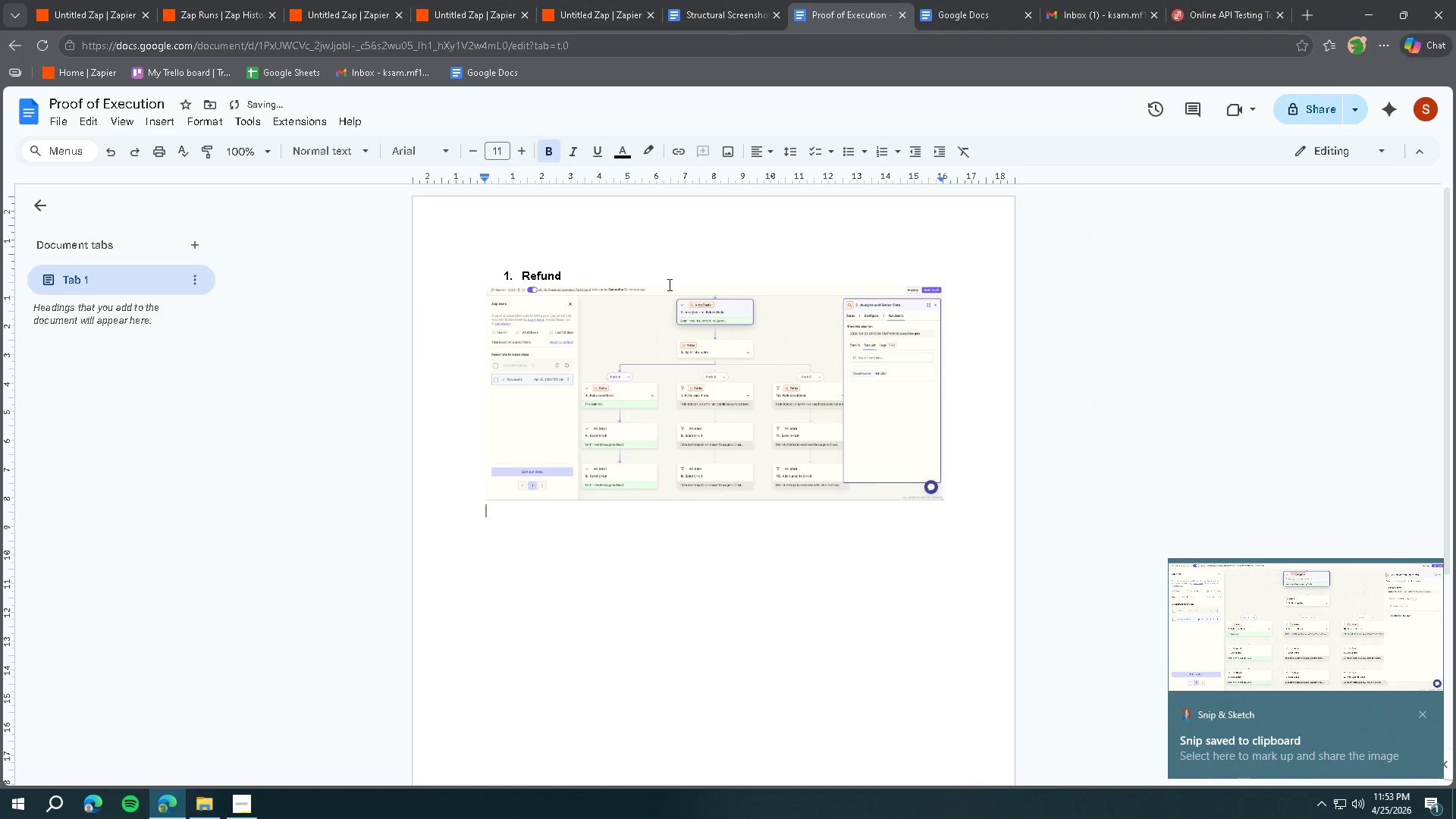 
key(2)
 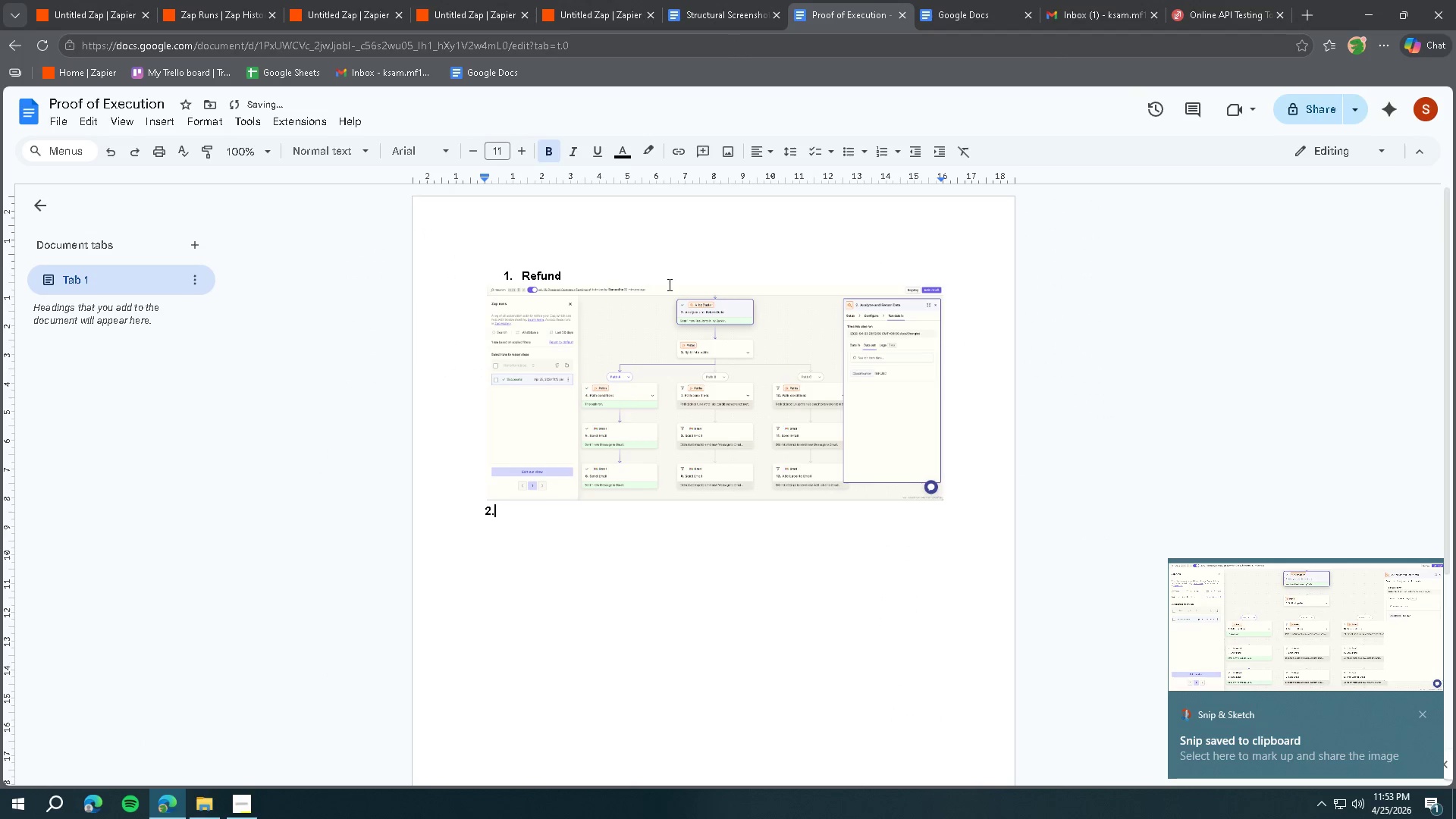 
key(Period)
 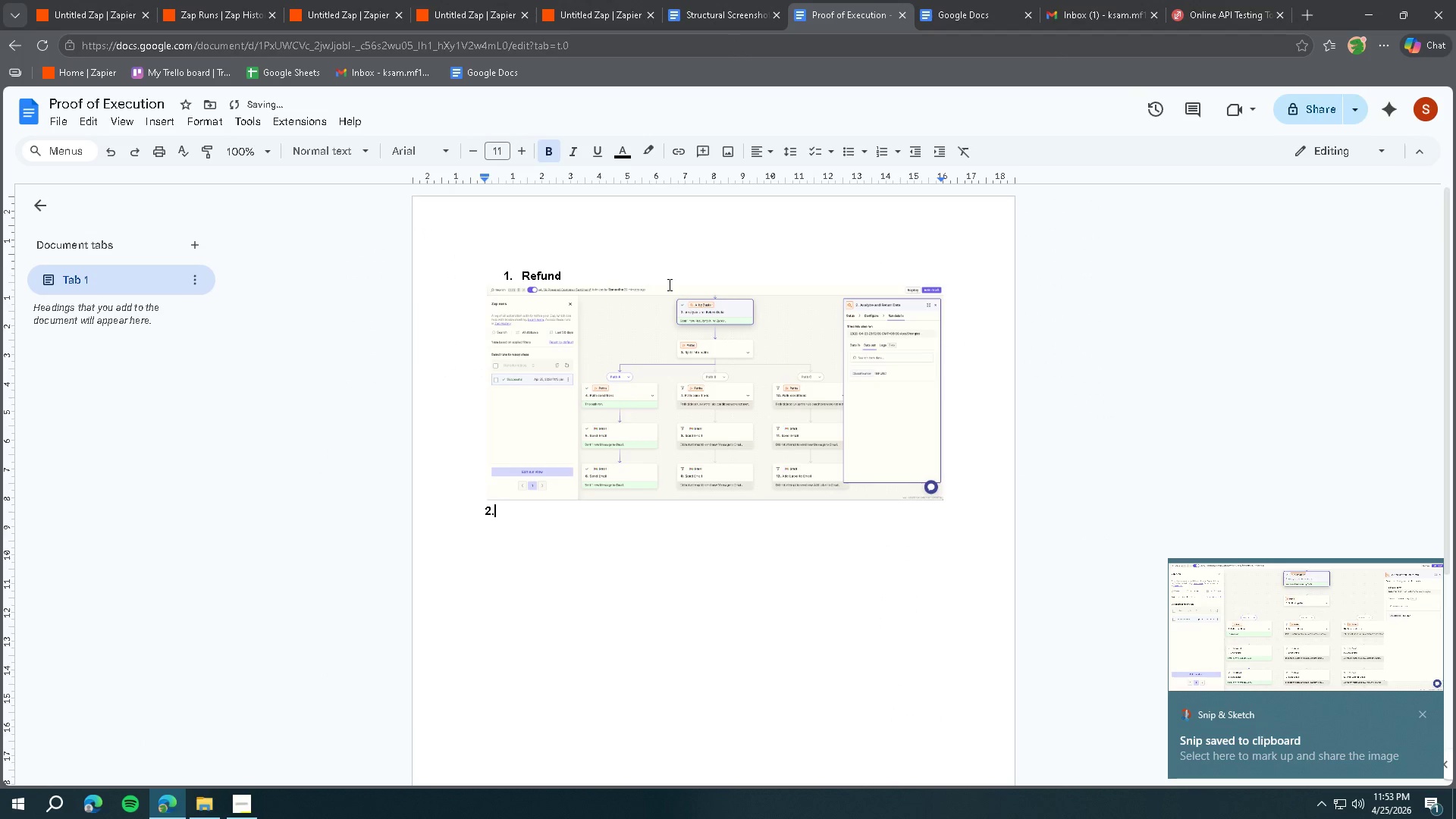 
key(Space)
 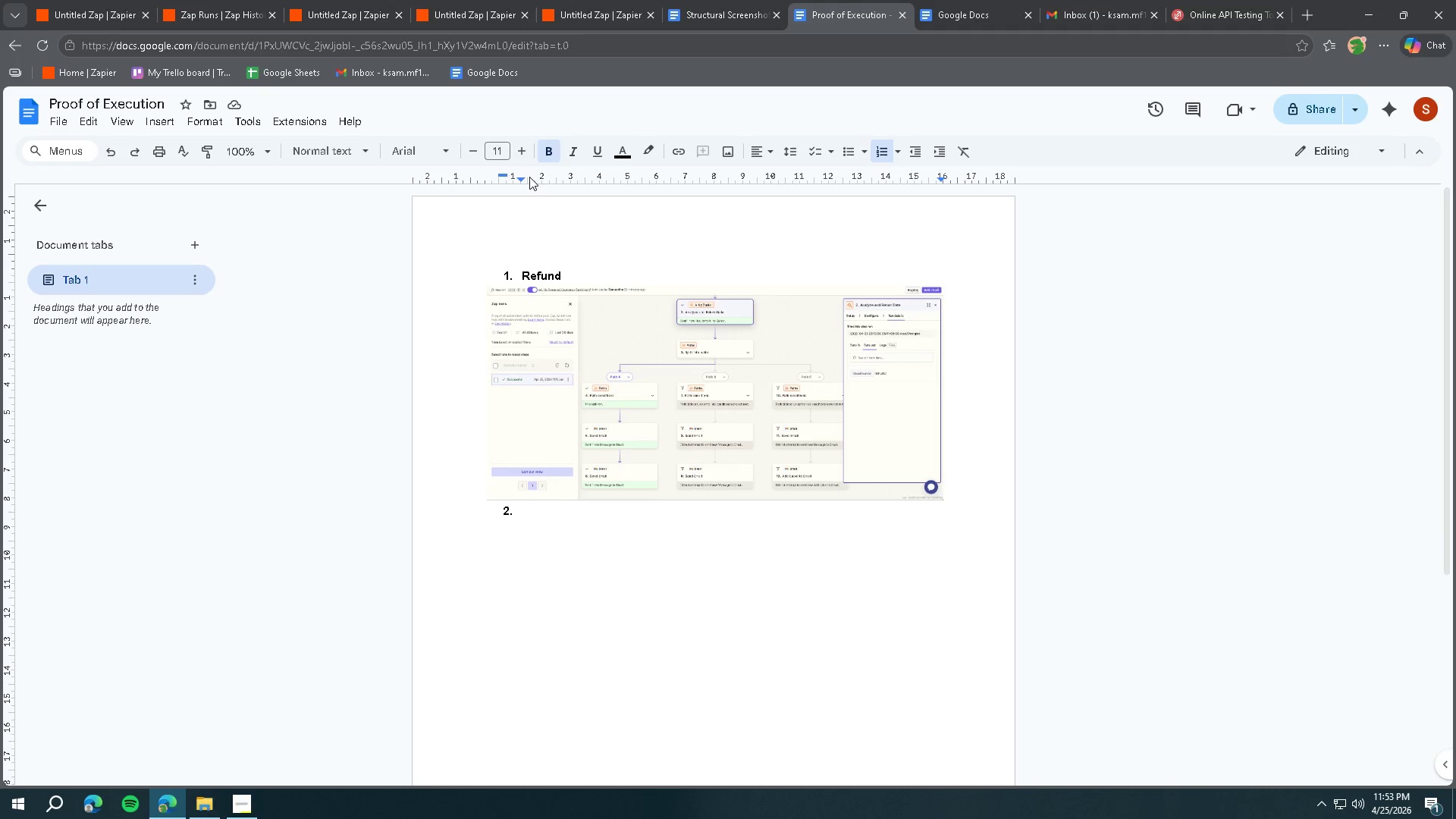 
wait(7.97)
 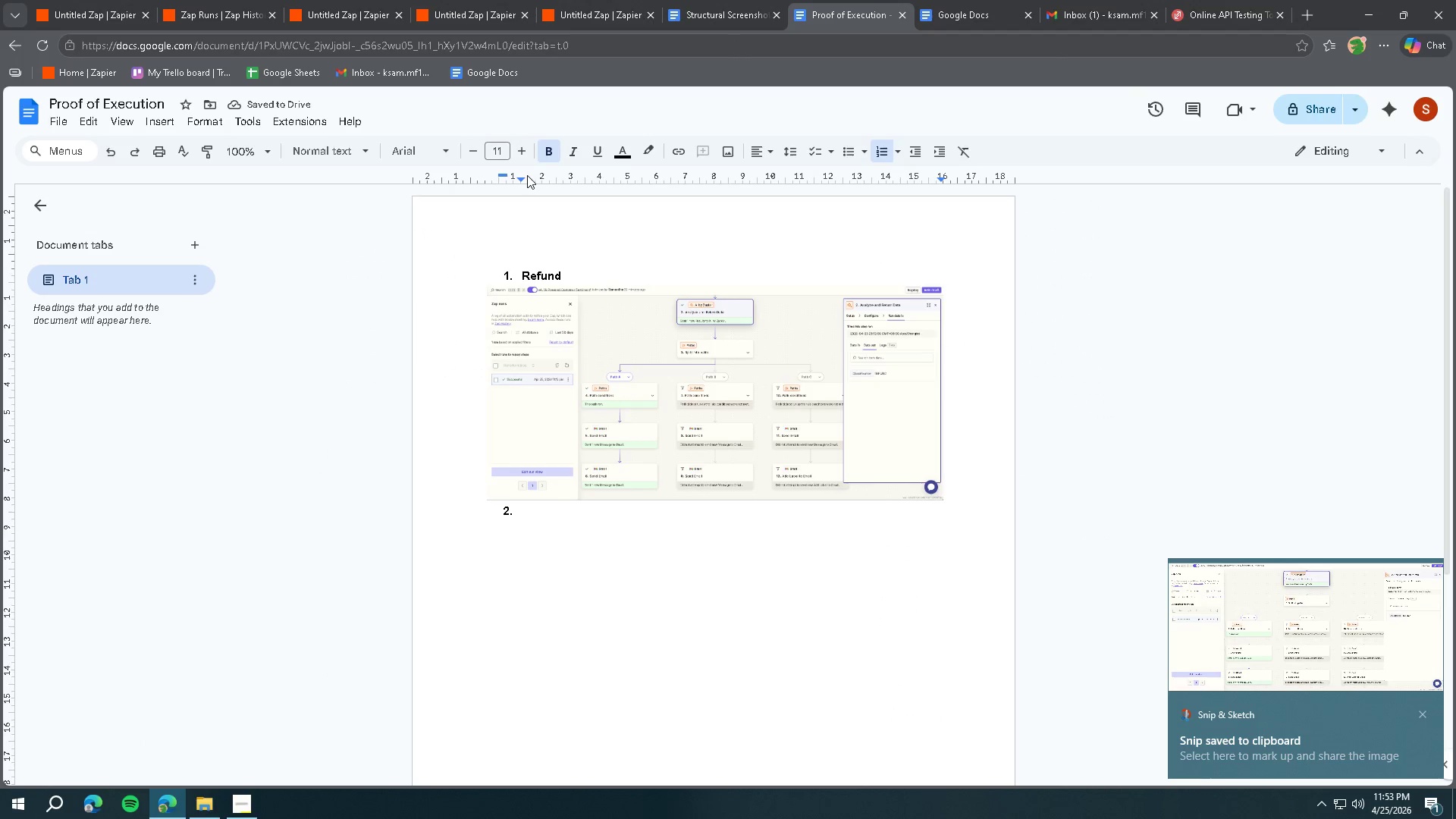 
type(Cop)
key(Backspace)
type(mplaint)
 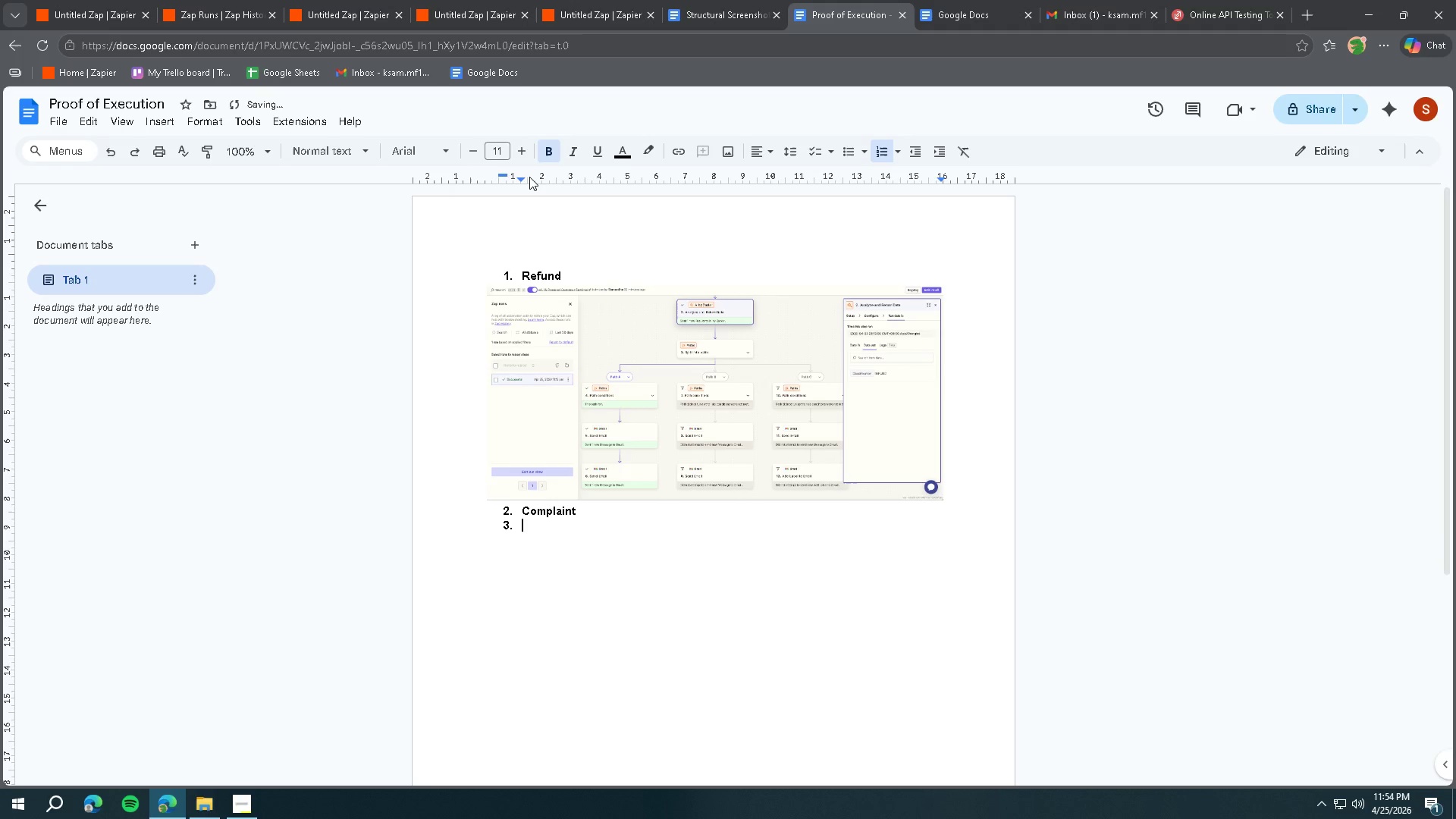 
key(Enter)
 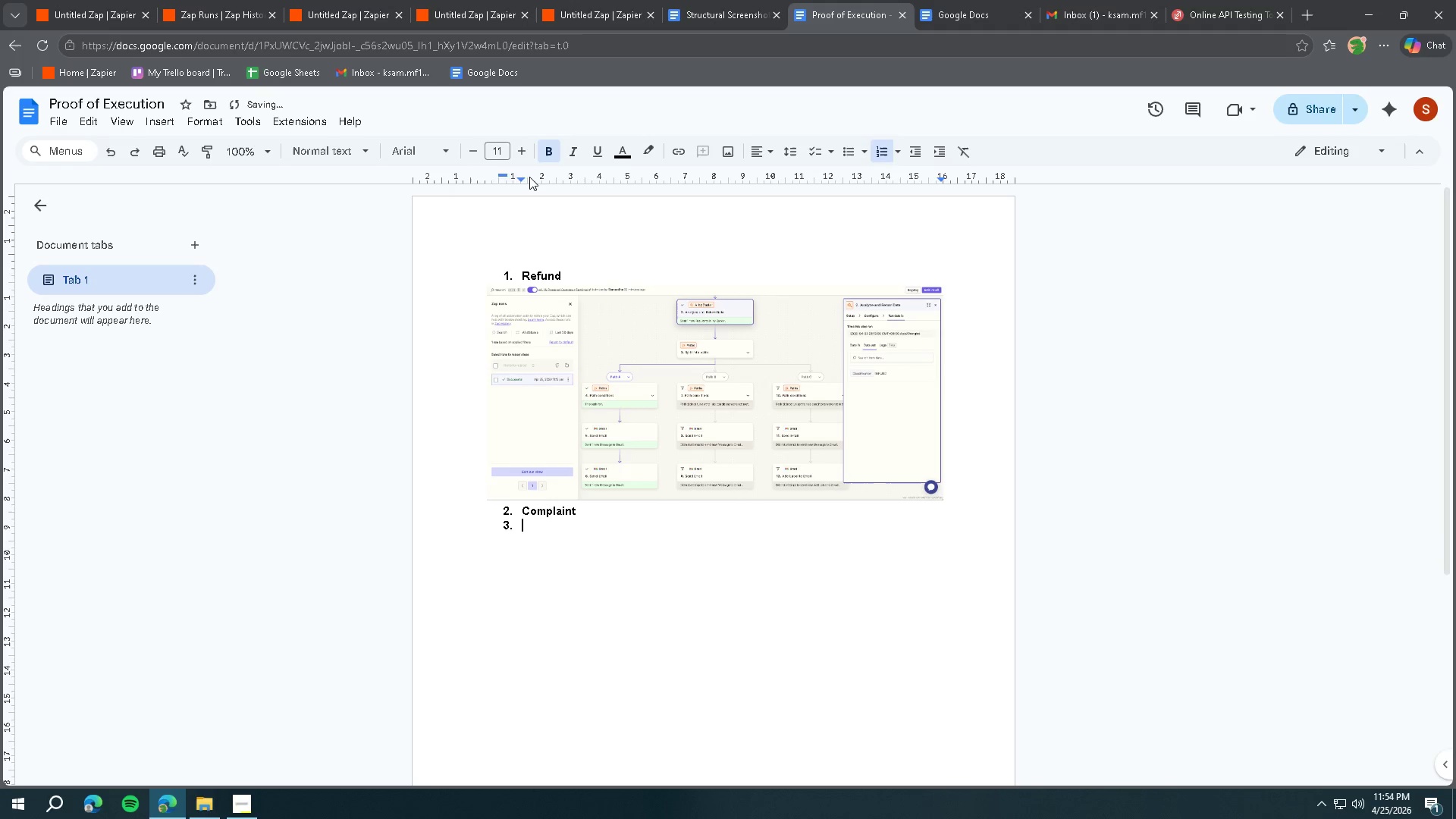 
key(Enter)
 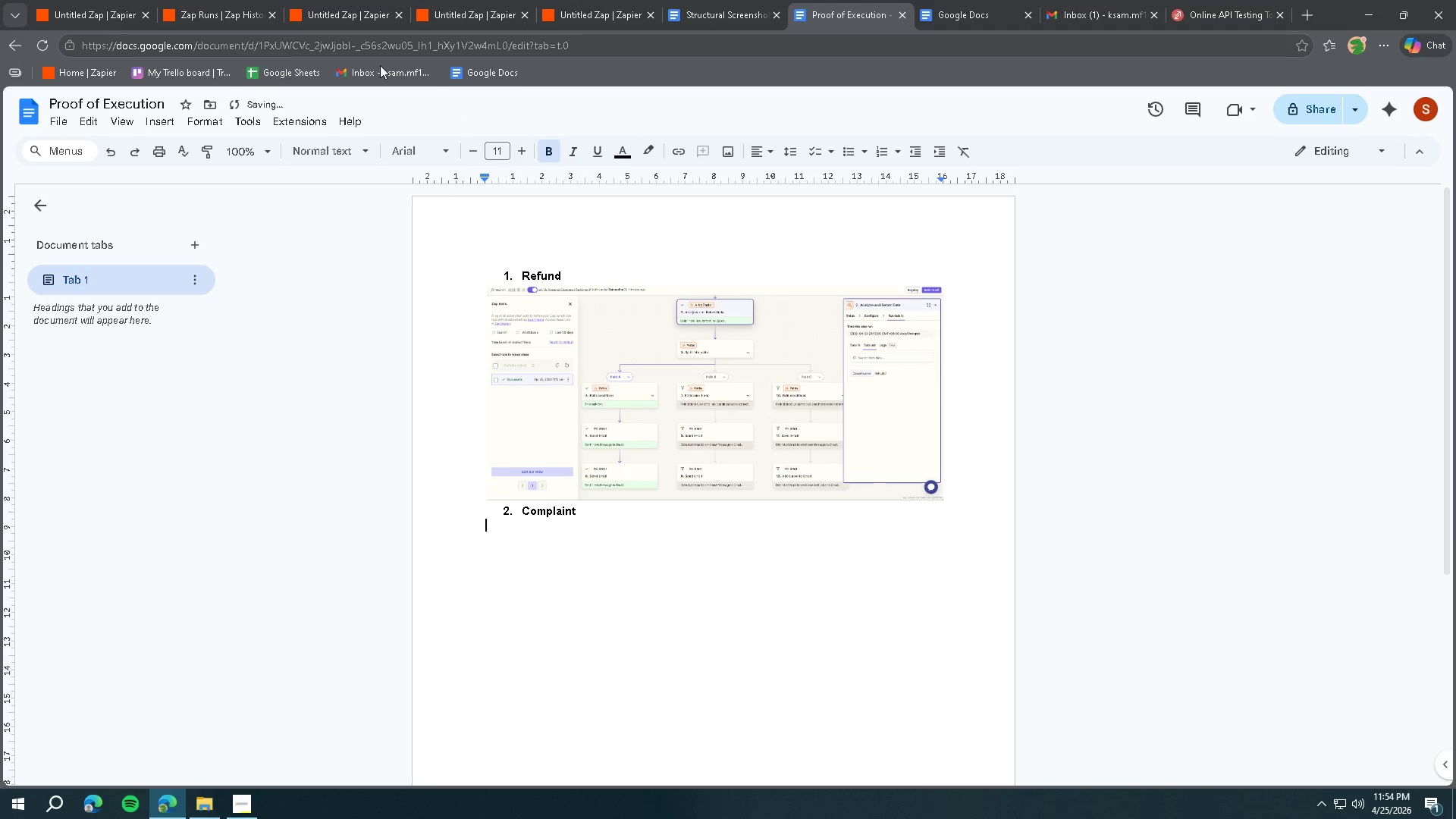 
left_click([321, 17])
 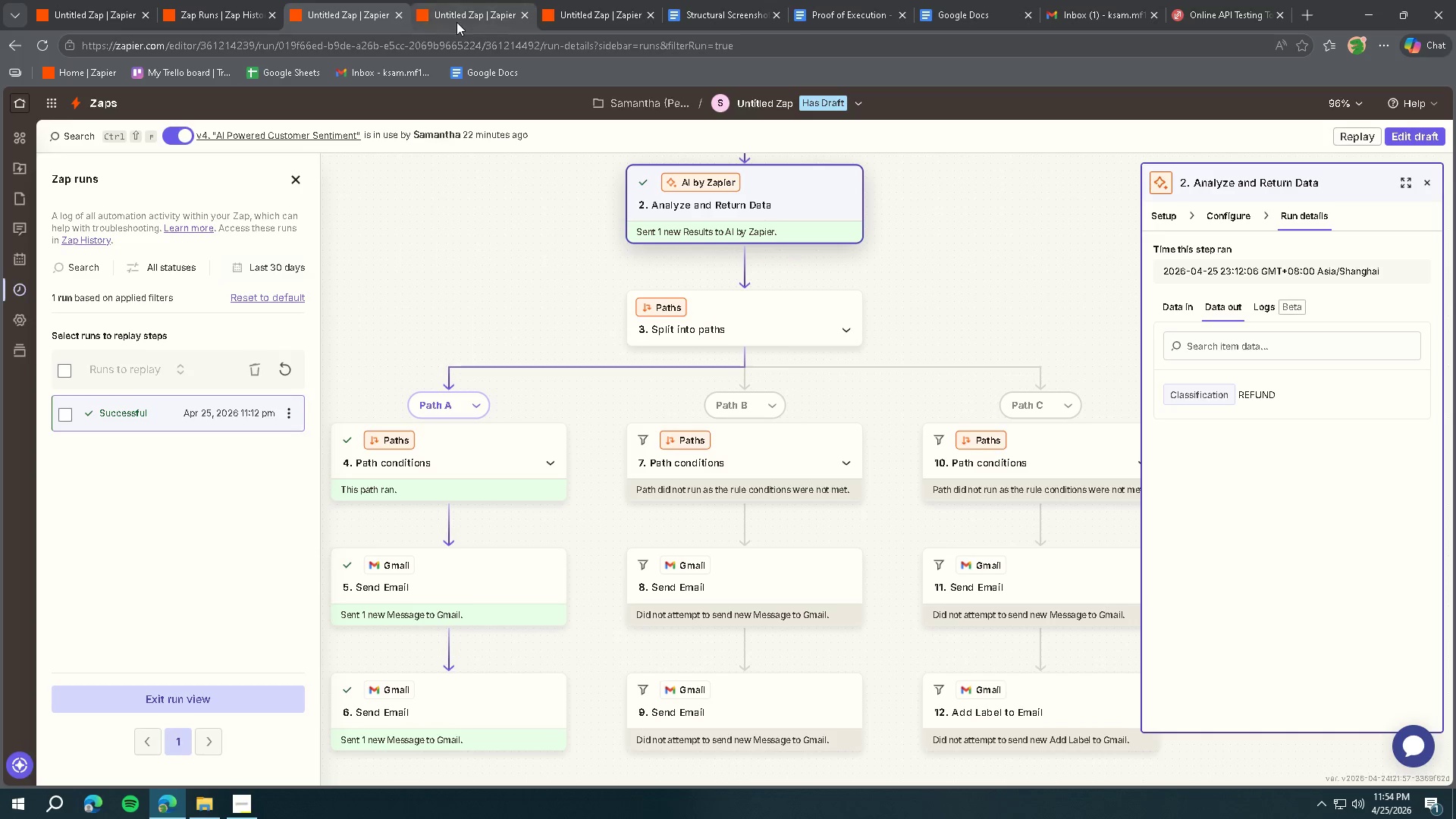 
left_click([461, 21])
 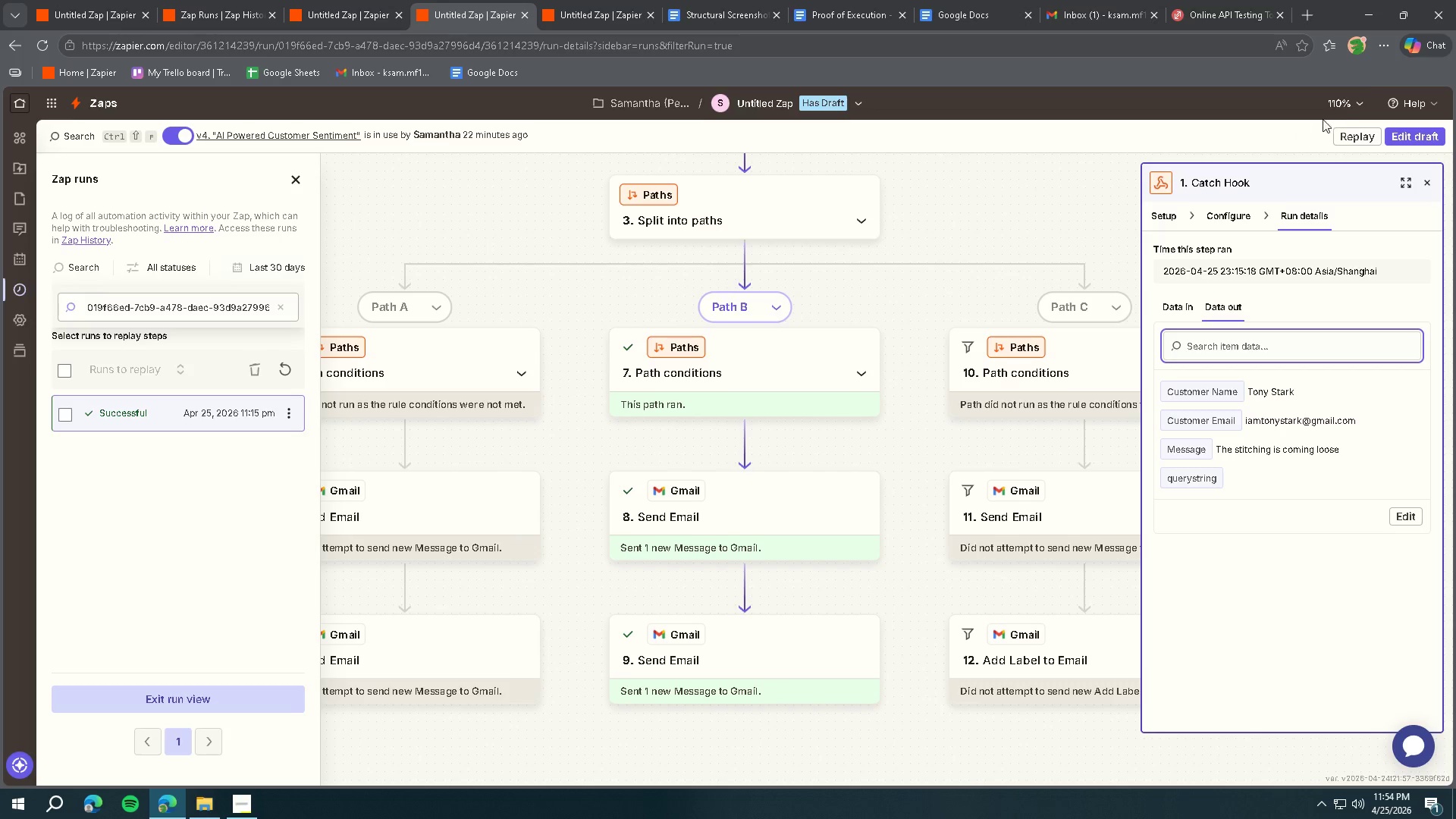 
double_click([1340, 104])
 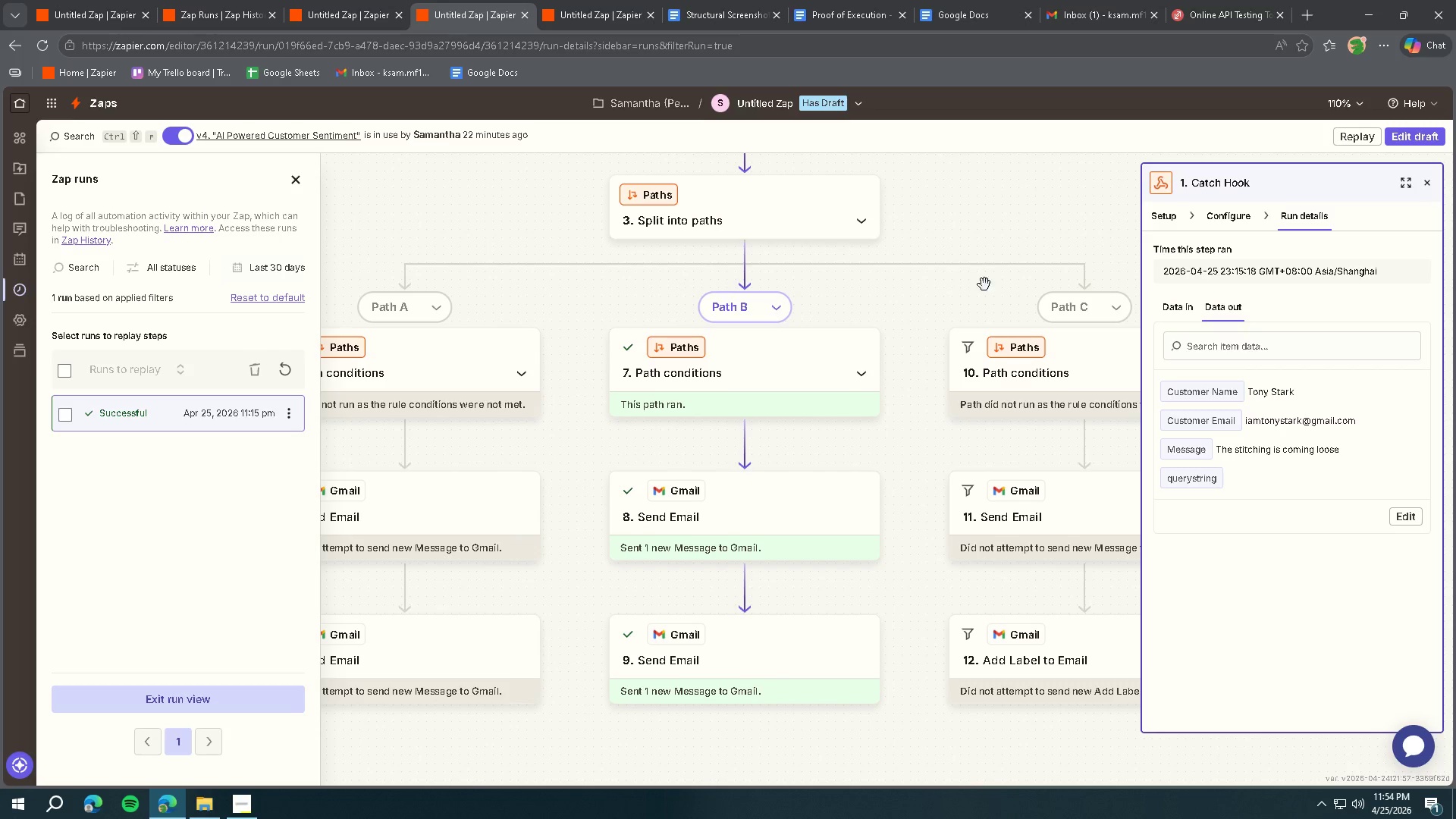 
hold_key(key=ControlLeft, duration=1.03)
scroll: coordinate [948, 262], scroll_direction: down, amount: 1.0
 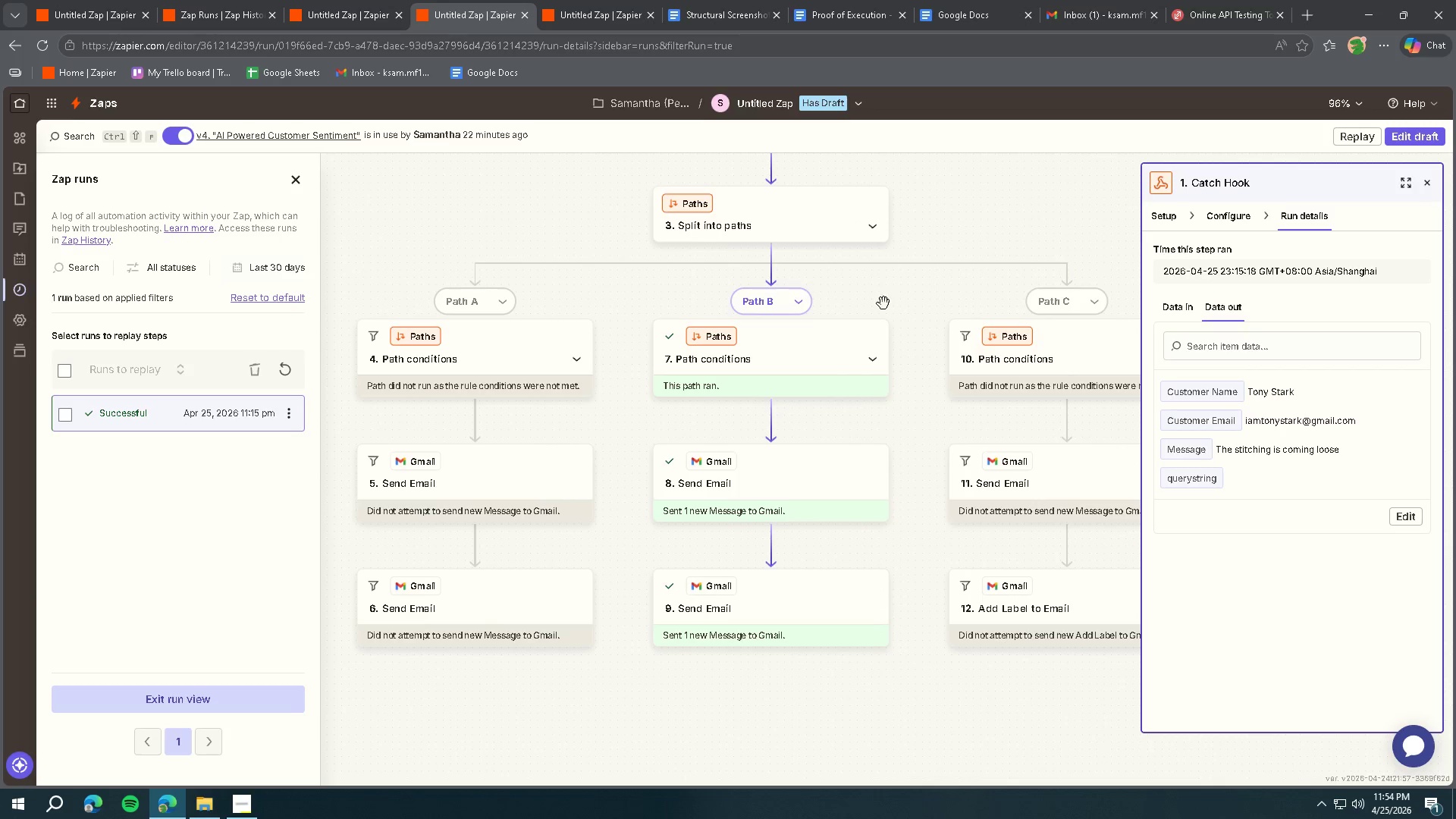 
scroll: coordinate [883, 304], scroll_direction: up, amount: 1.0
 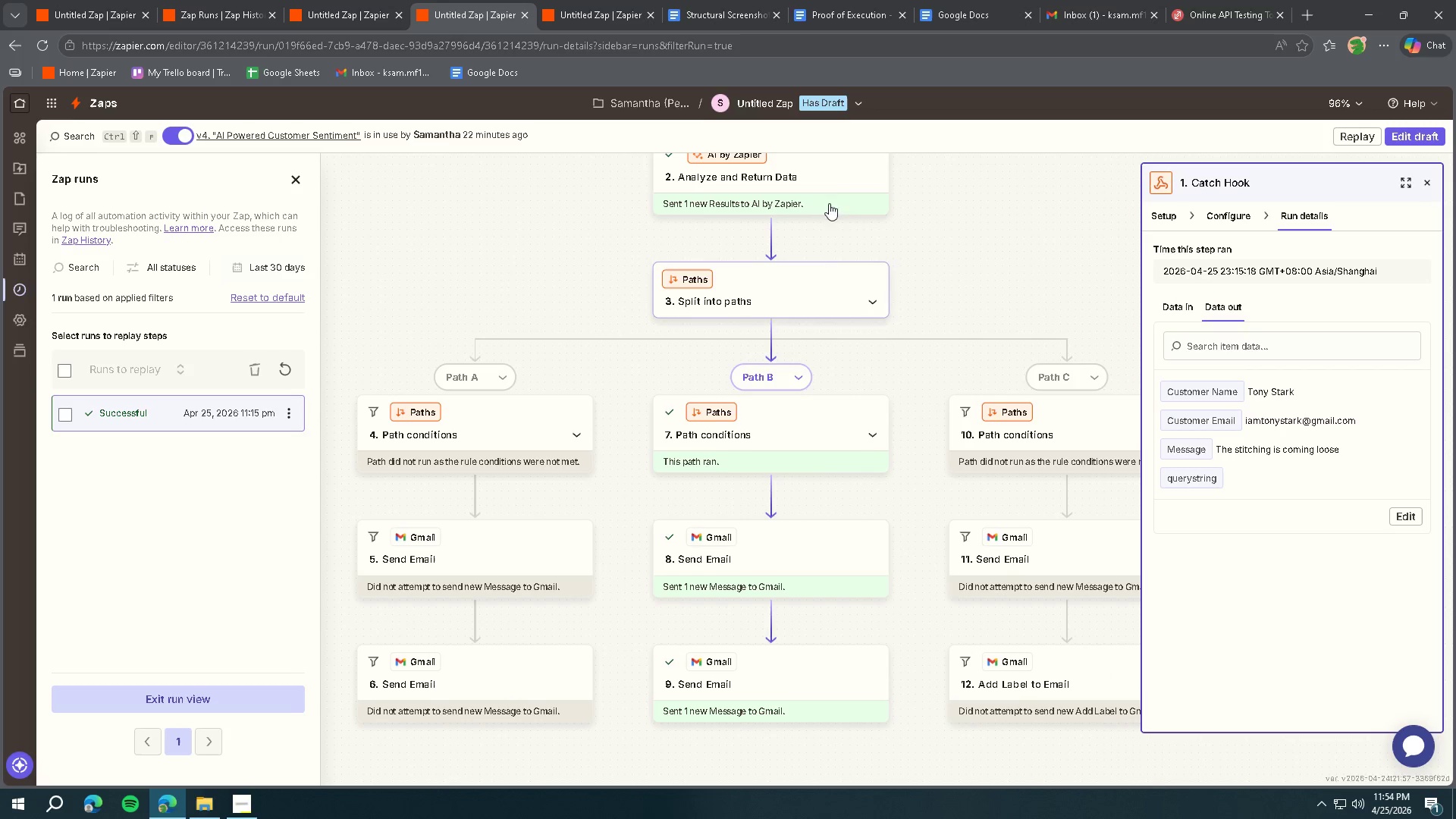 
left_click([834, 192])
 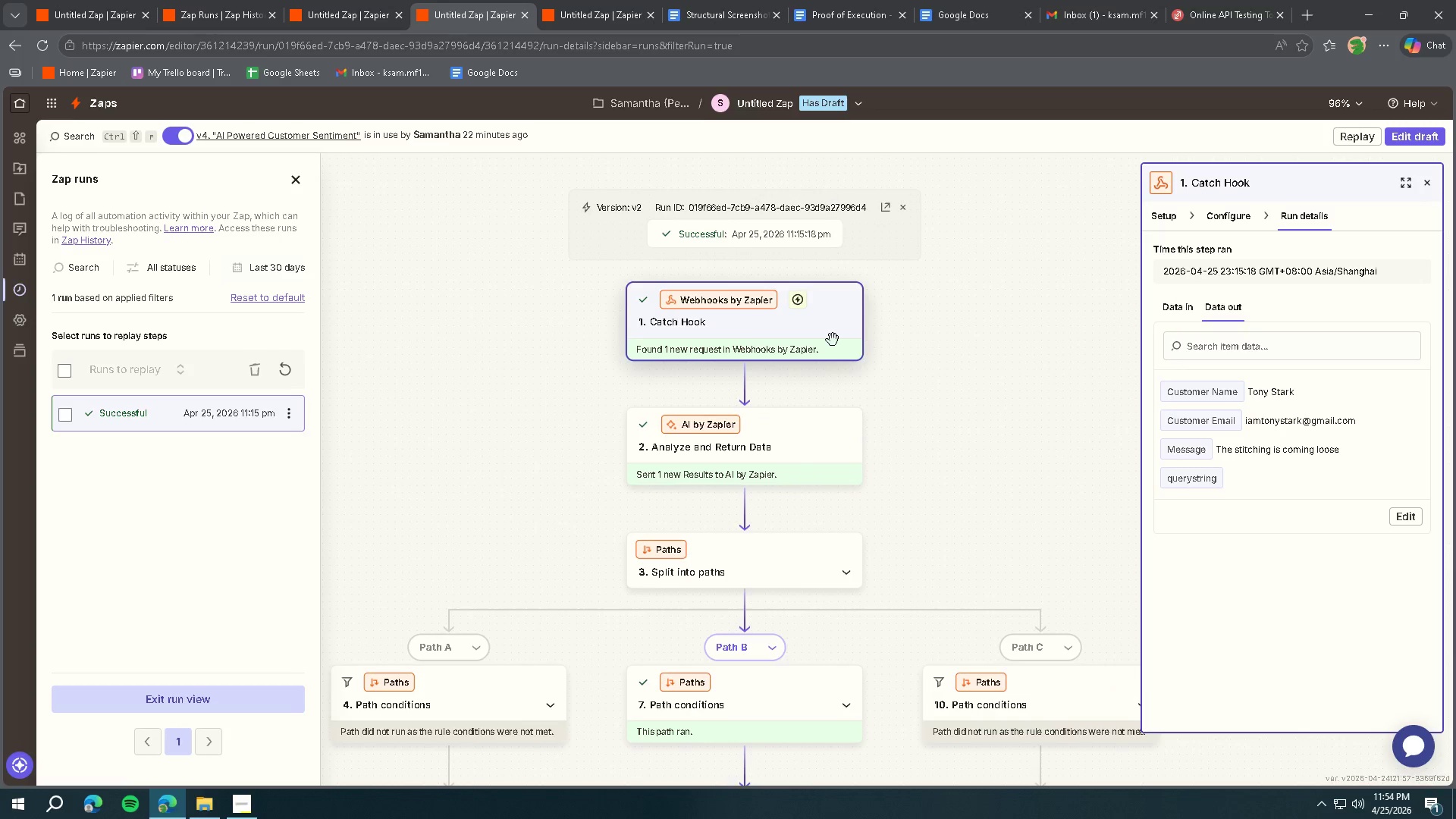 
left_click([803, 453])
 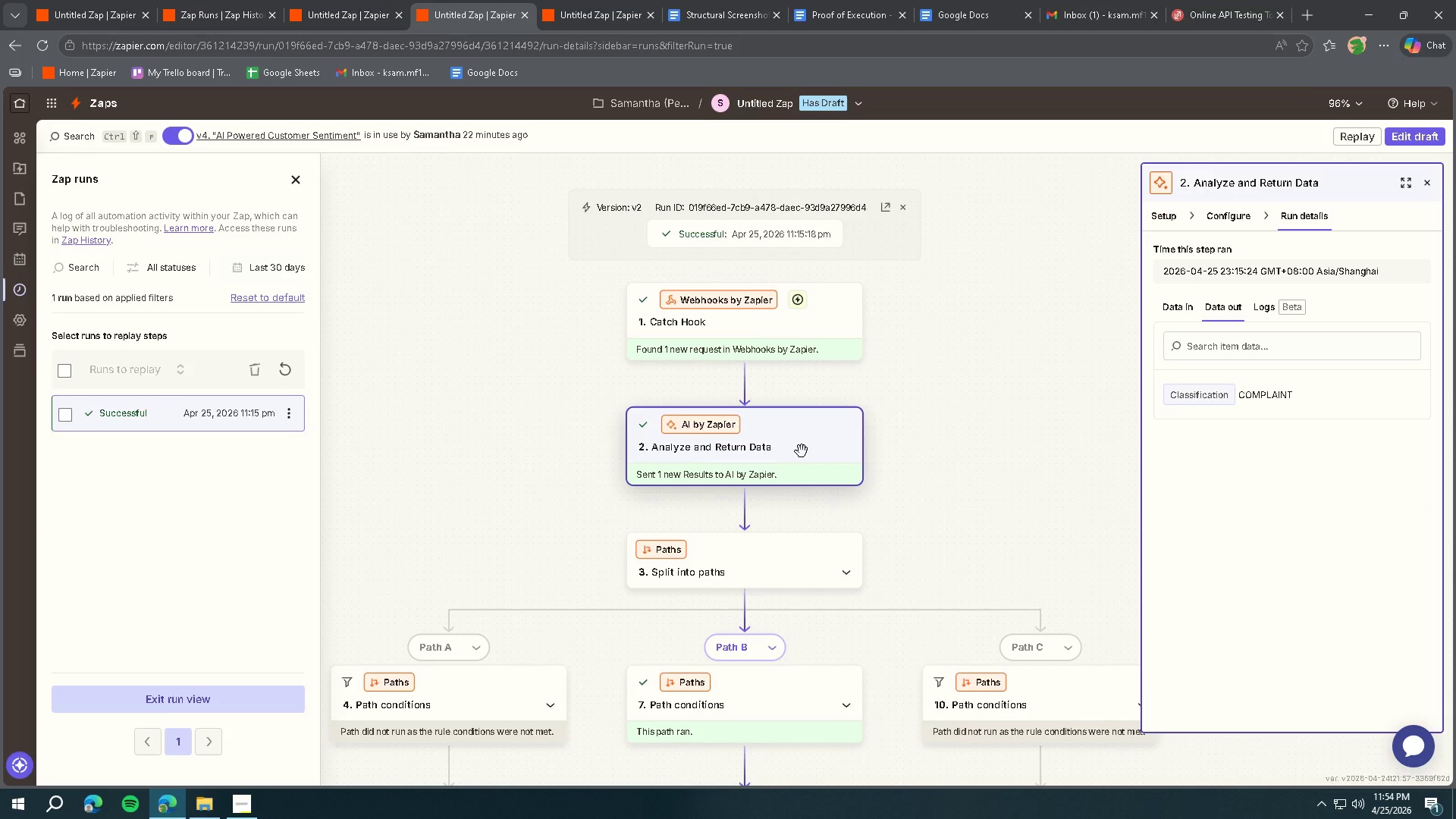 
scroll: coordinate [802, 440], scroll_direction: down, amount: 8.0
 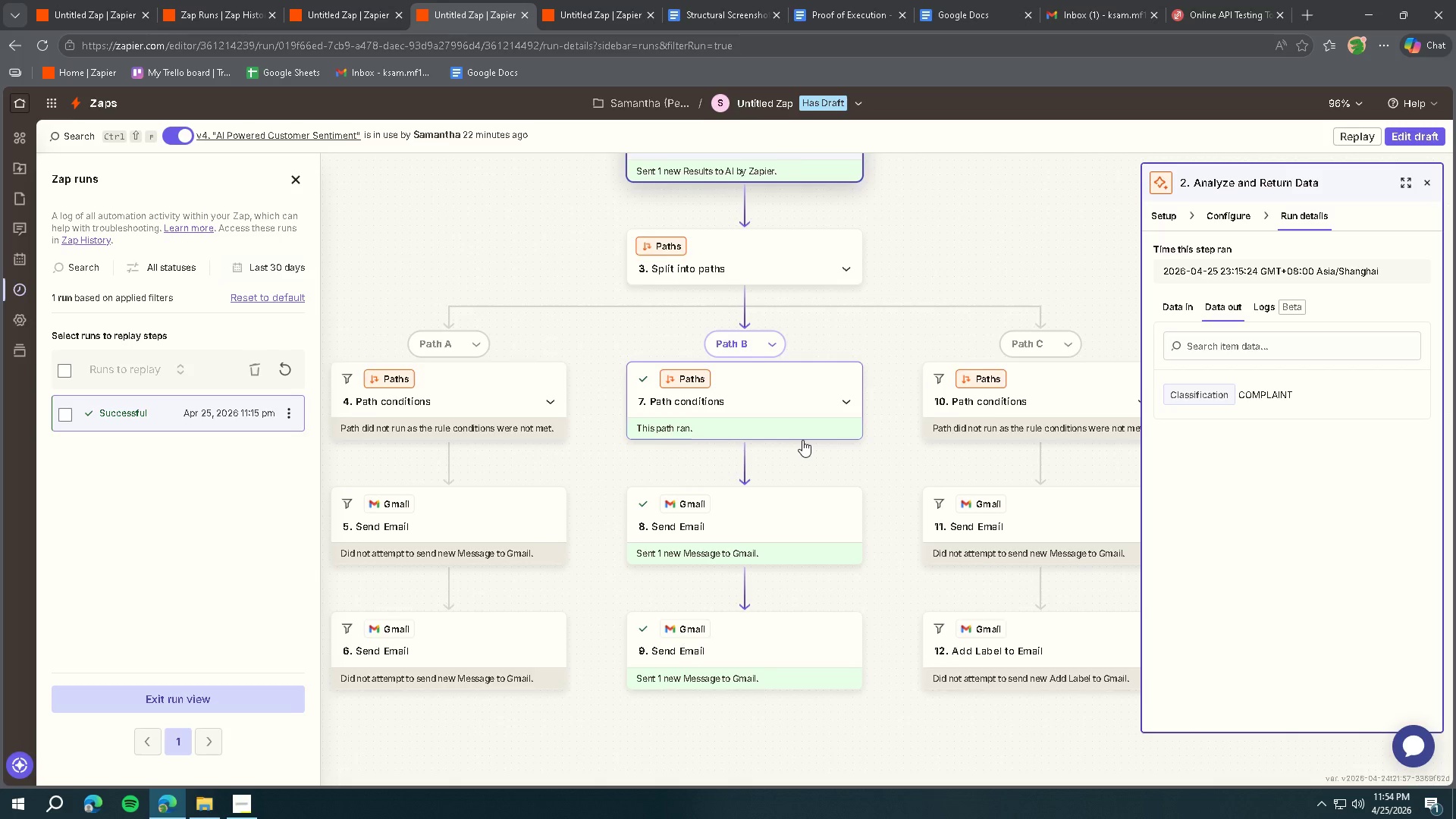 
scroll: coordinate [802, 440], scroll_direction: up, amount: 2.0
 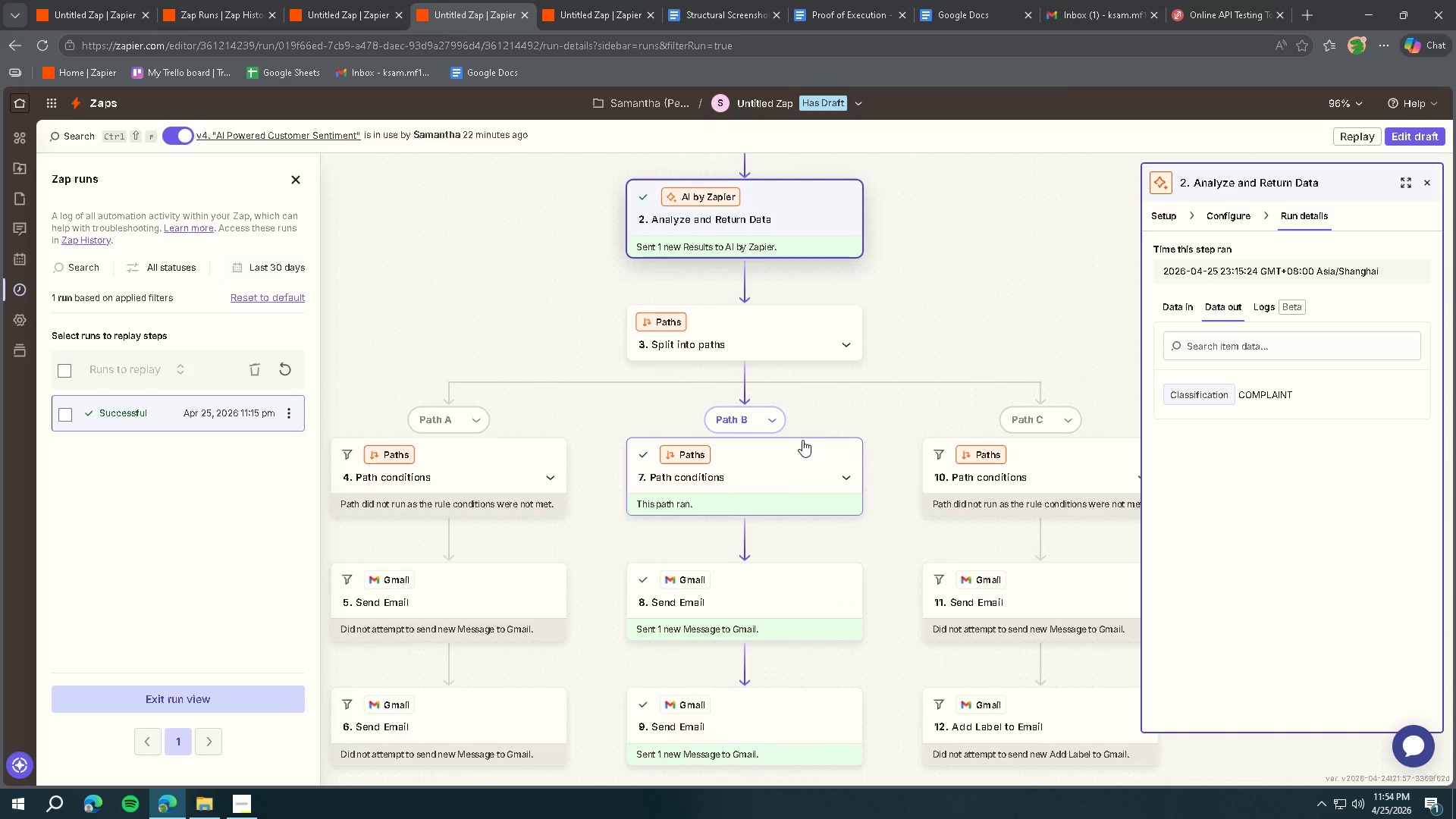 
key(Meta+Shift+S)
 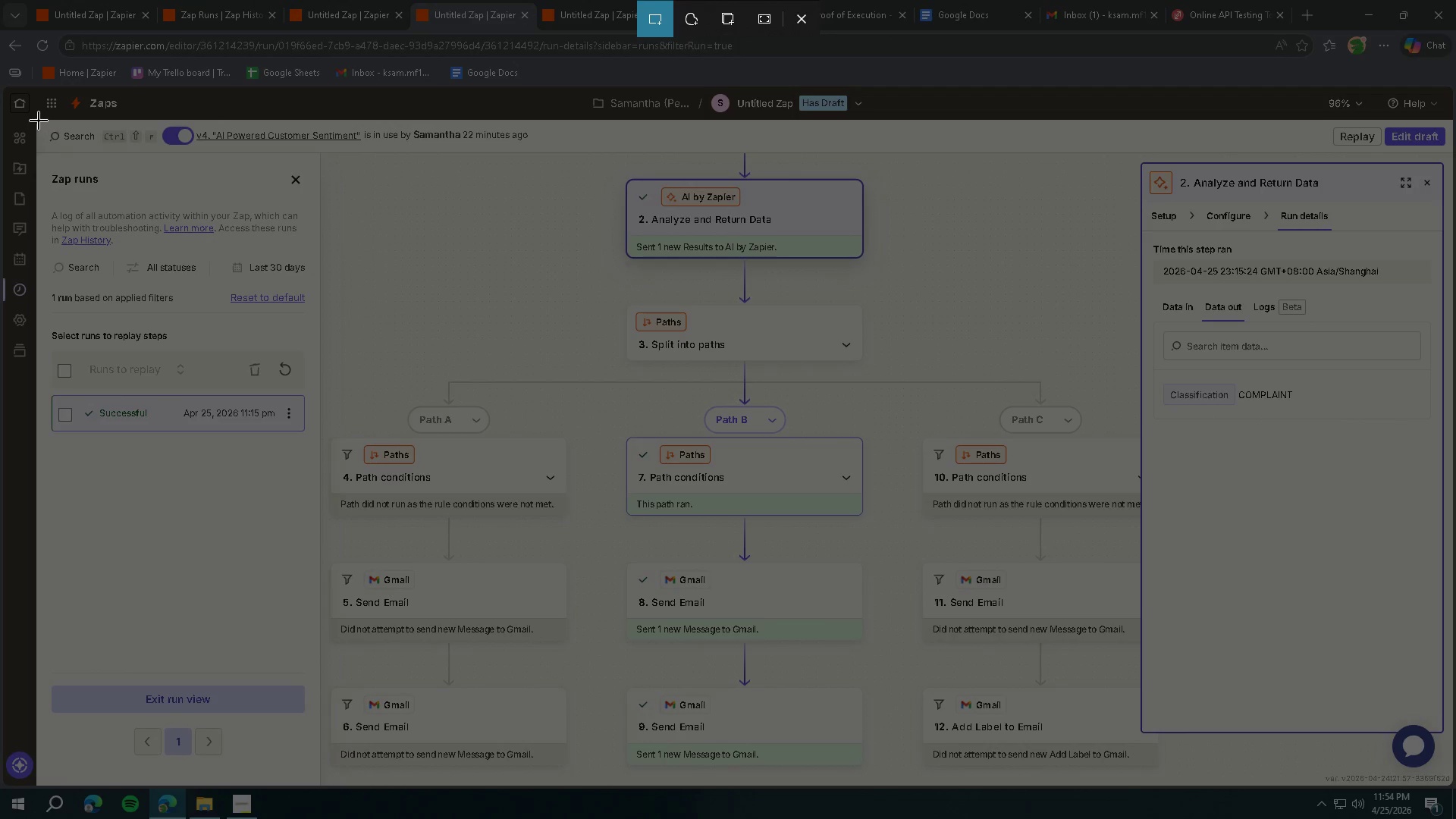 
left_click_drag(start_coordinate=[39, 122], to_coordinate=[1454, 785])
 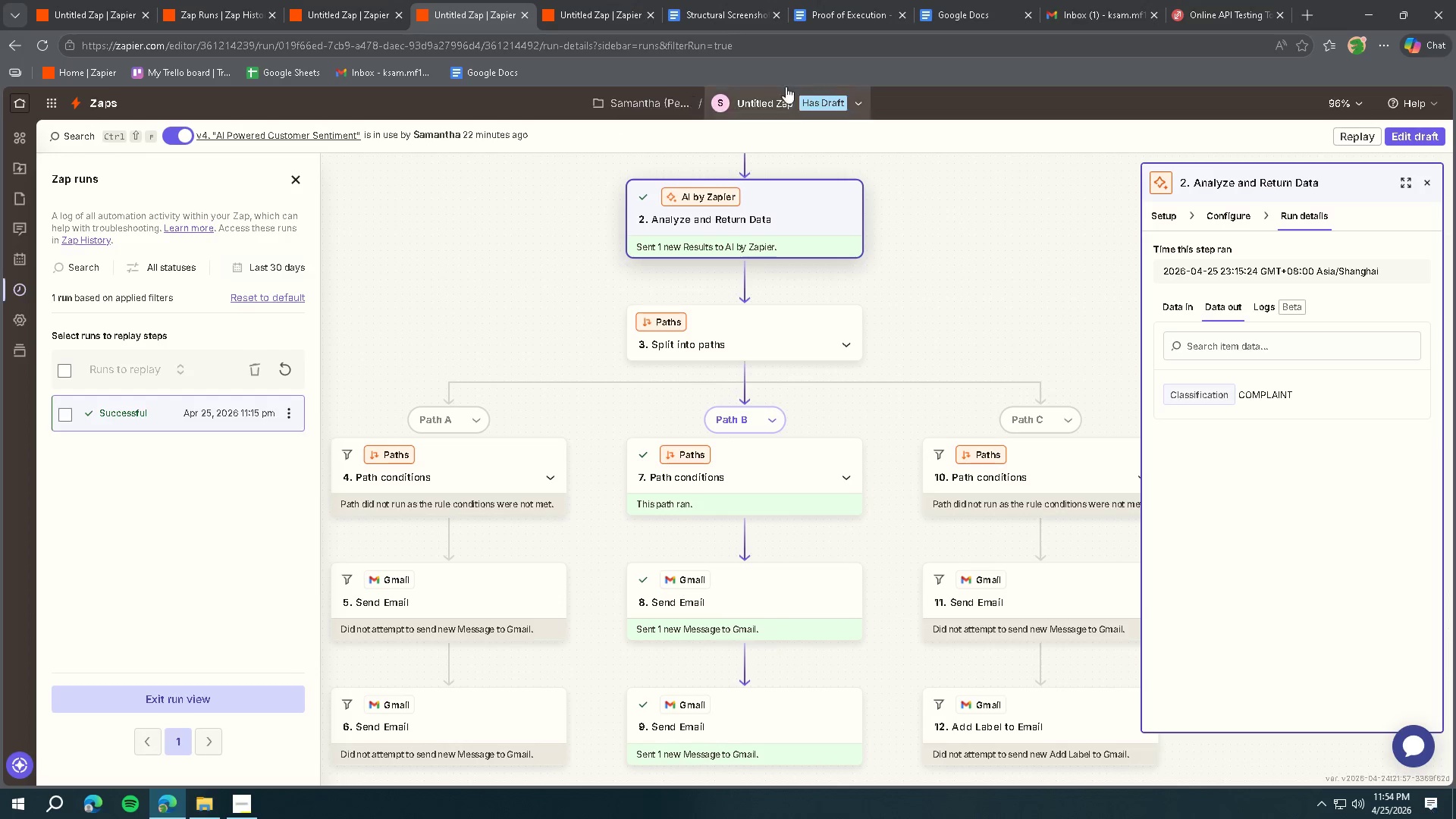 
left_click([858, 15])
 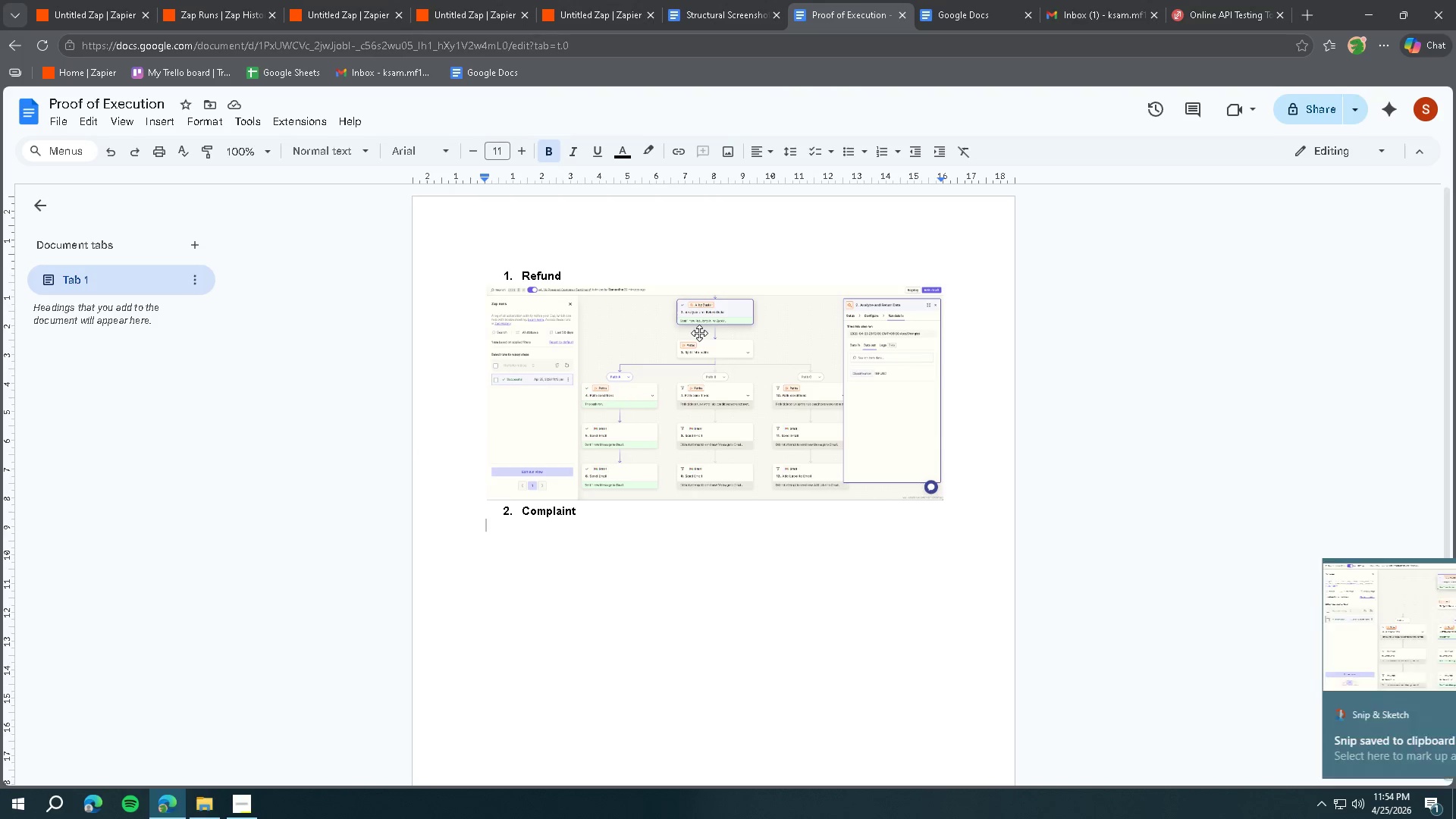 
key(Control+V)
 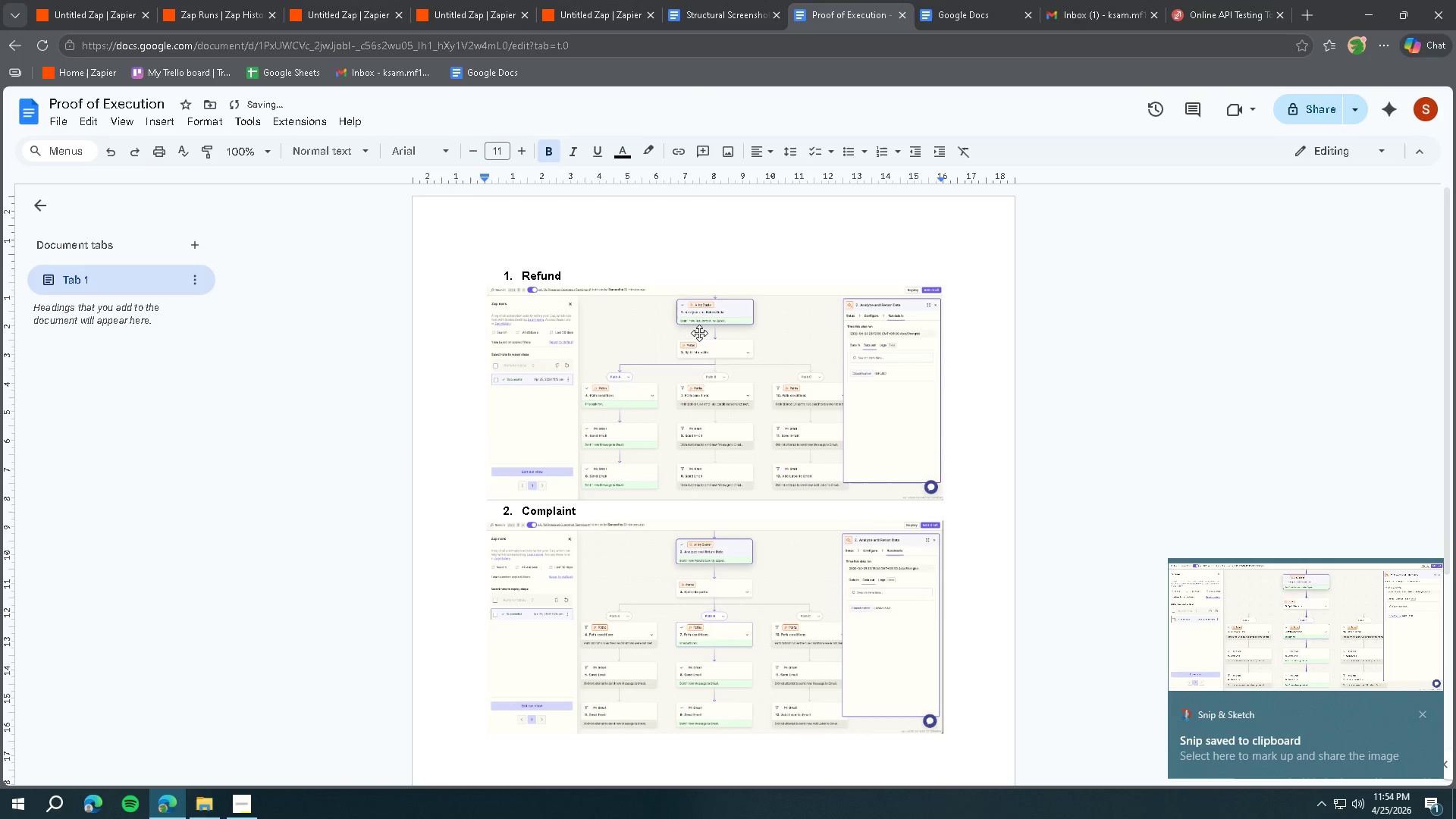 
key(Enter)
 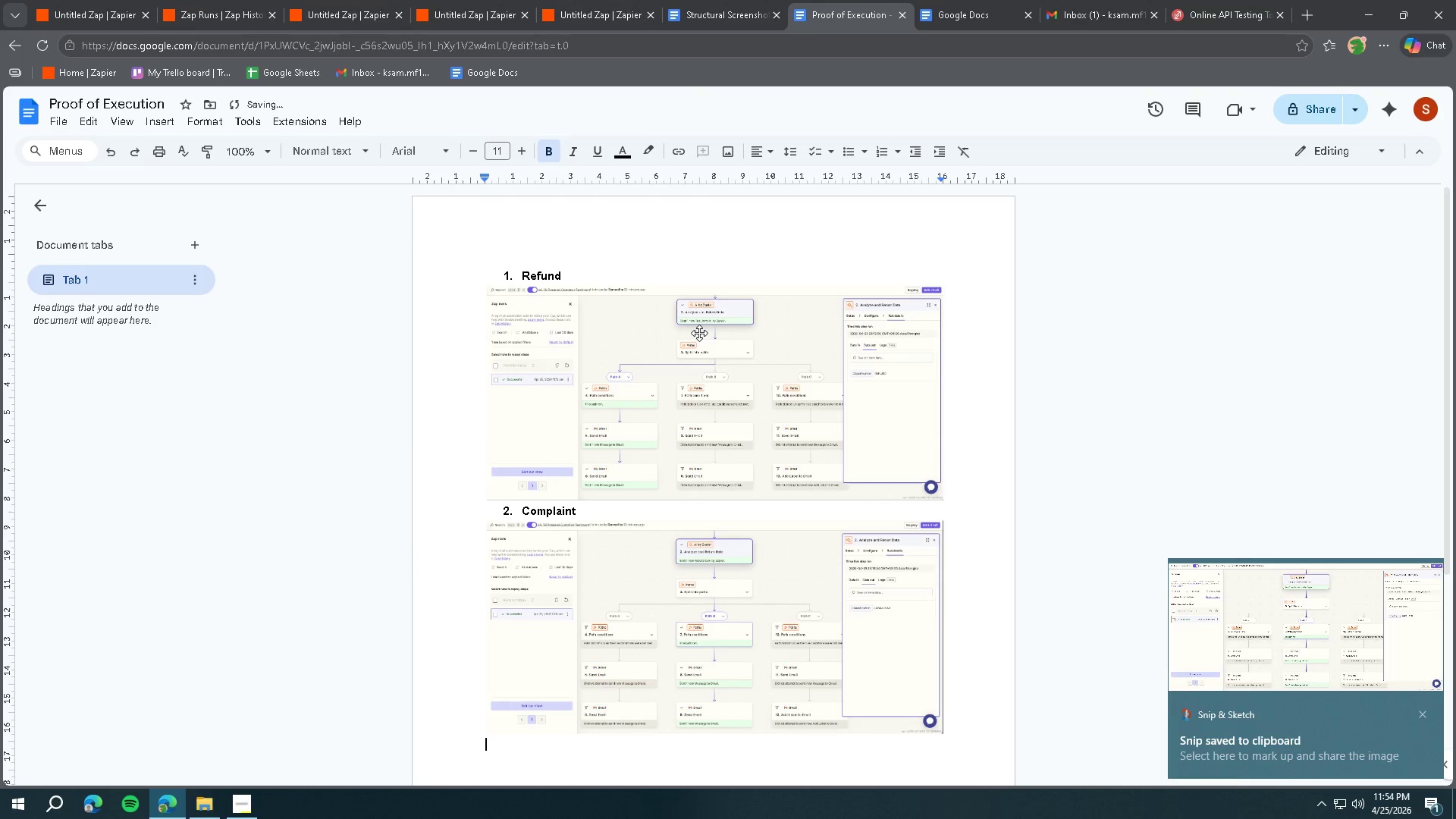 
key(3)
 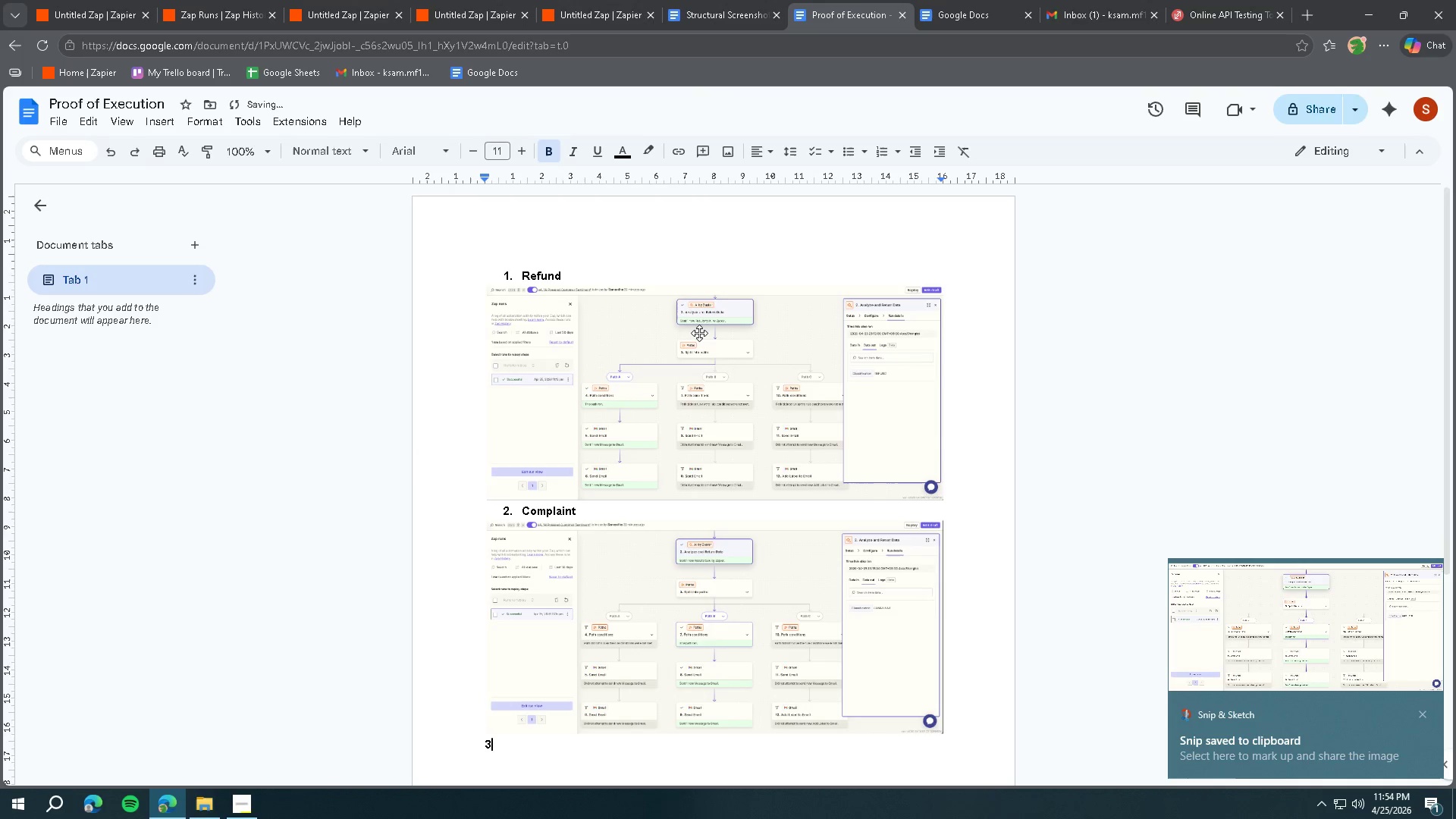 
key(Period)
 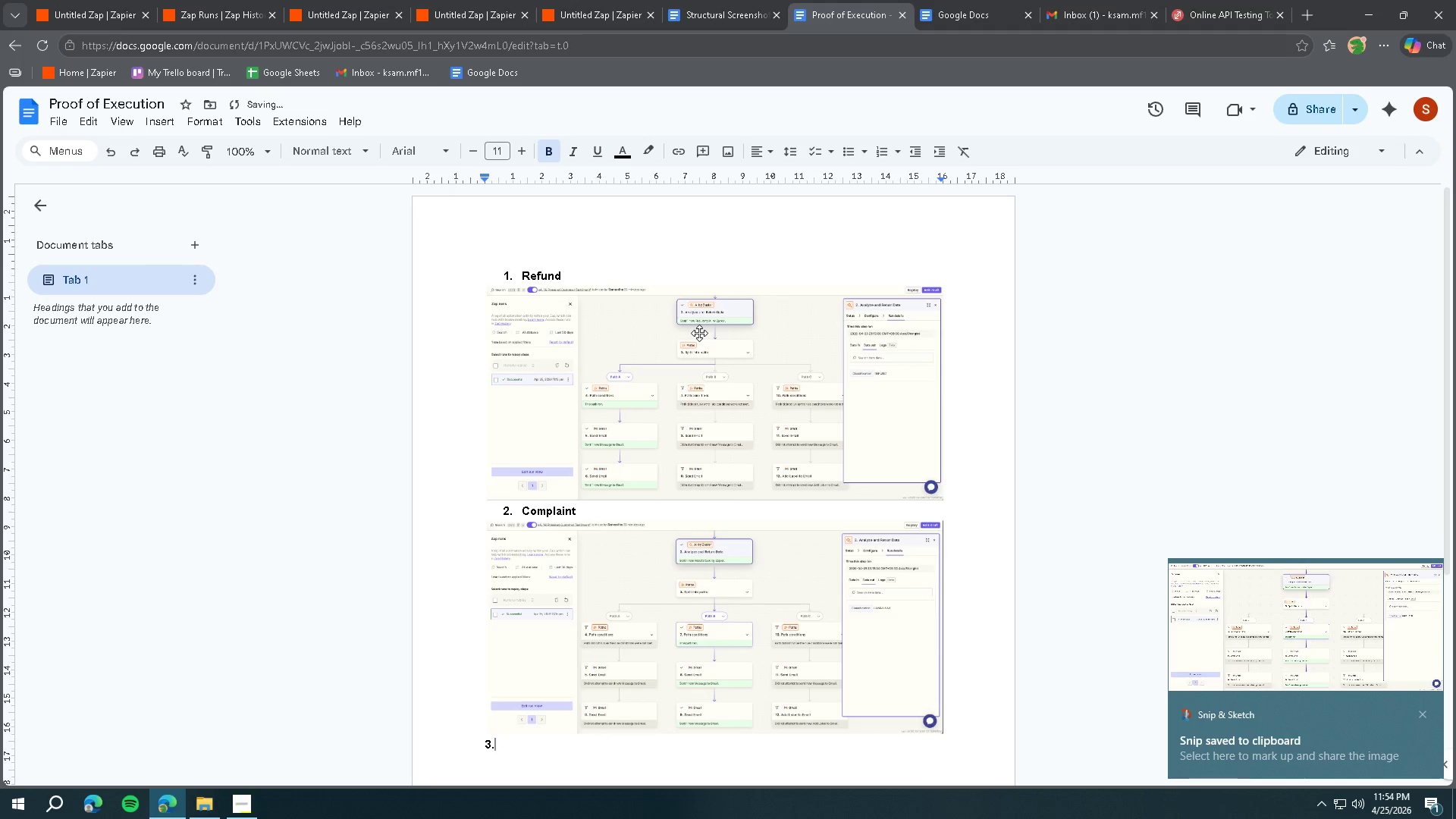 
key(Backspace)
 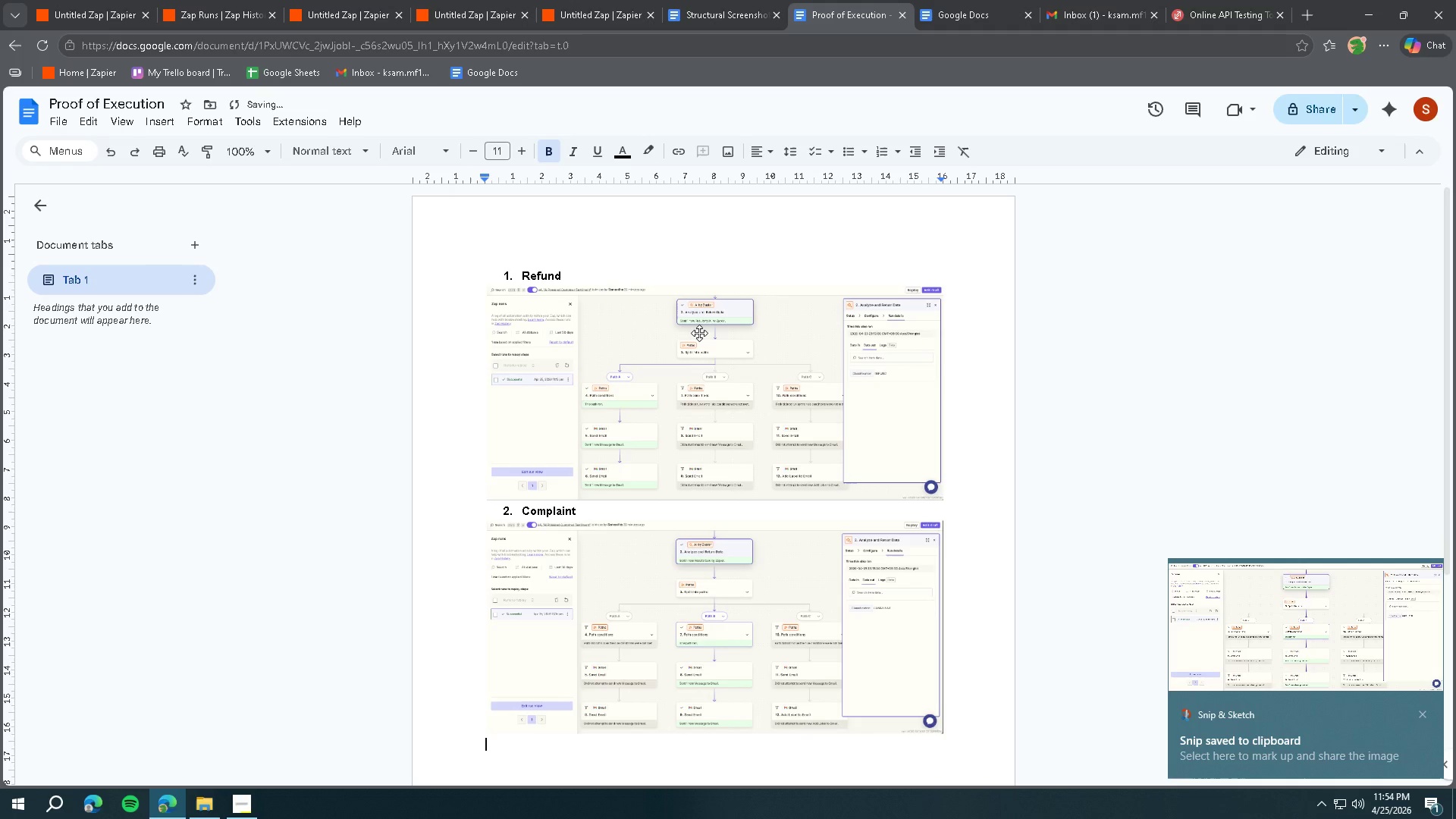 
key(Backspace)
 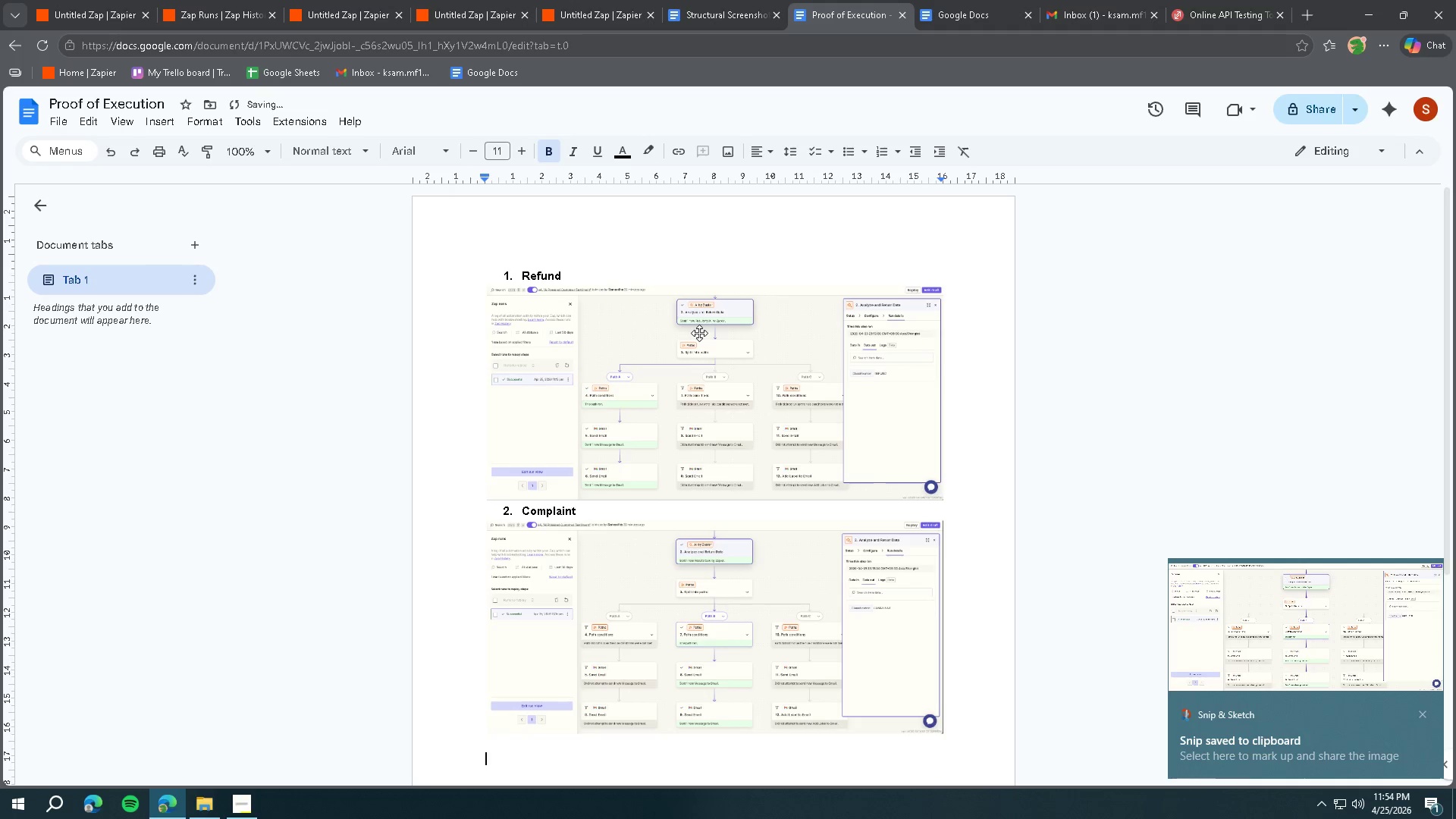 
key(Enter)
 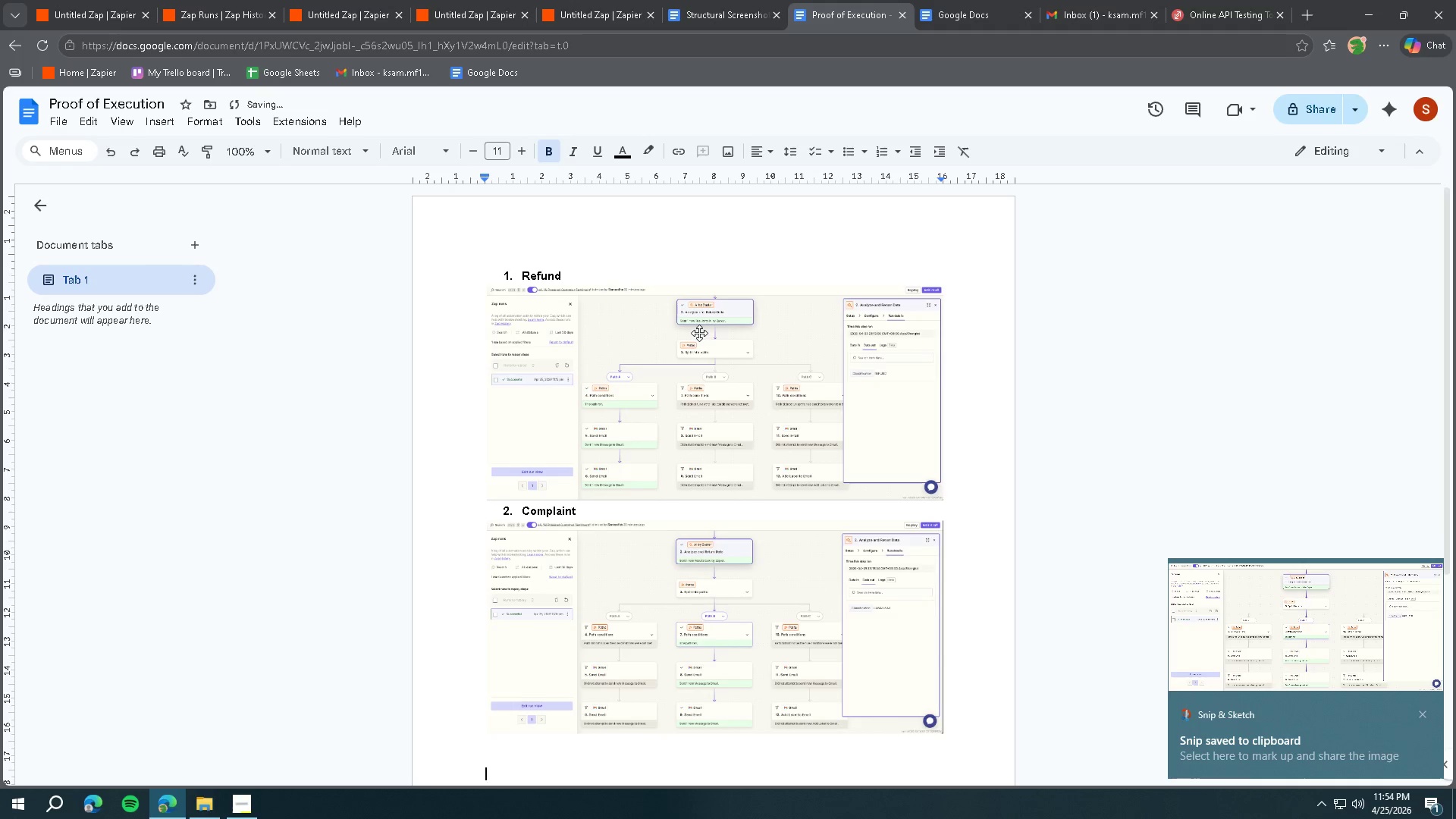 
key(Enter)
 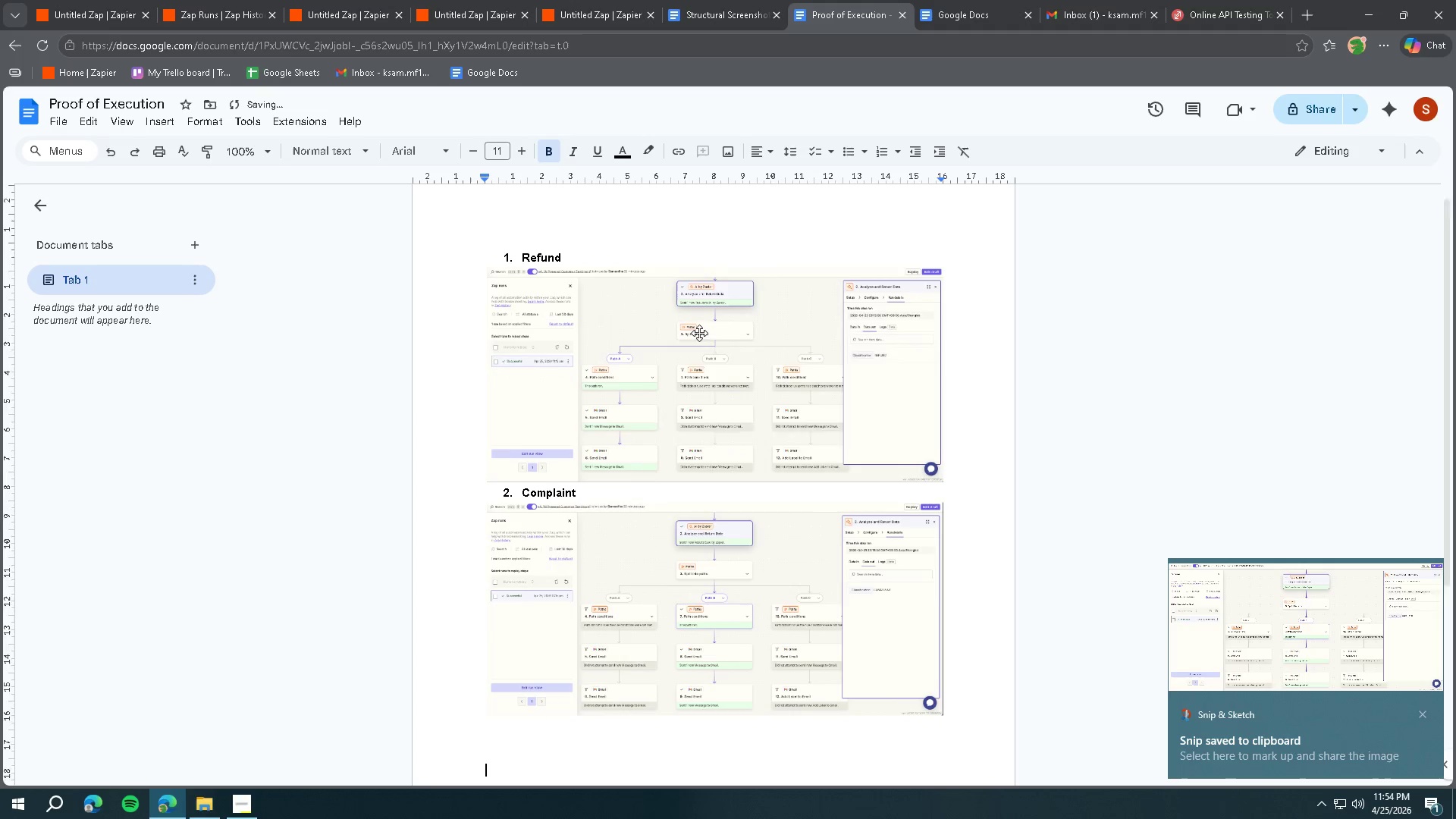 
key(Enter)
 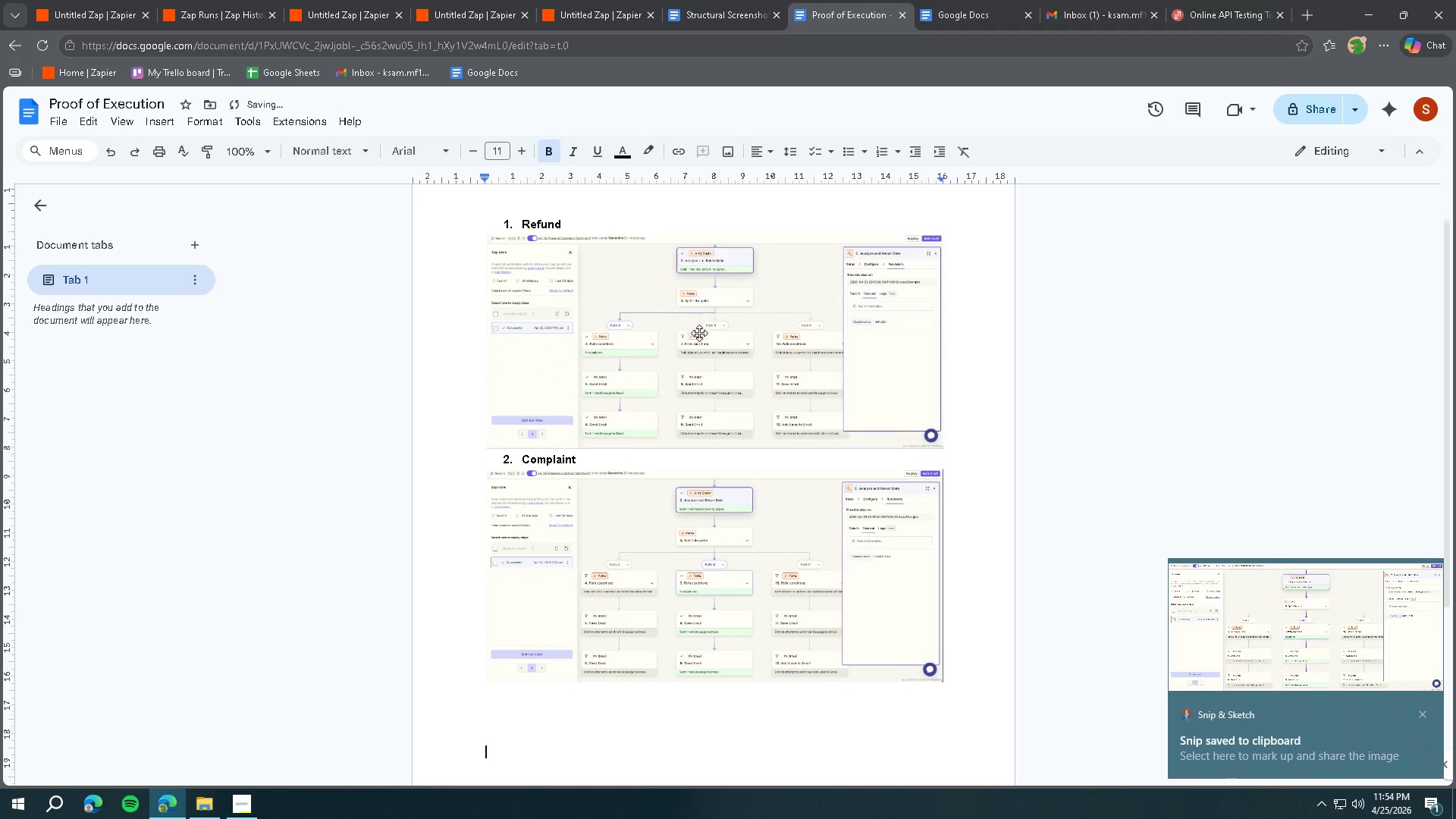 
key(Enter)
 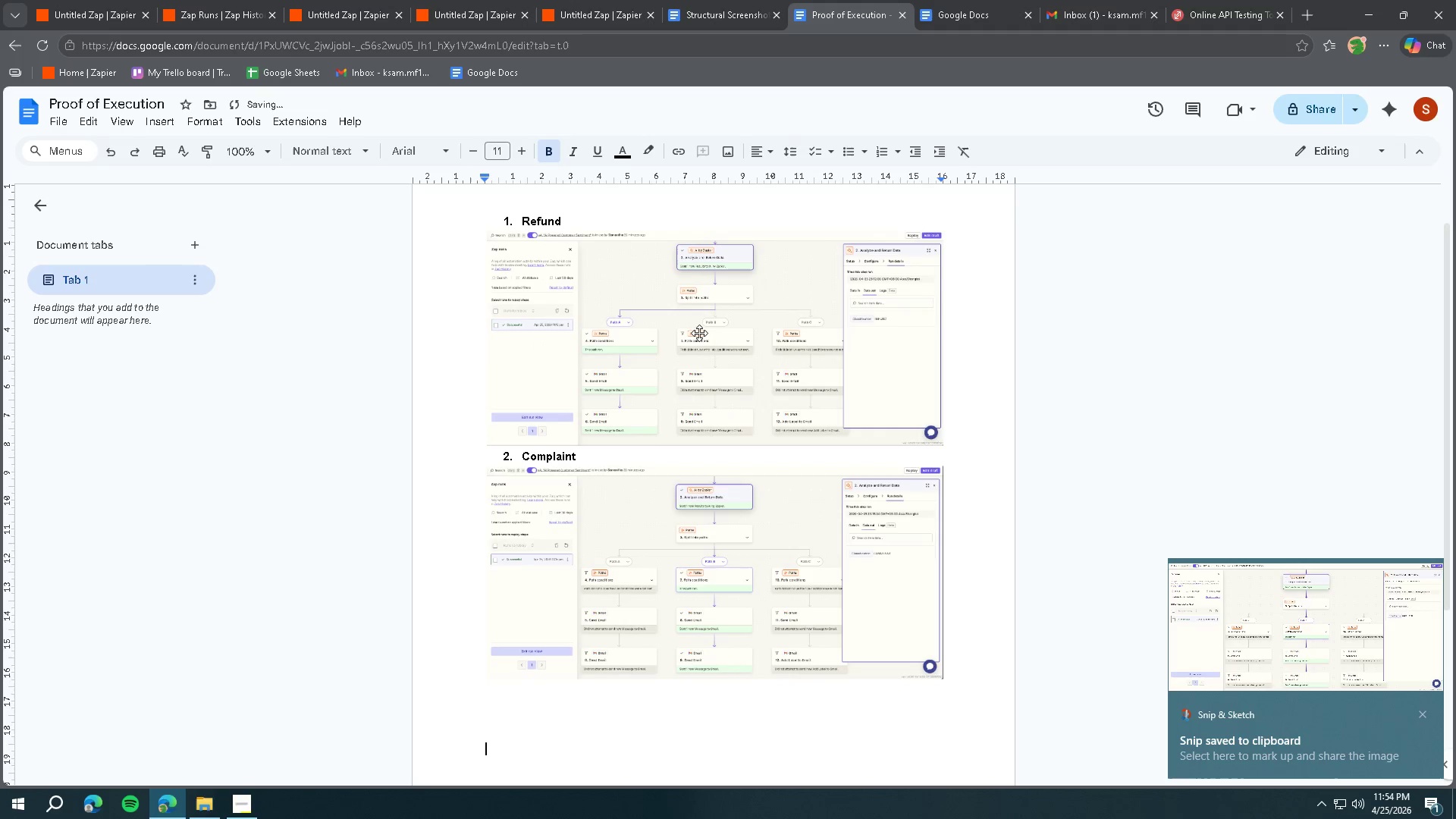 
key(Enter)
 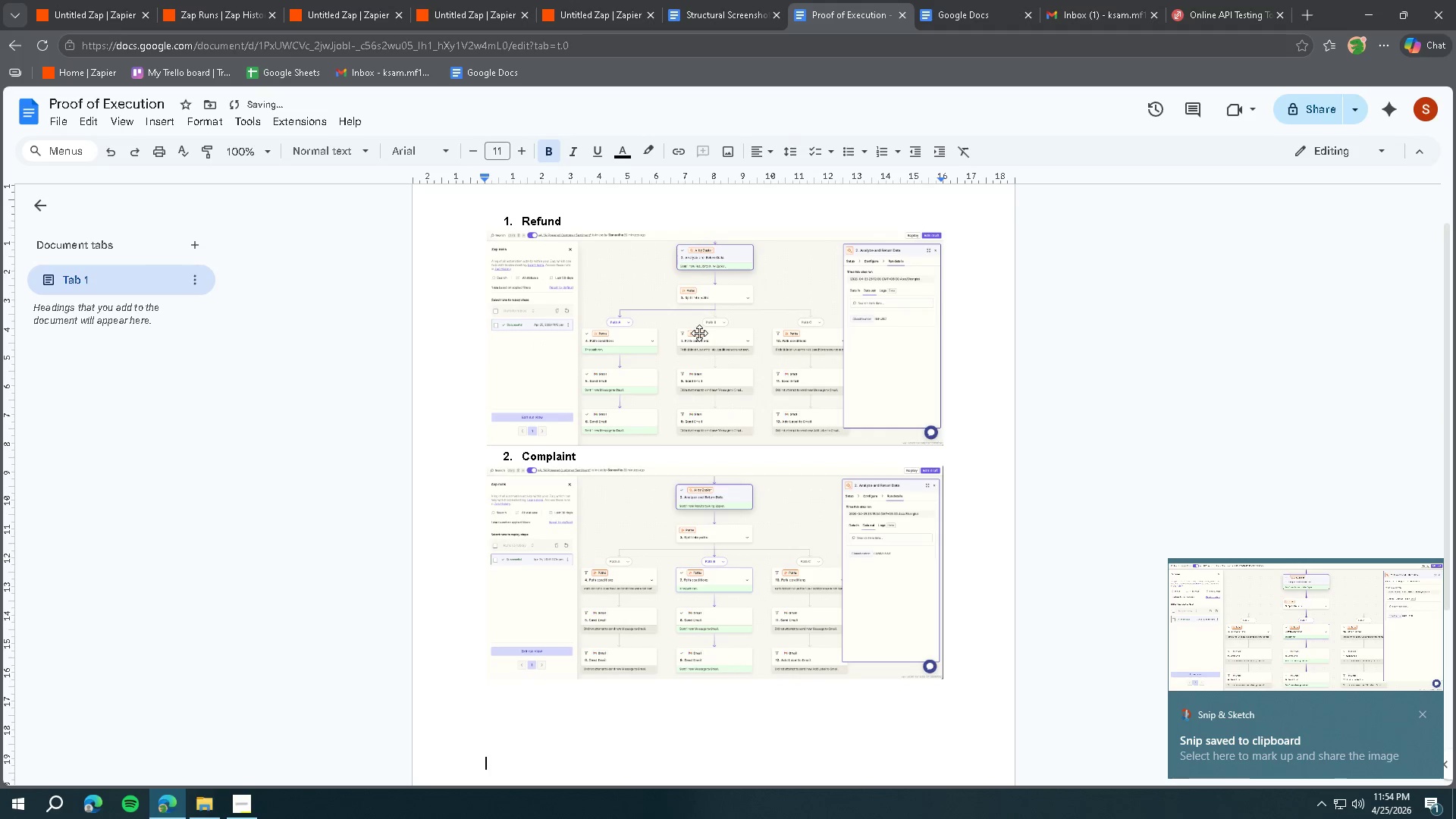 
key(Enter)
 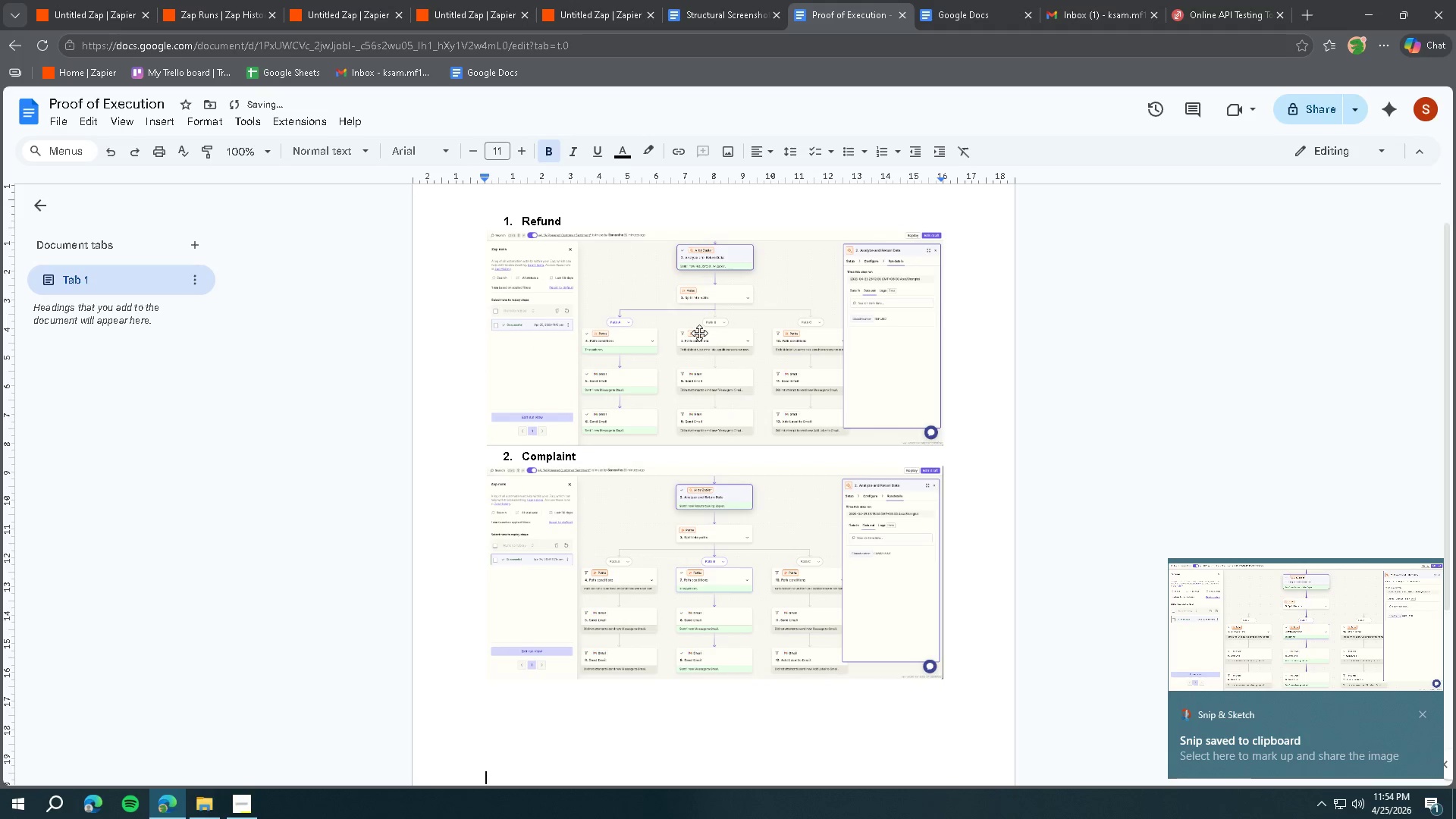 
key(Enter)
 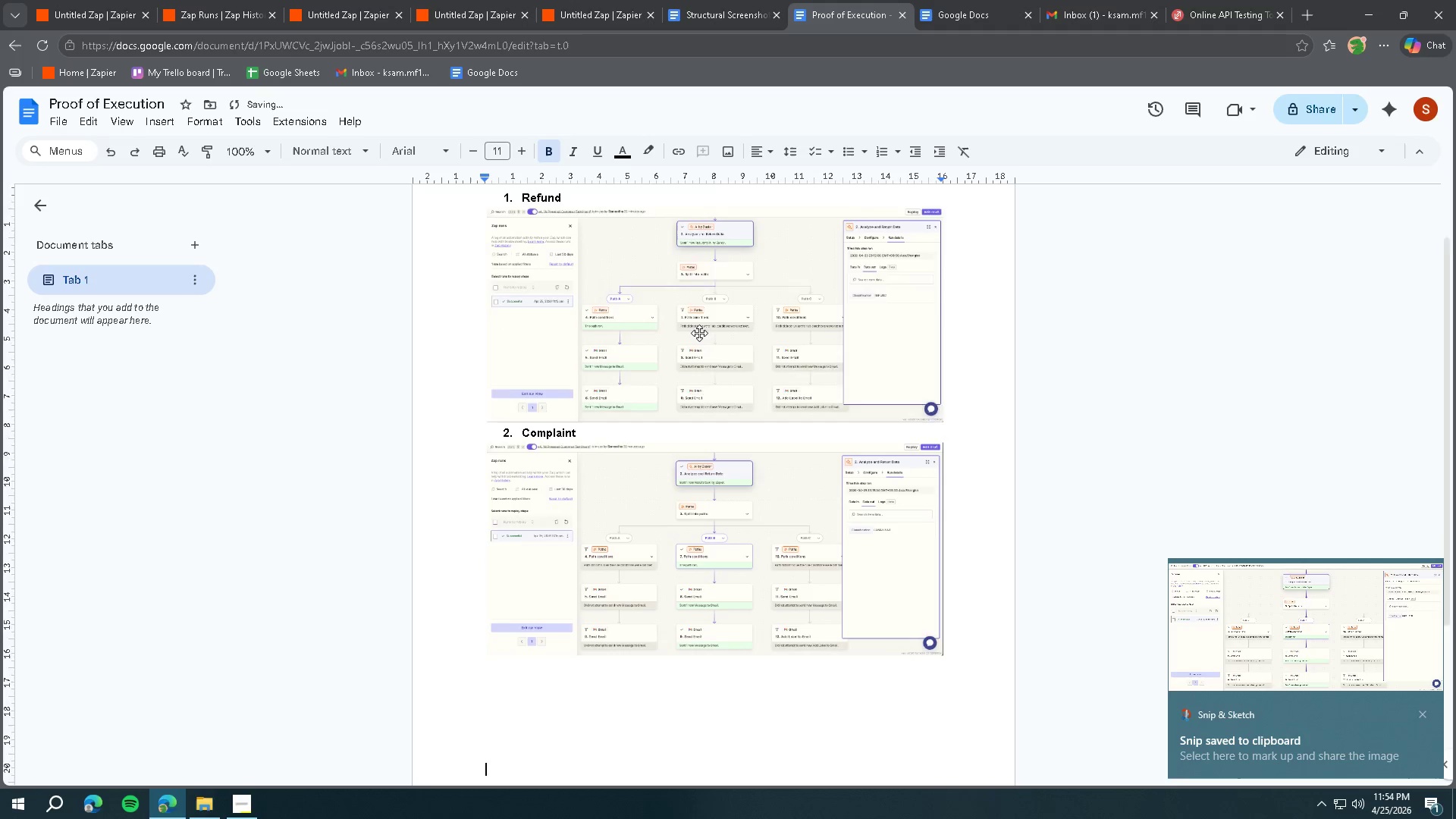 
key(Enter)
 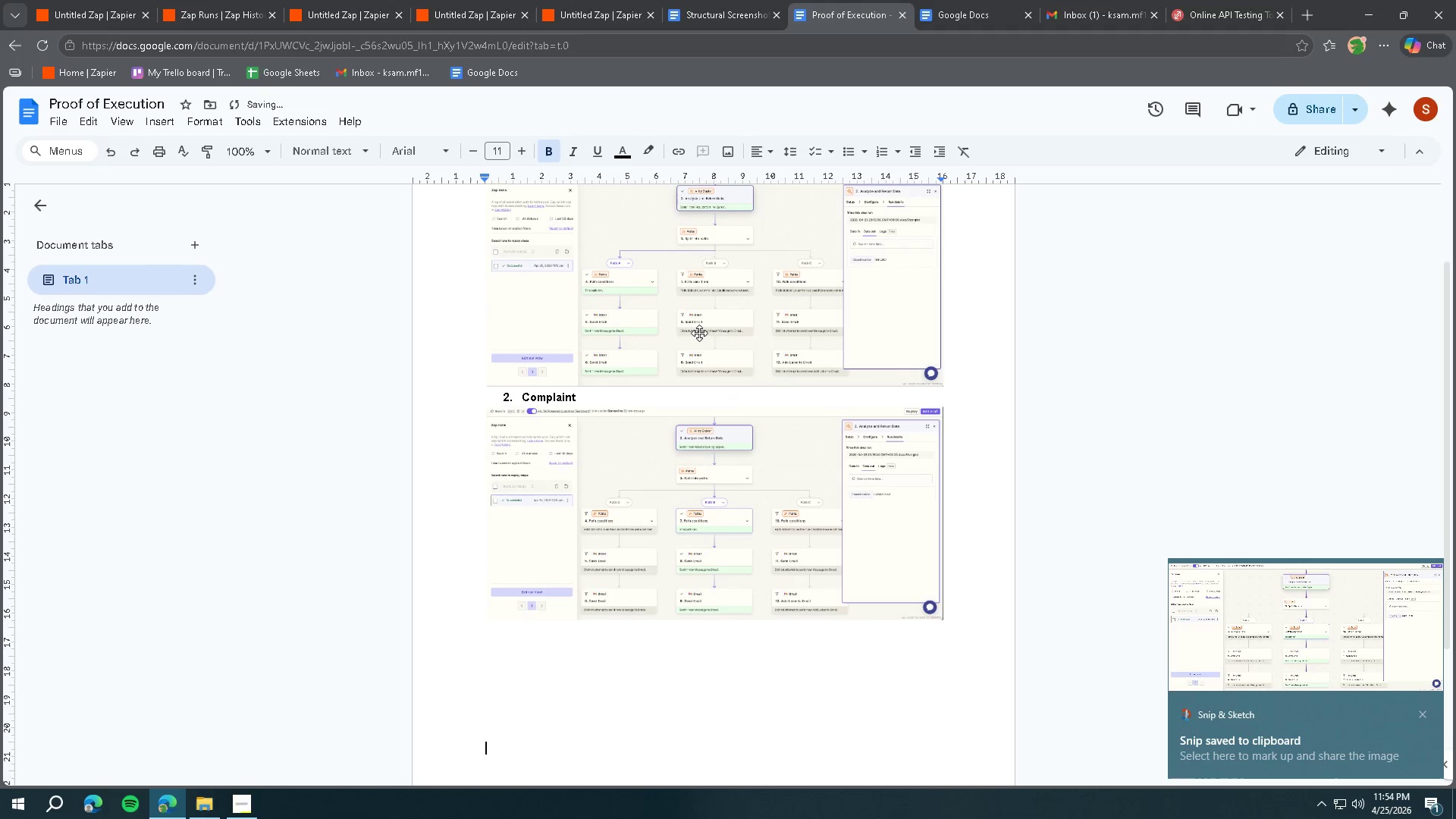 
key(Enter)
 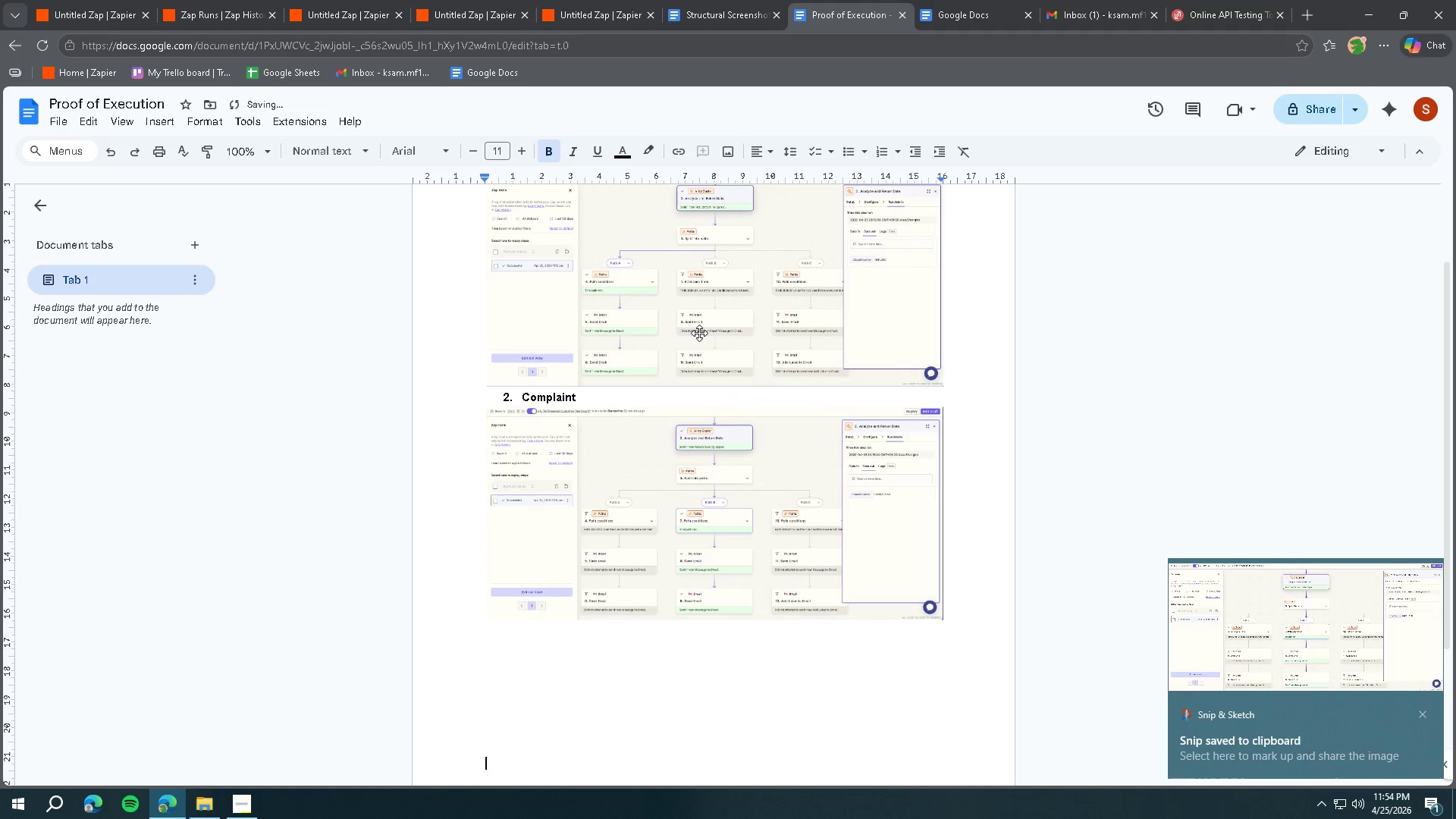 
key(Enter)
 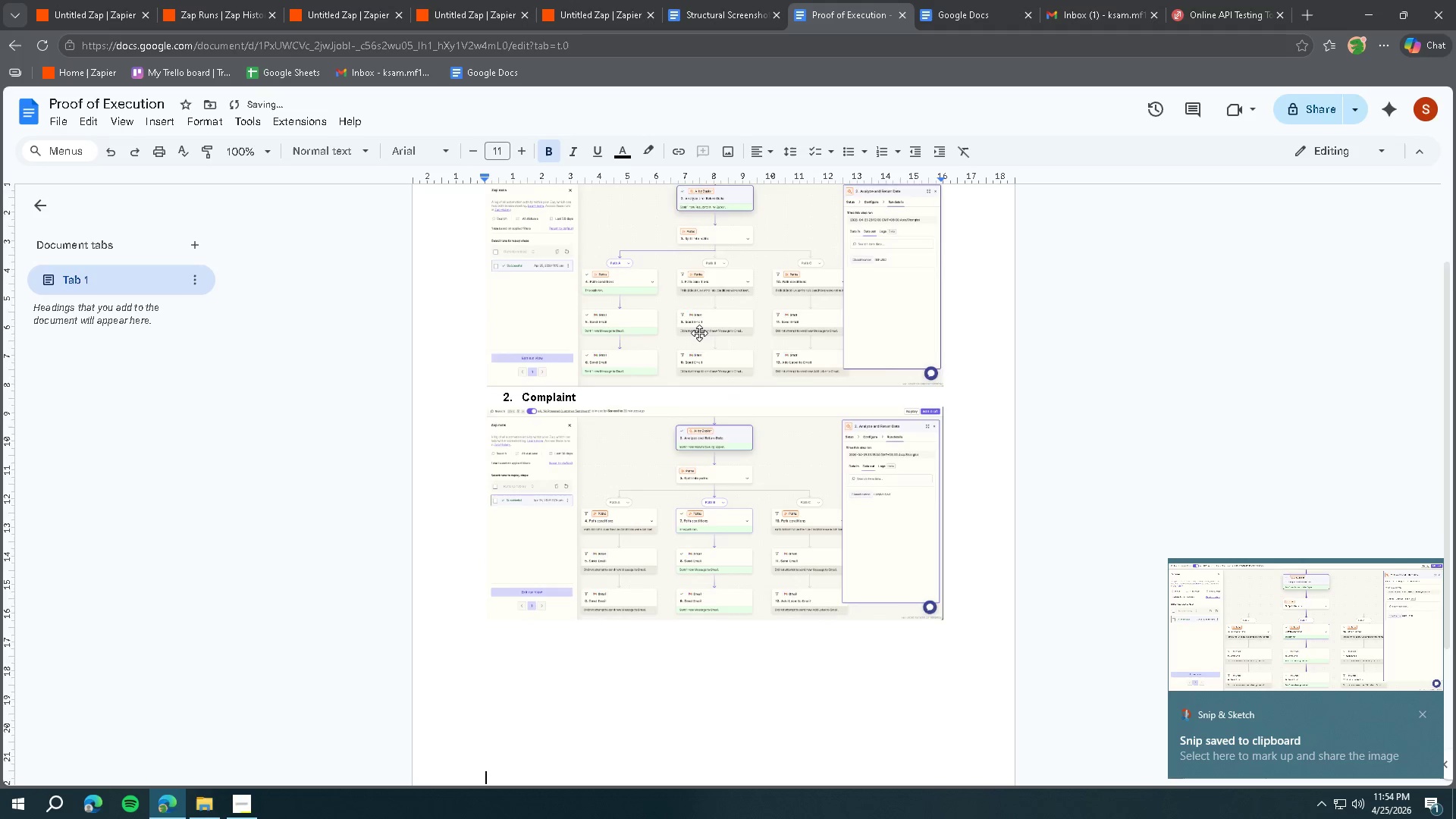 
key(Enter)
 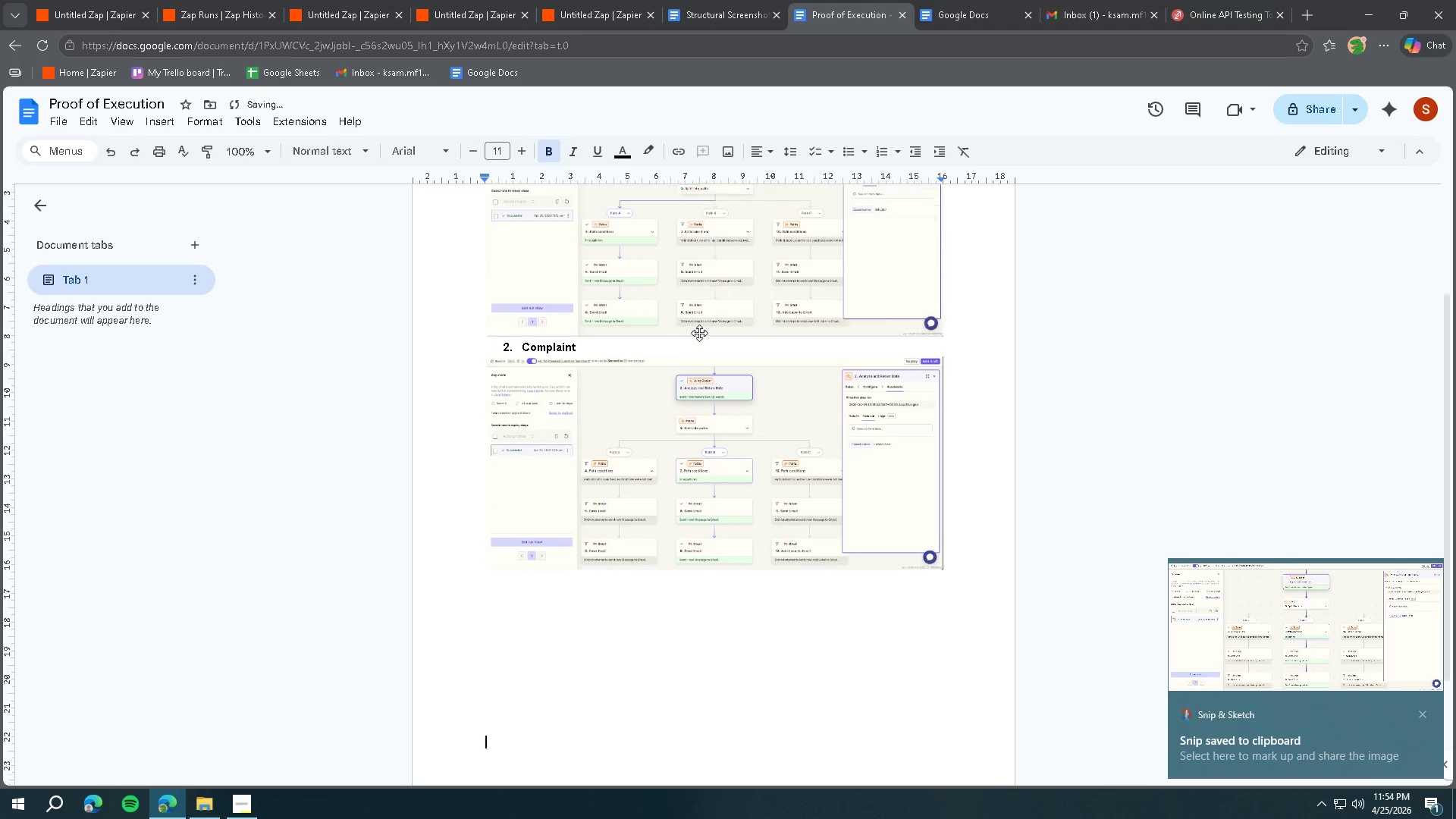 
key(Enter)
 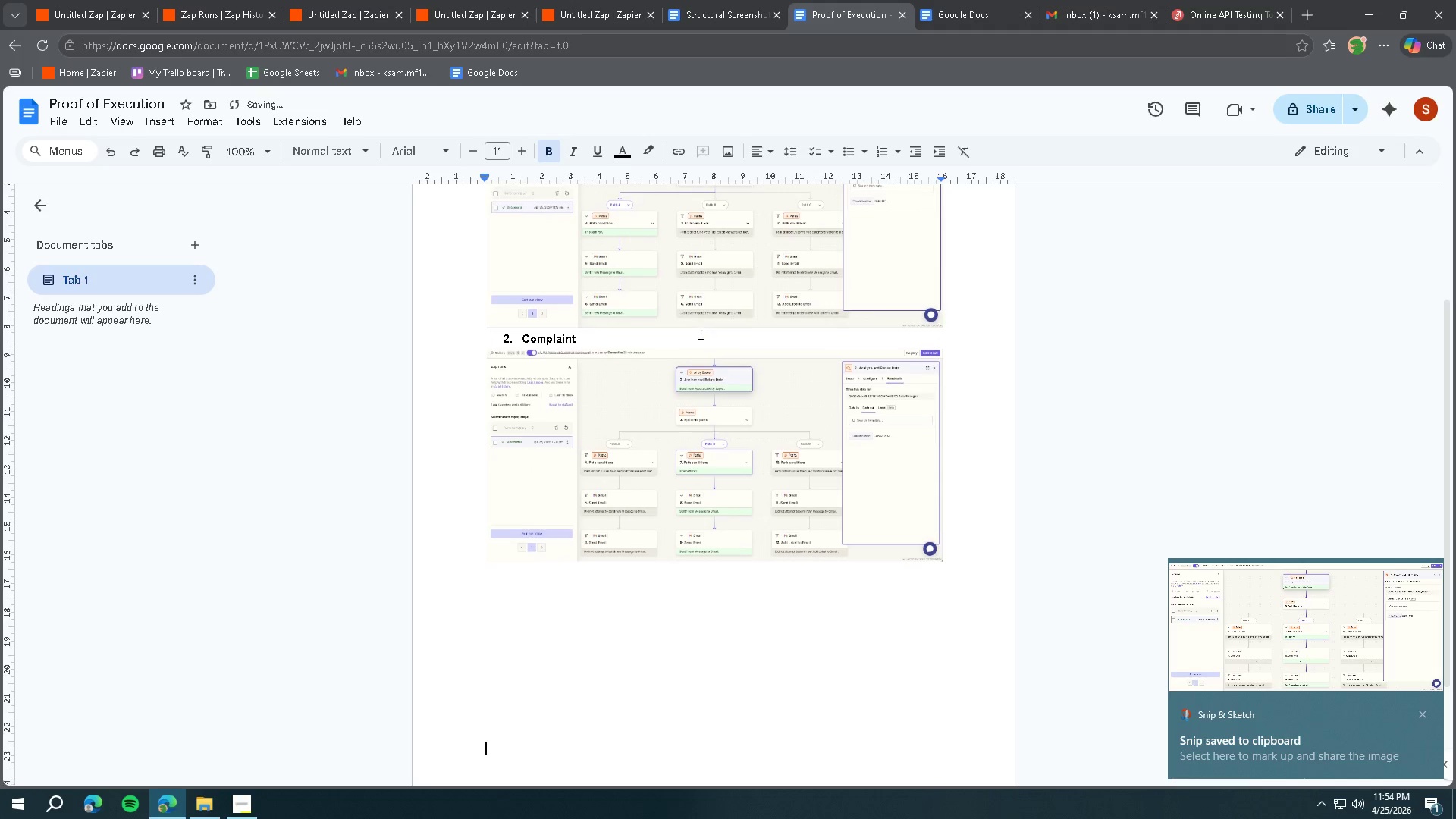 
key(Enter)
 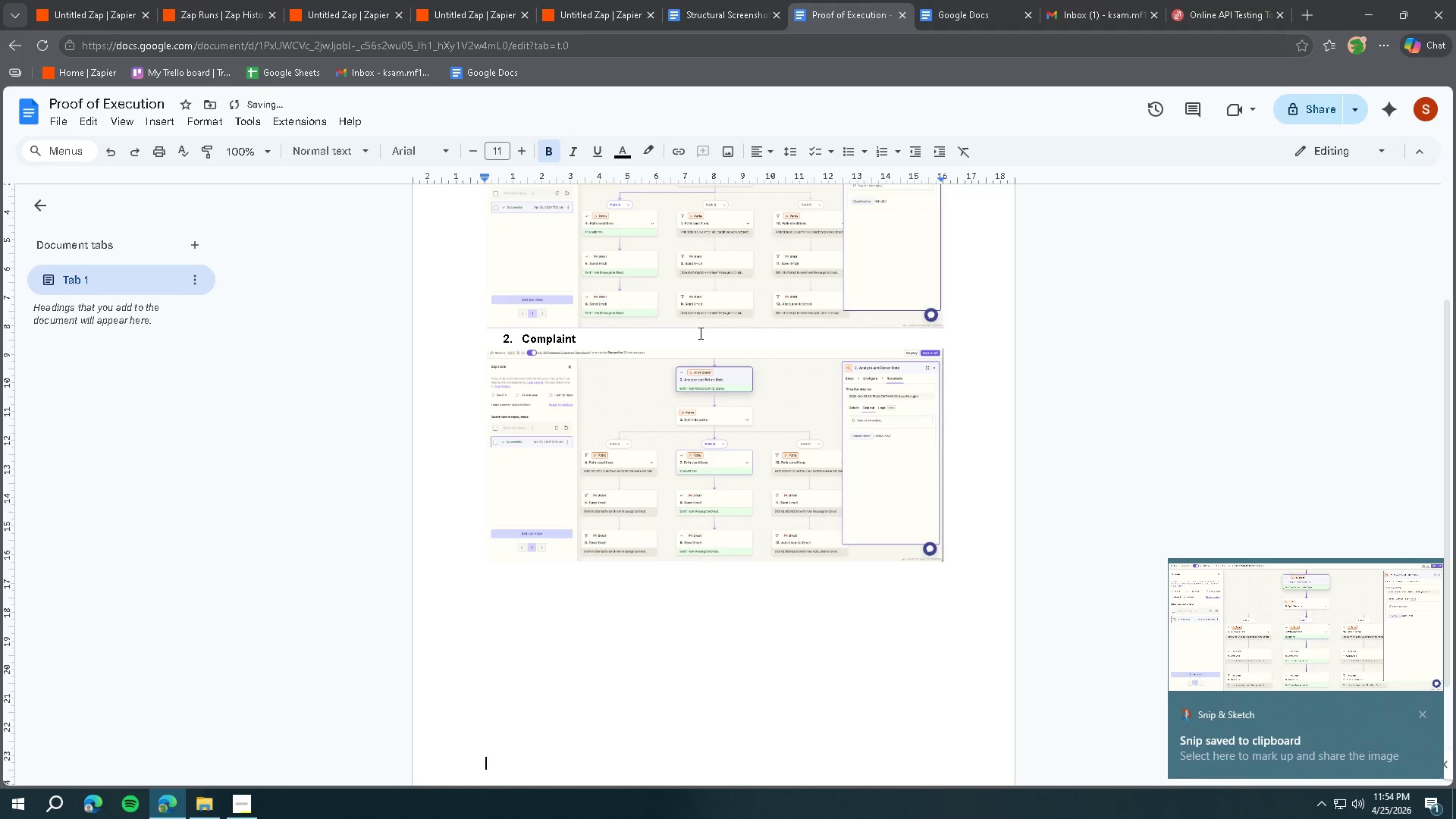 
key(Enter)
 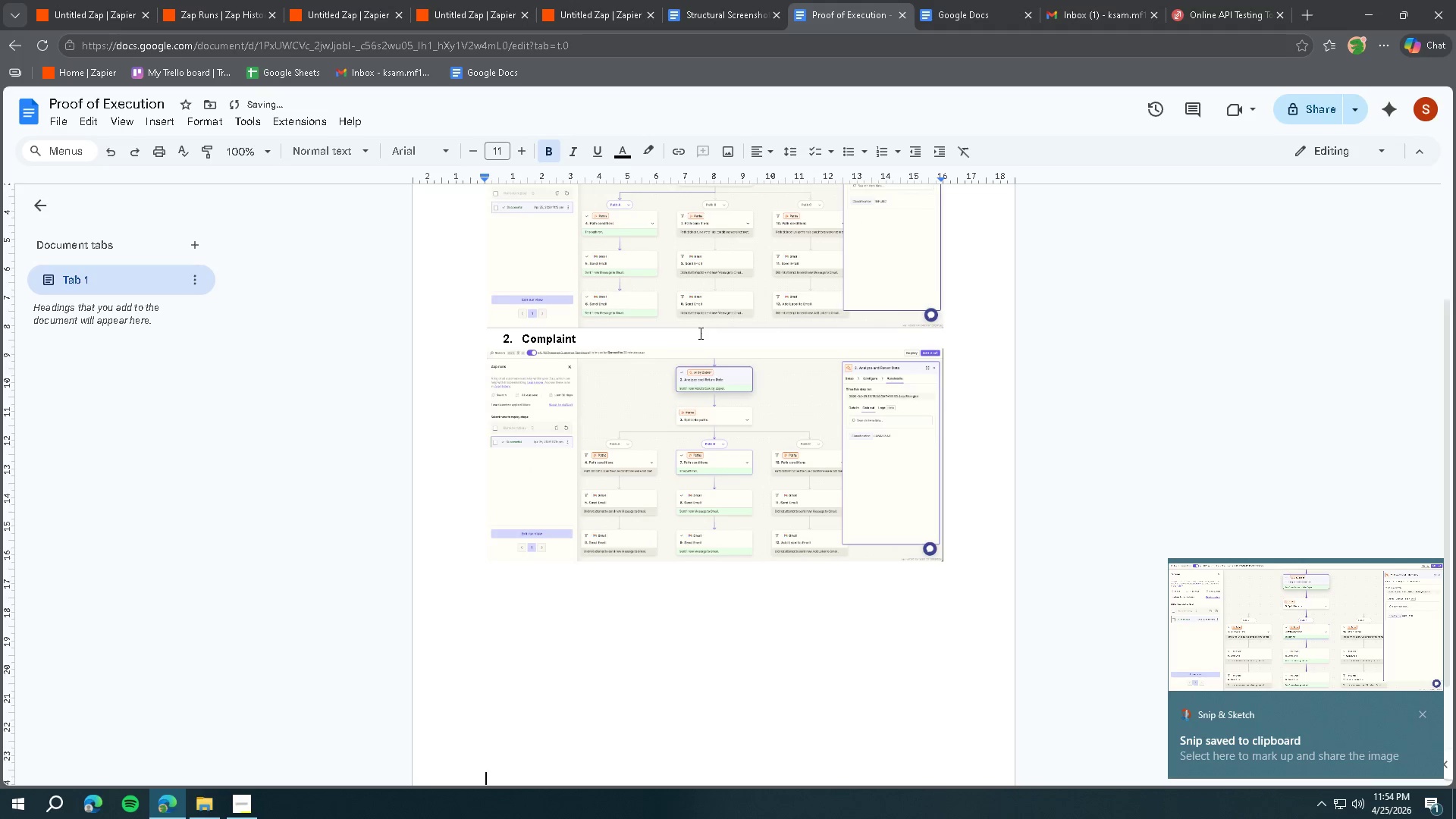 
key(Enter)
 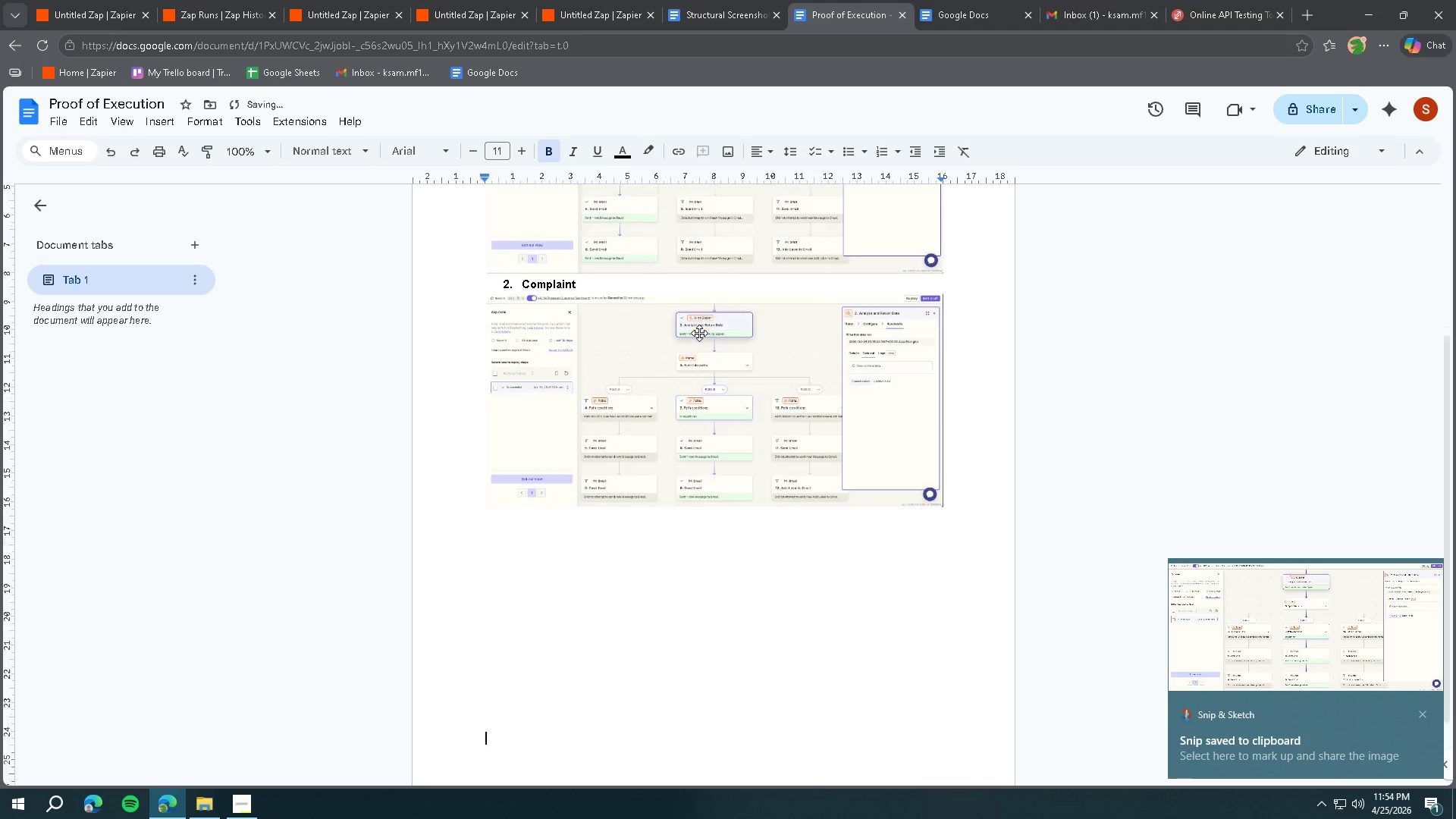 
key(Enter)
 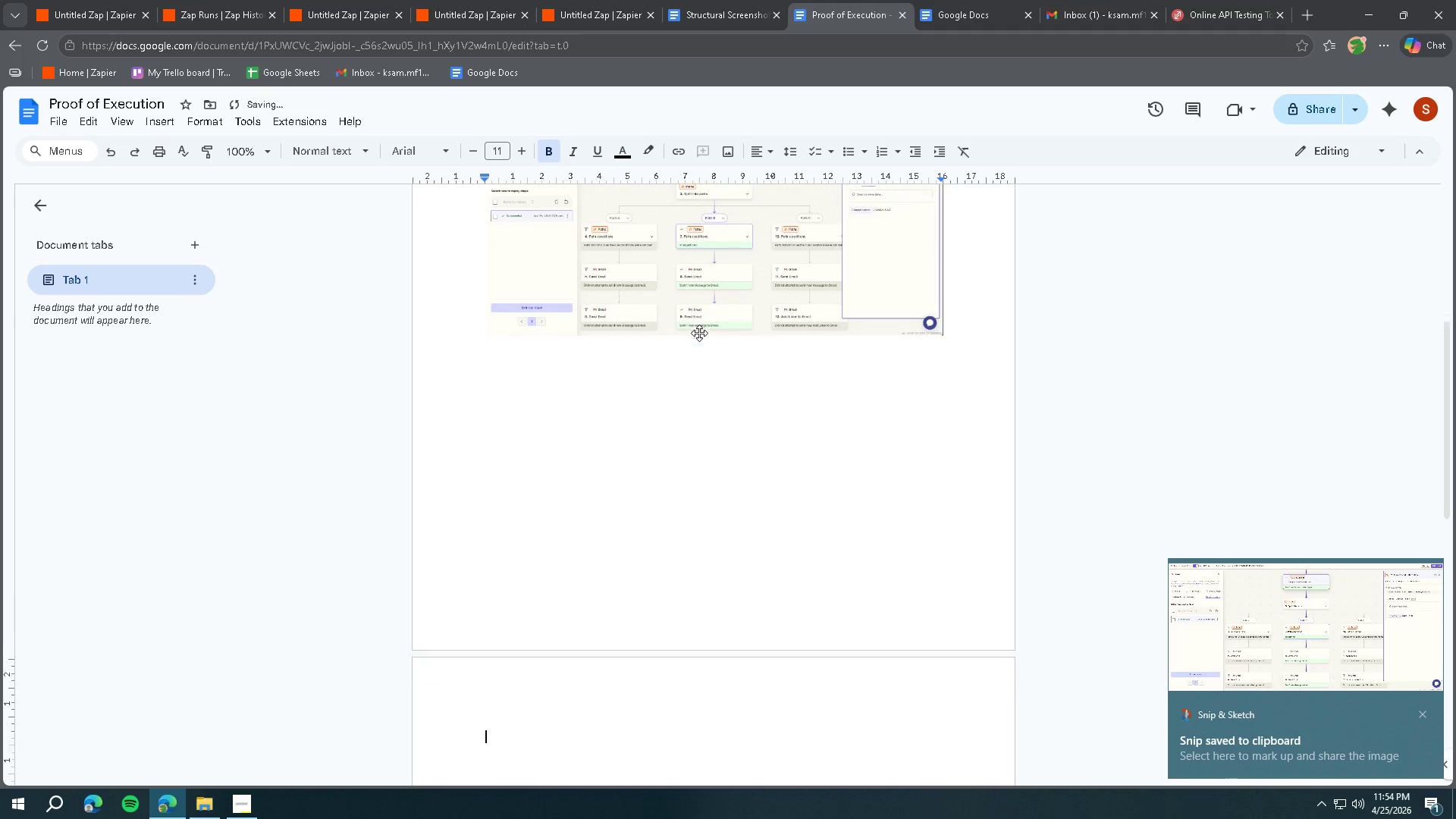 
key(Enter)
 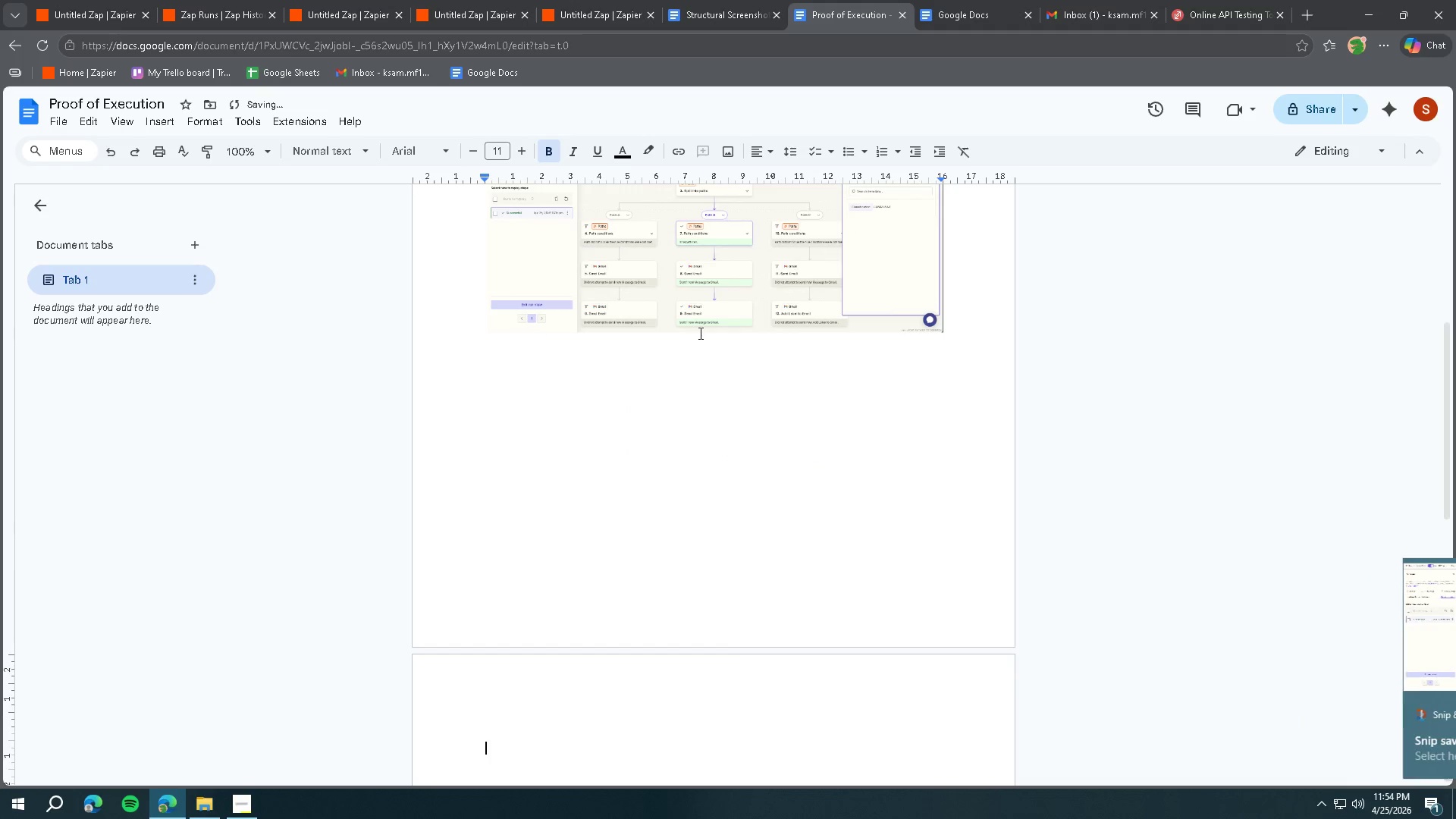 
key(Backspace)
 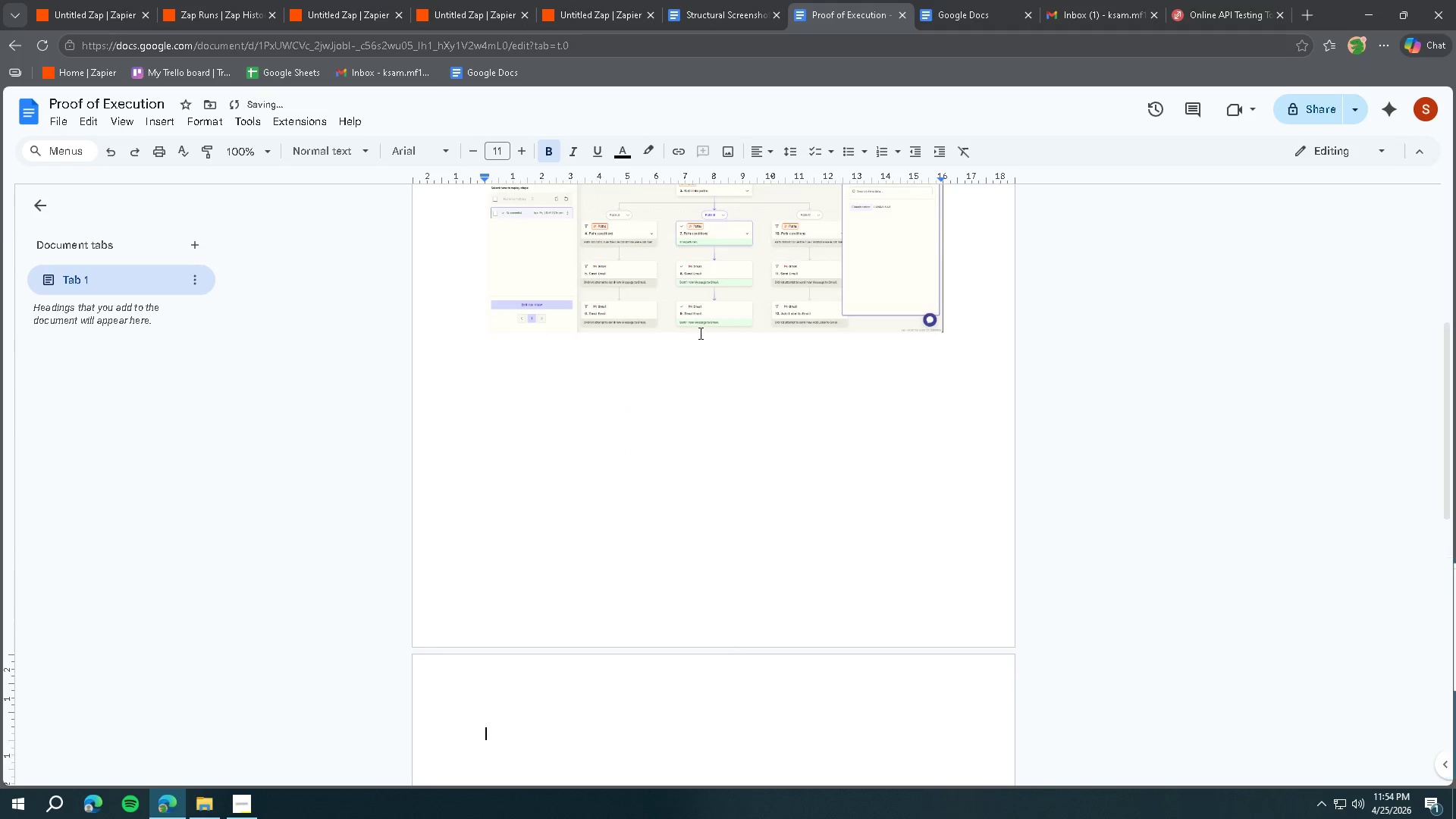 
key(Backspace)
 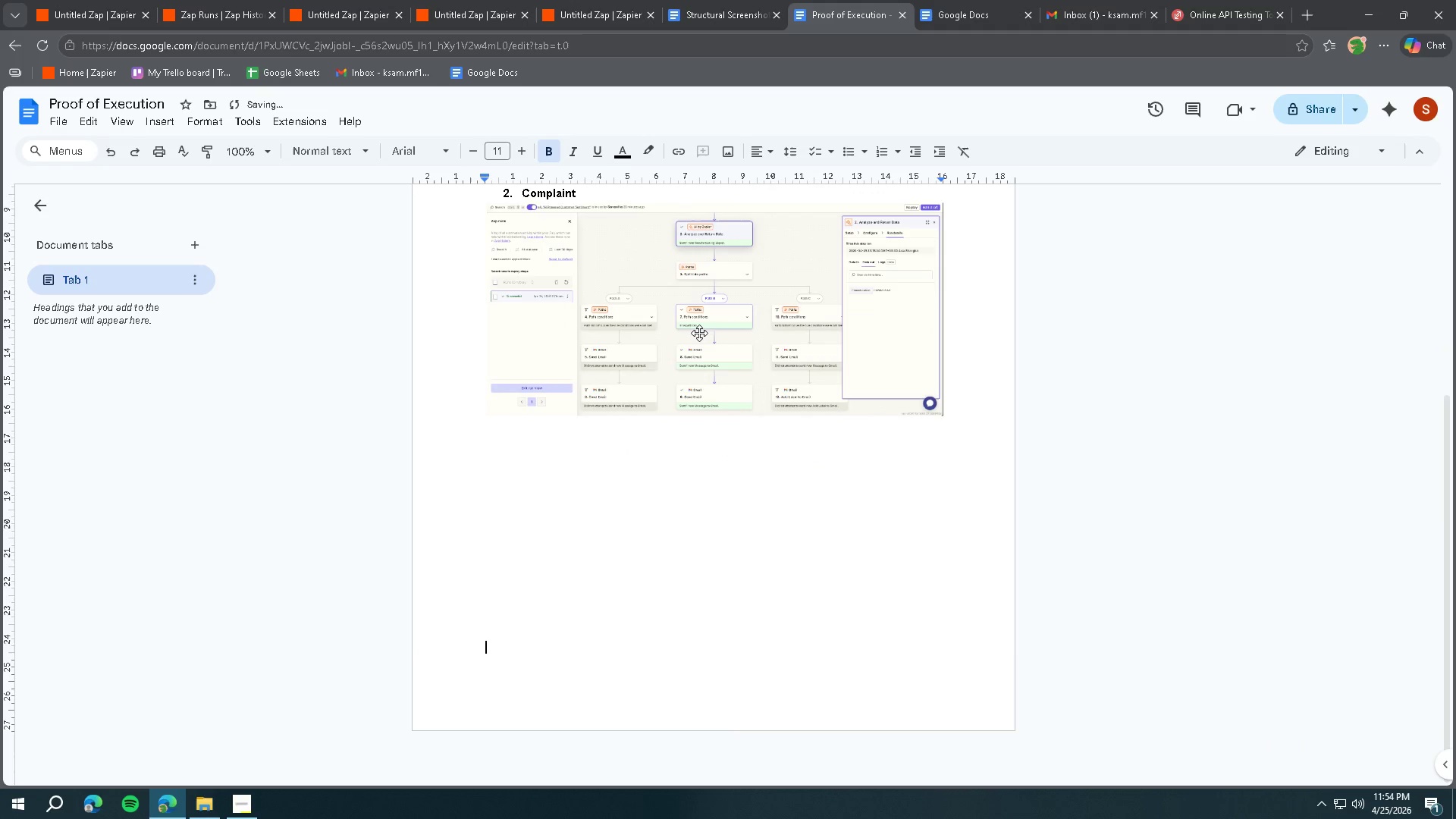 
key(Backspace)
 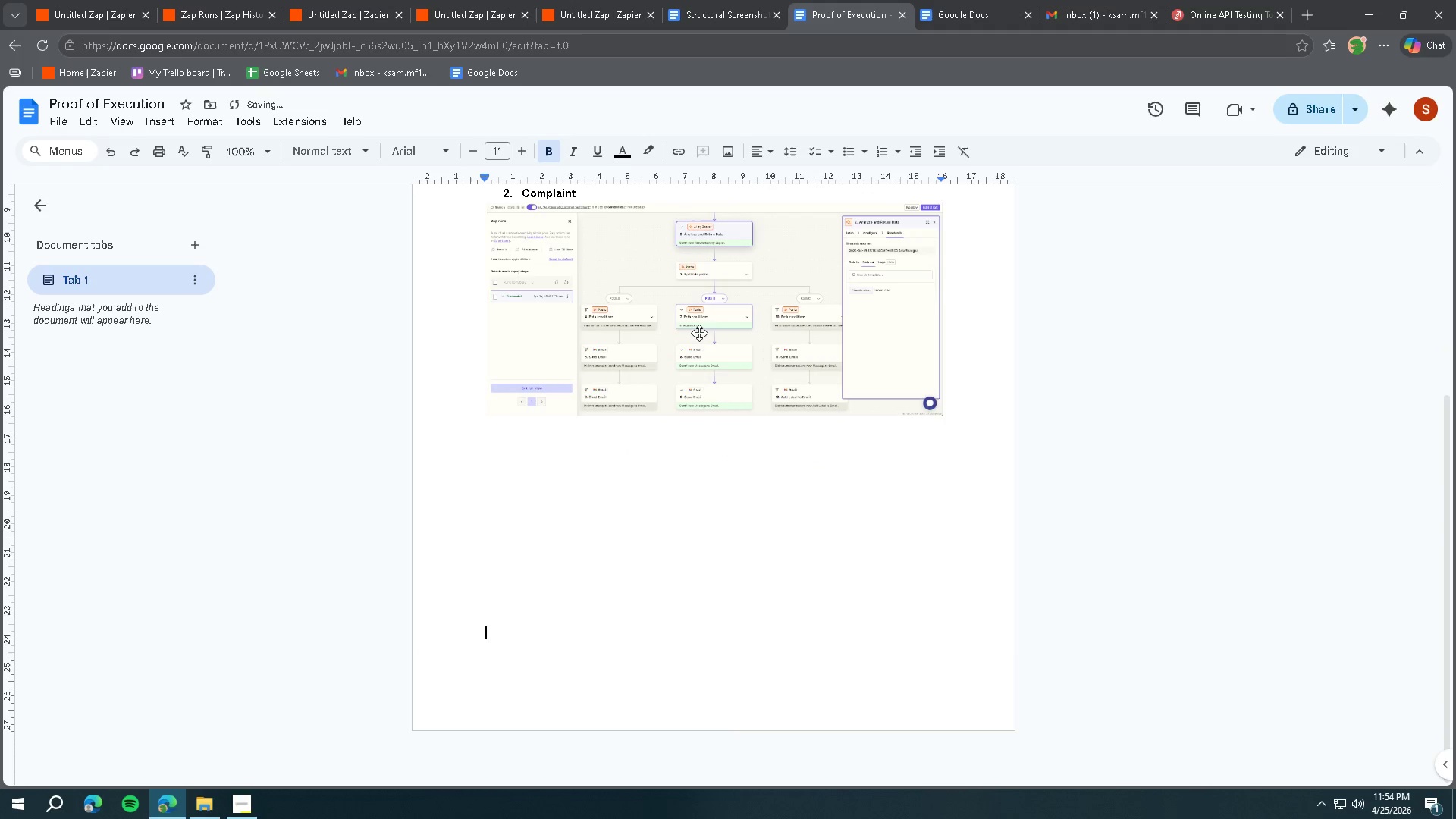 
key(Backspace)
 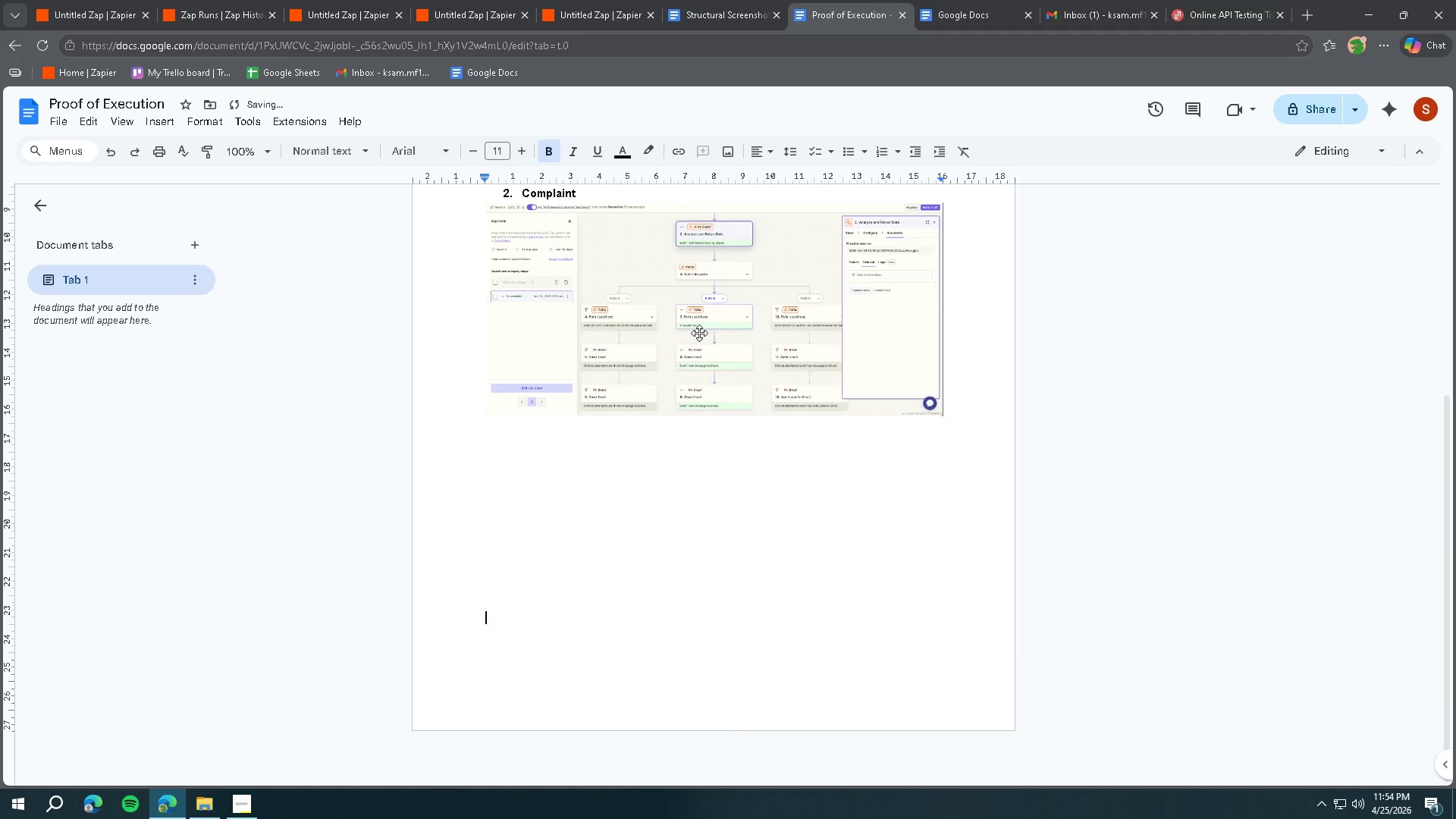 
key(Backspace)
 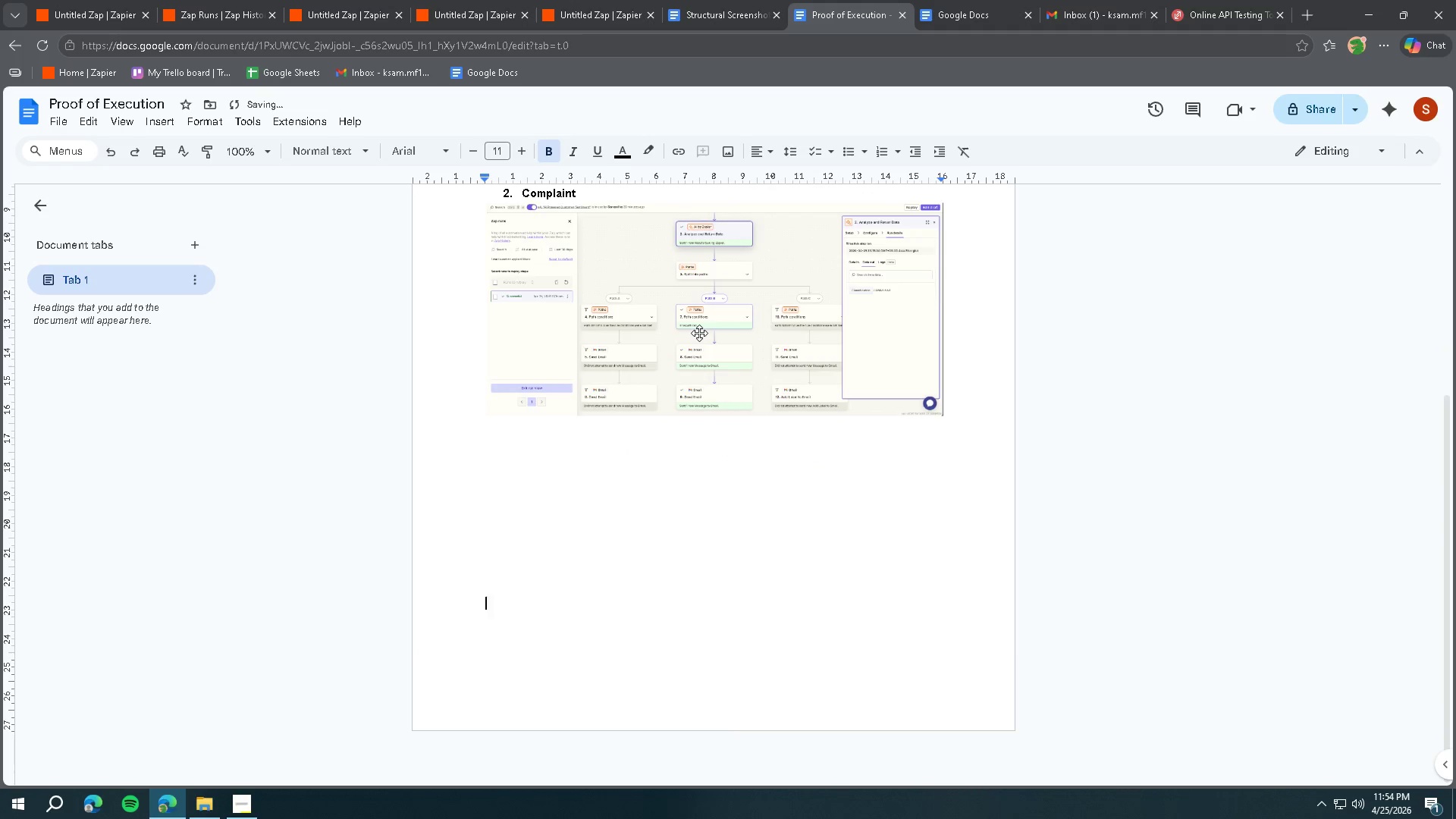 
key(Backspace)
 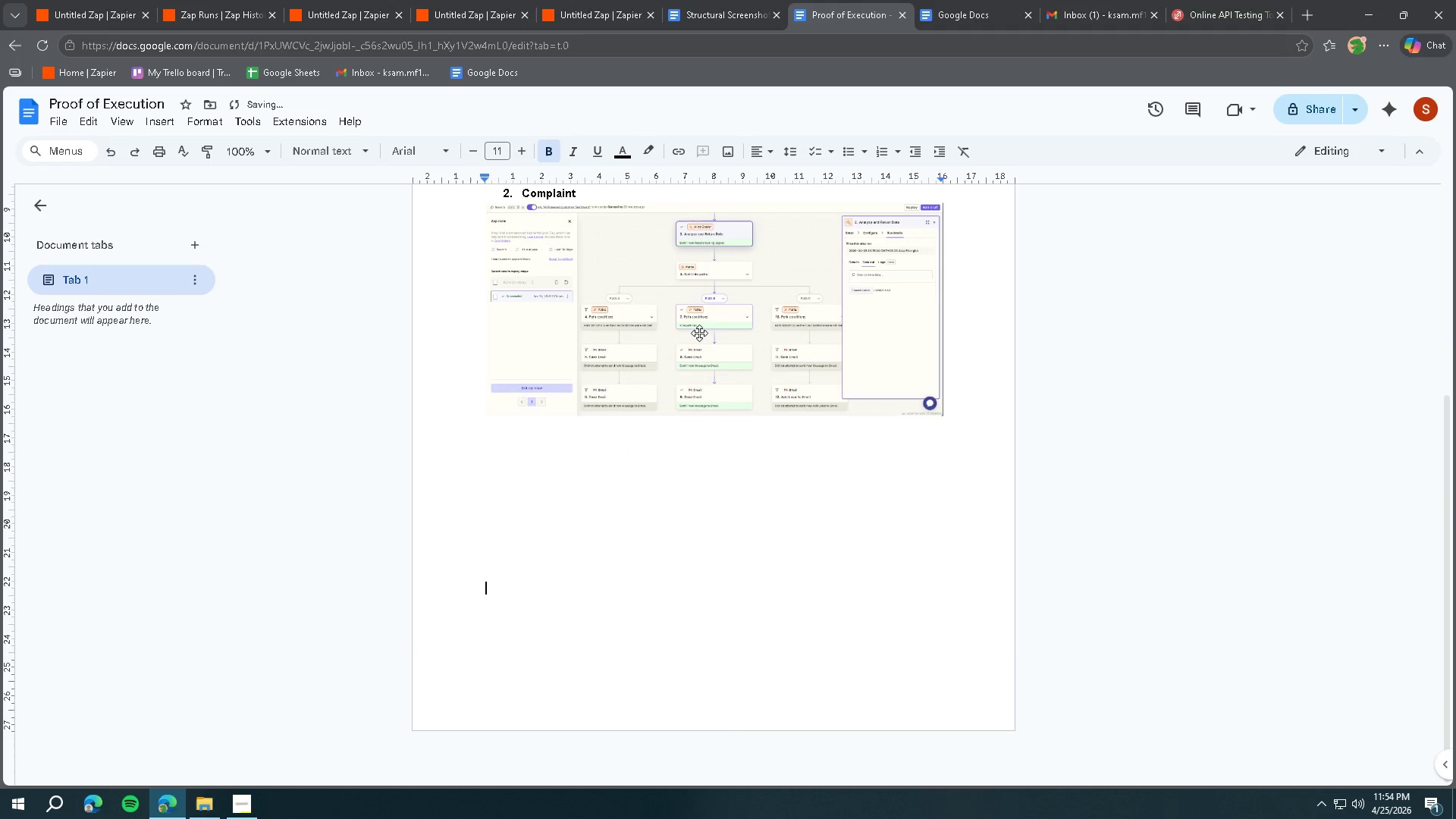 
key(Backspace)
 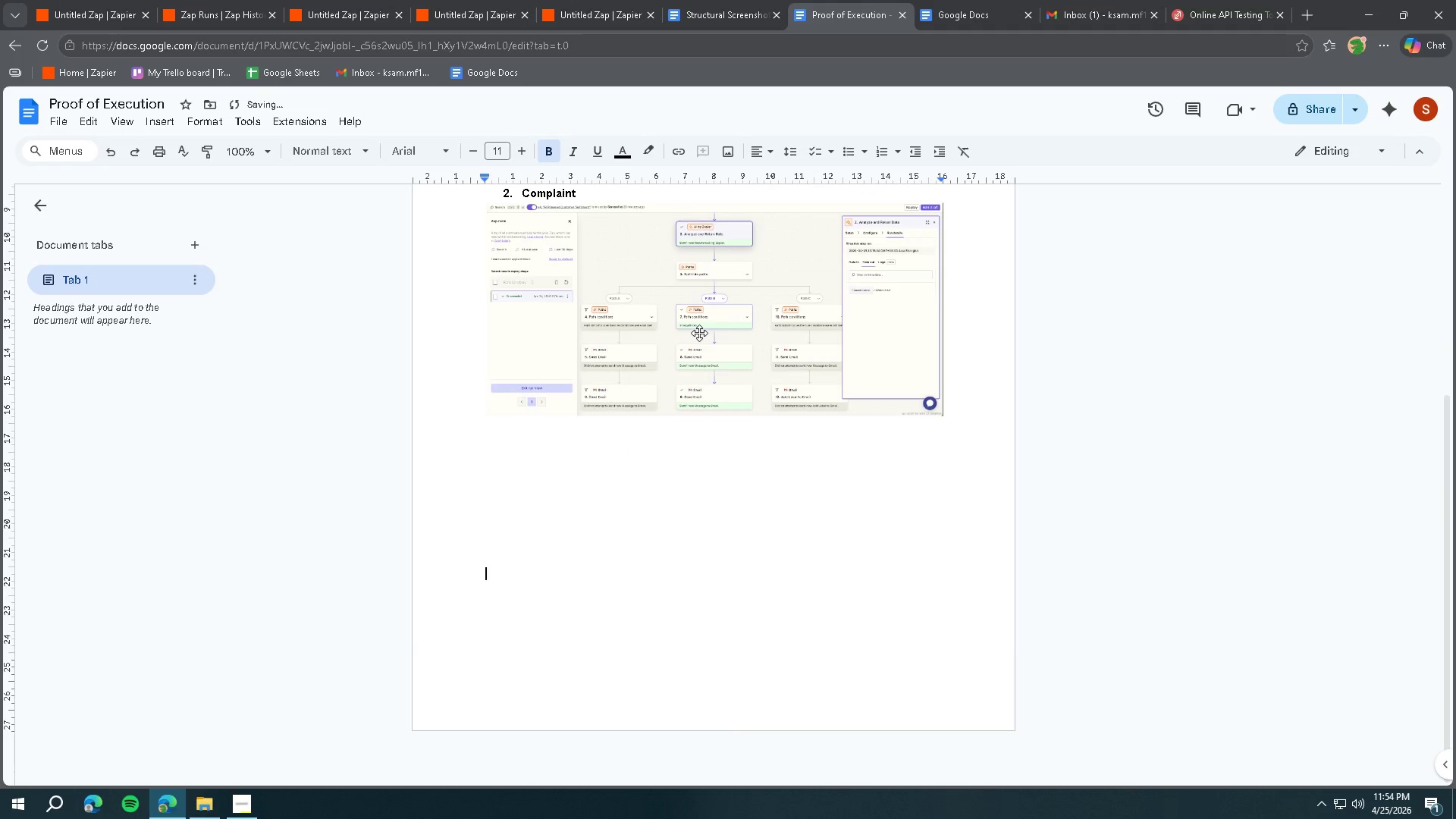 
key(Backspace)
 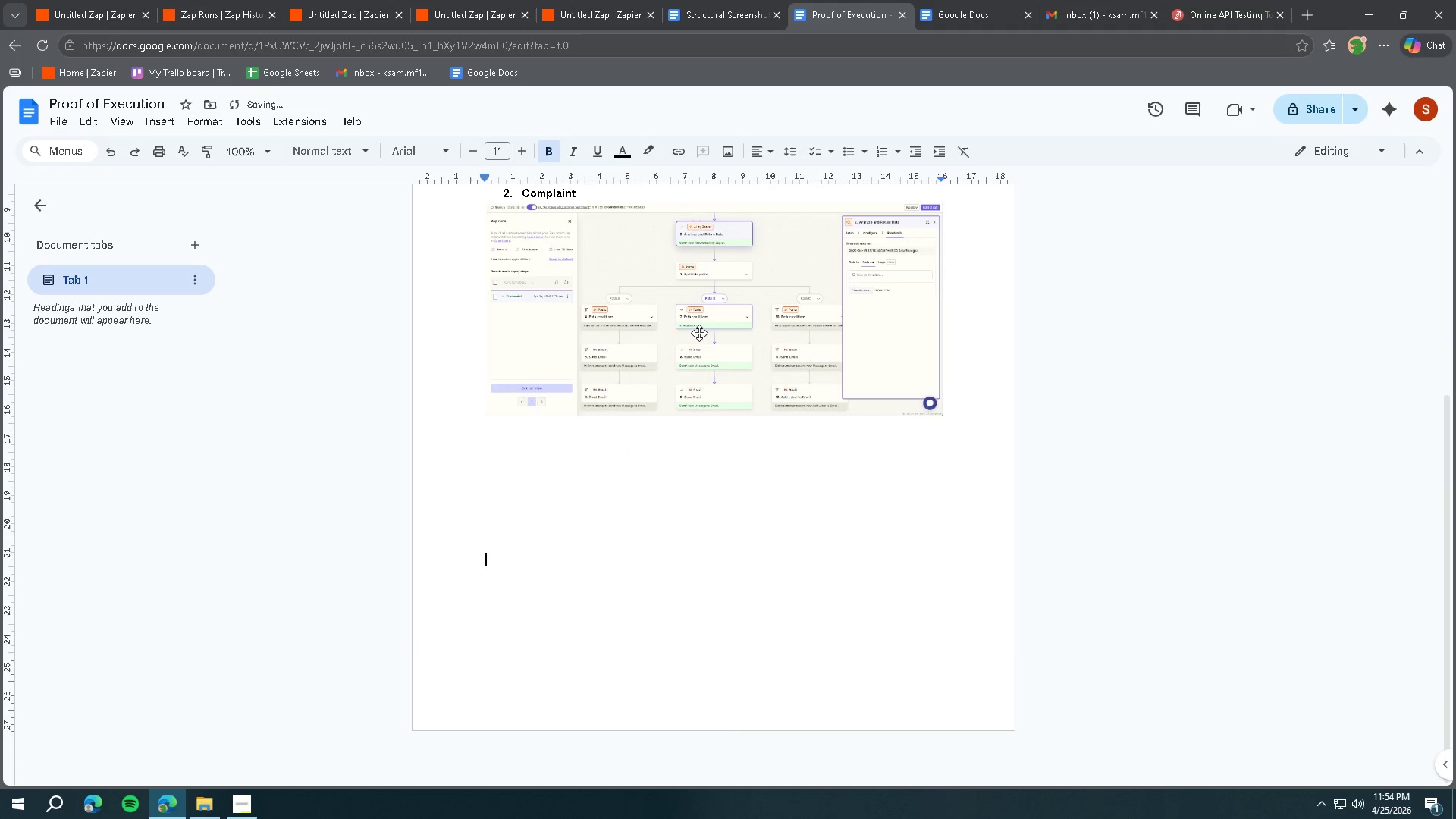 
key(Backspace)
 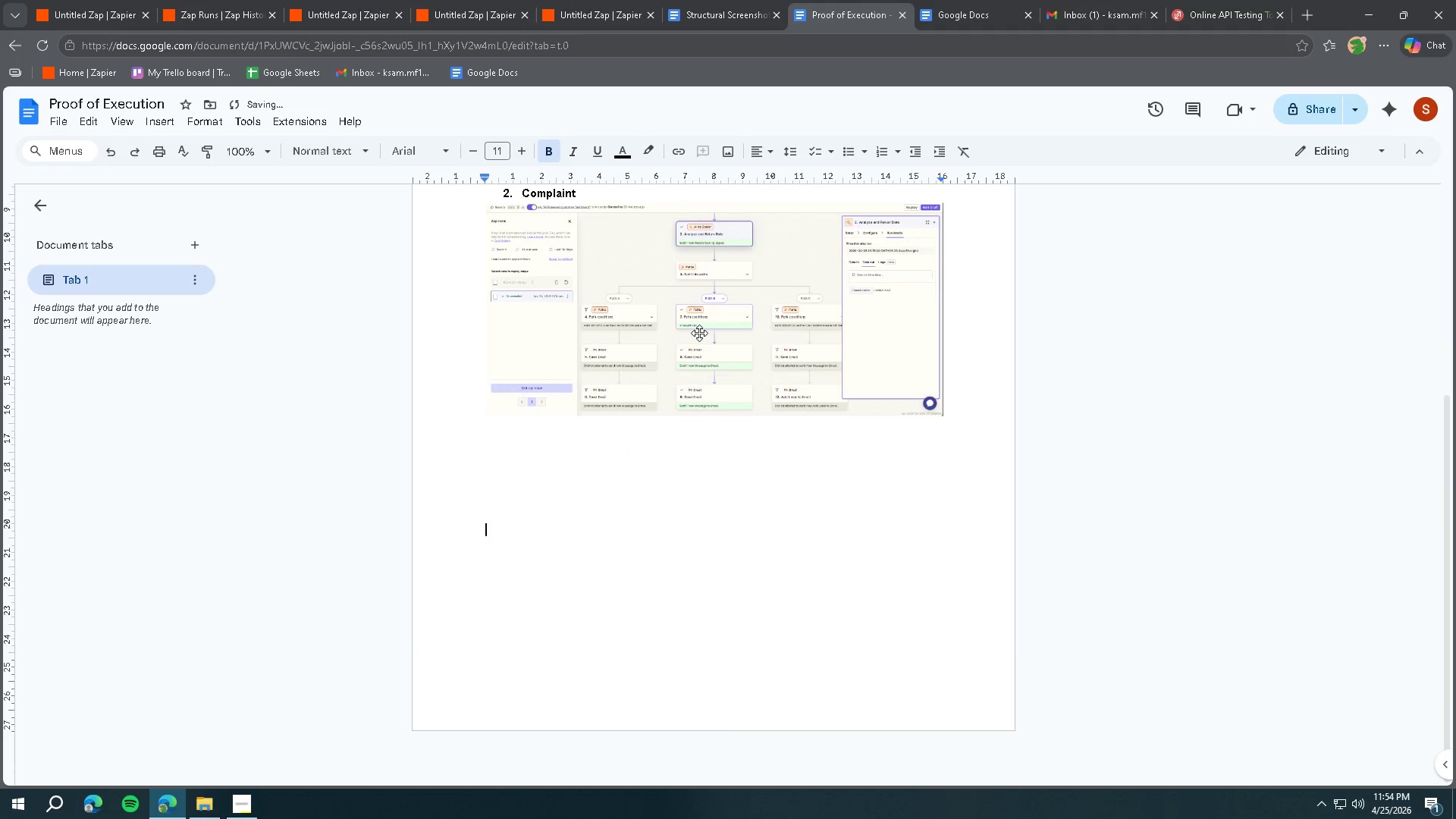 
key(Backspace)
 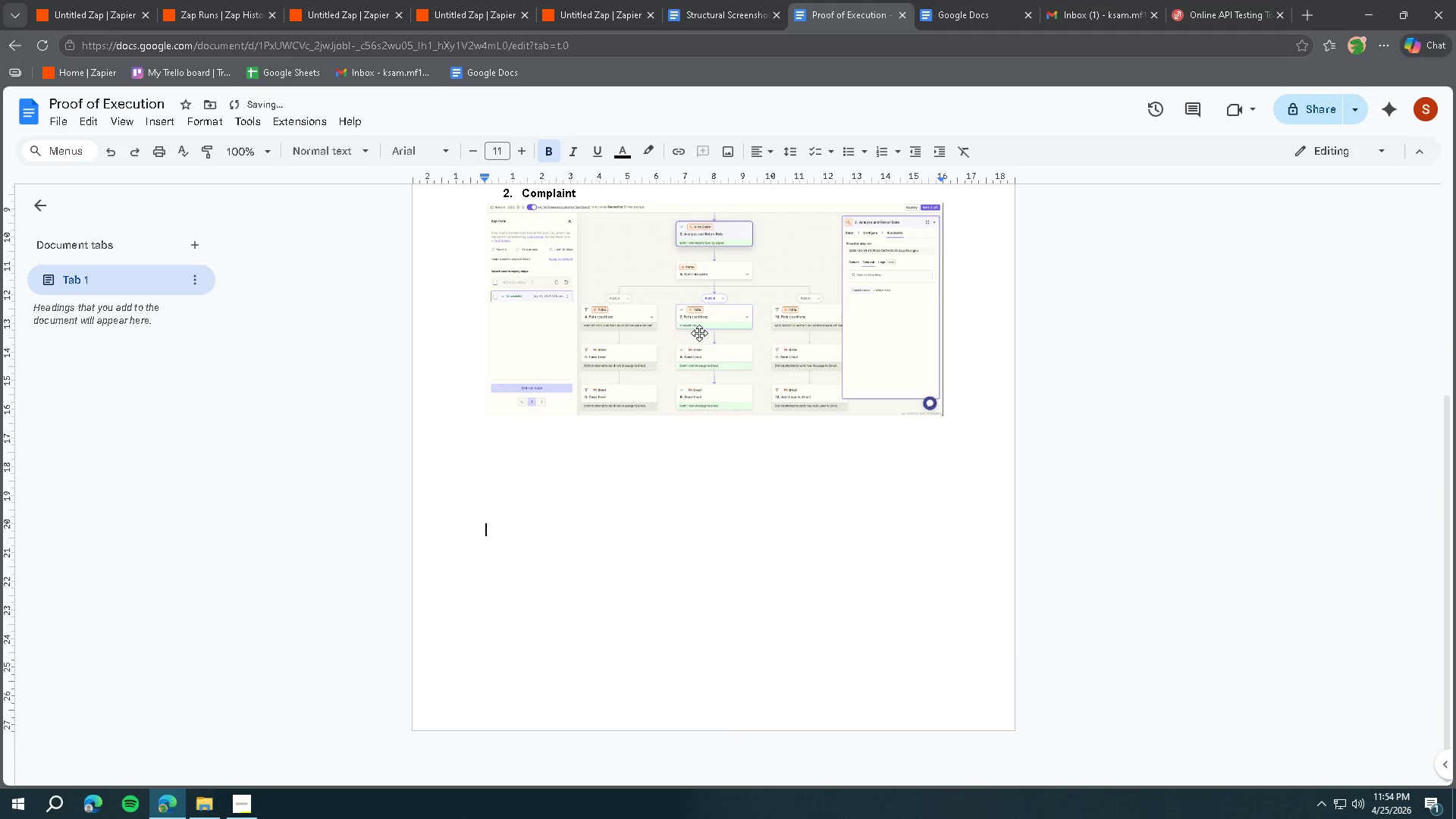 
key(Backspace)
 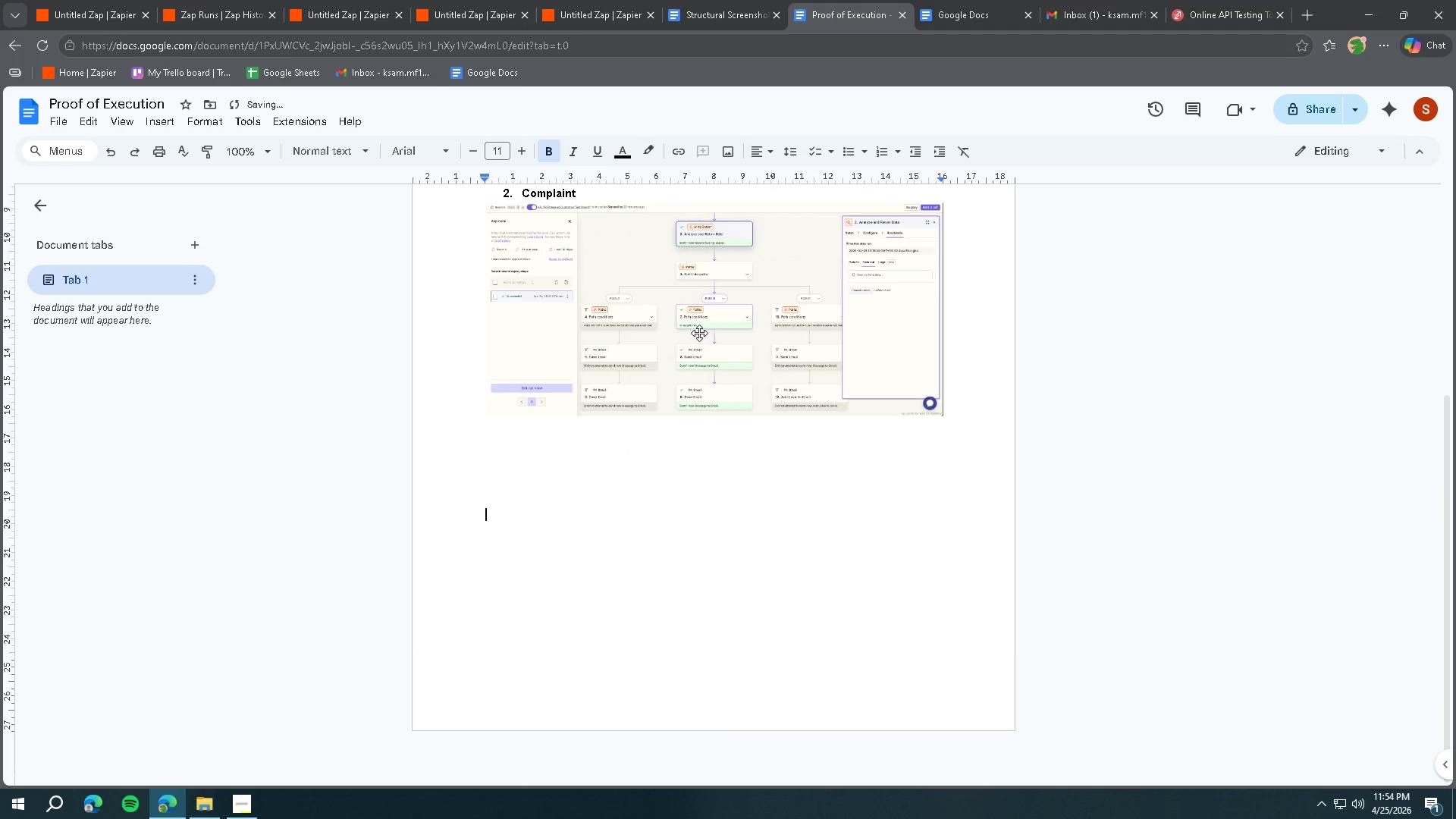 
key(Backspace)
 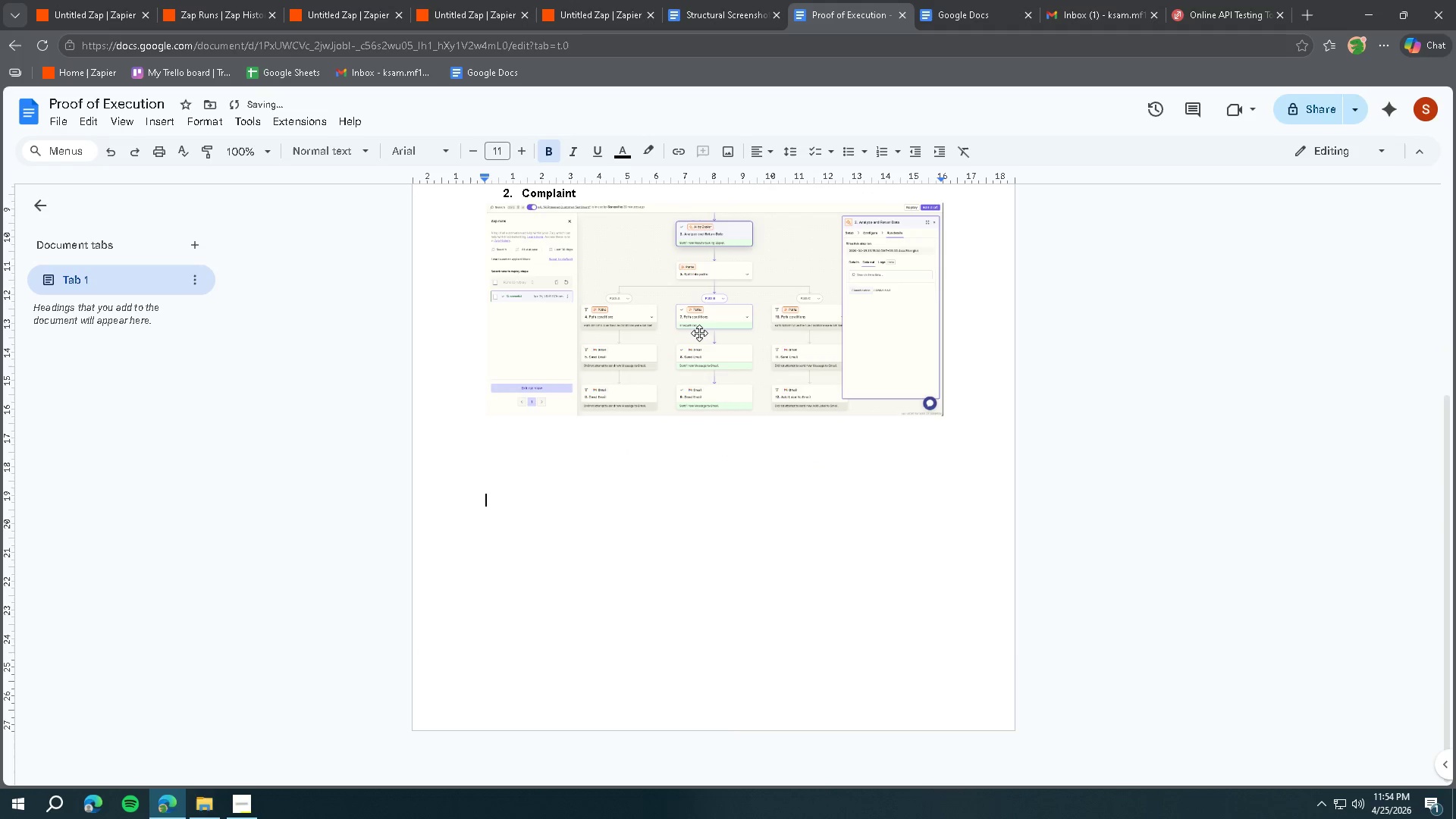 
key(Backspace)
 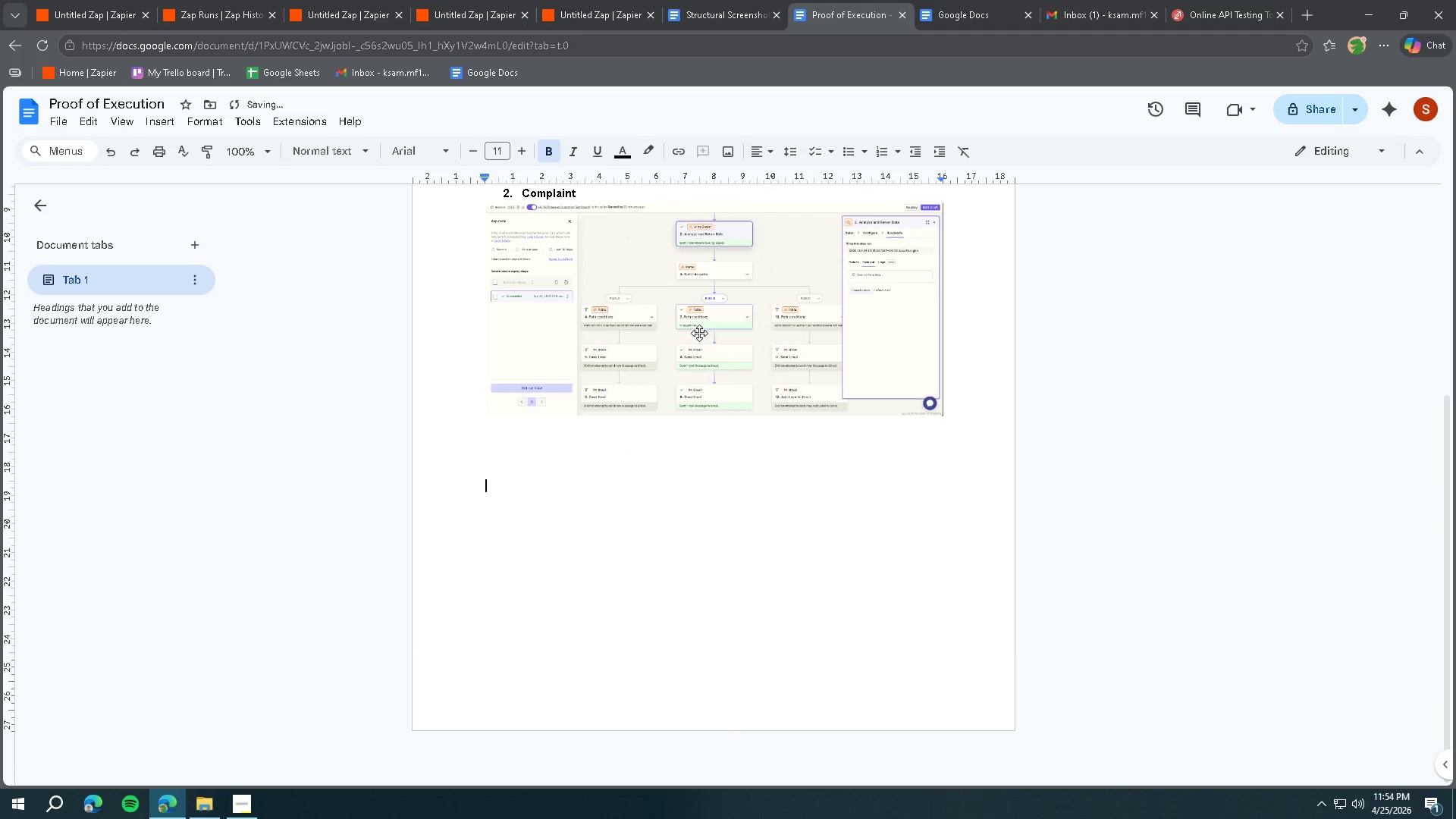 
key(Backspace)
 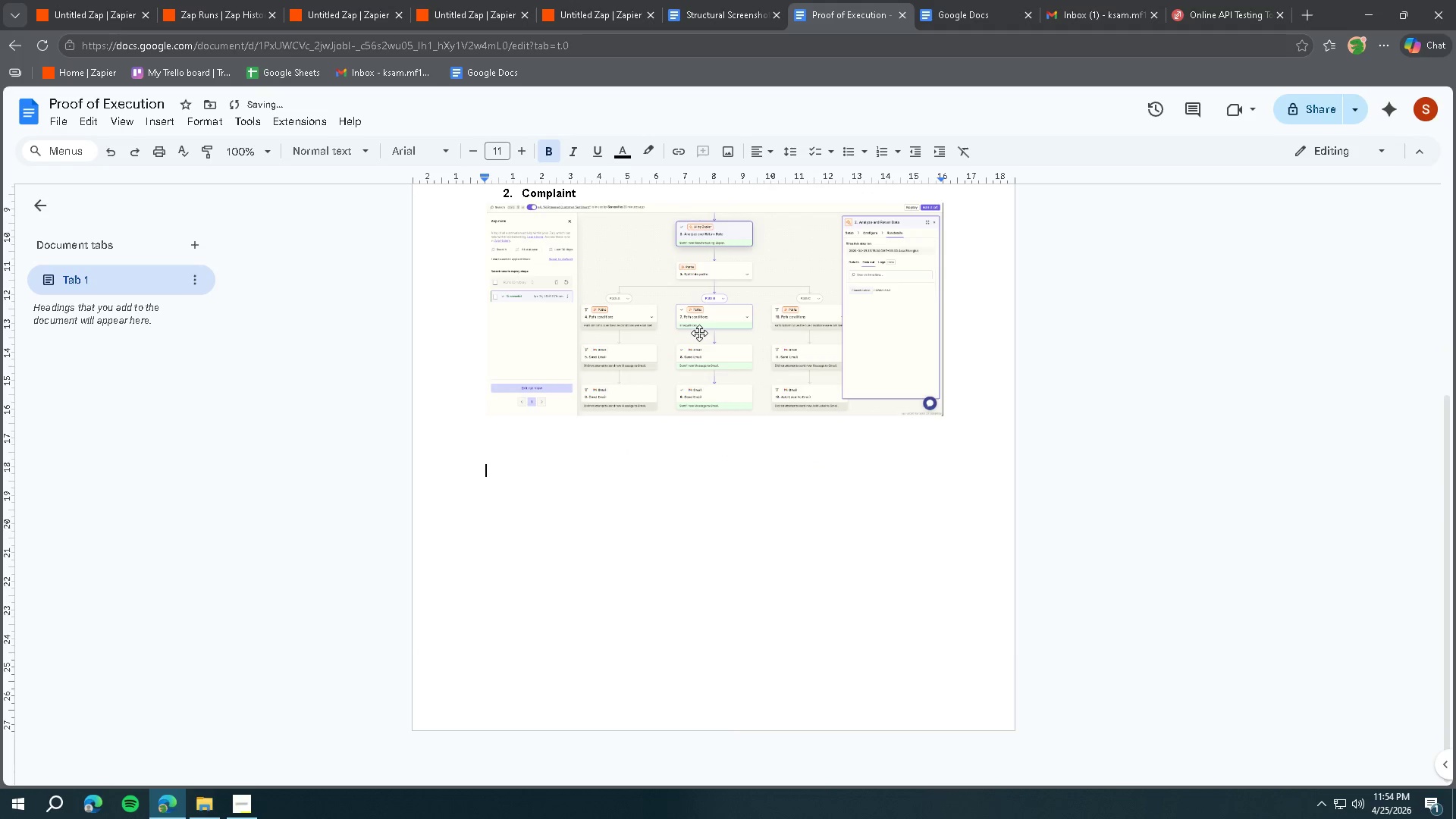 
key(Backspace)
 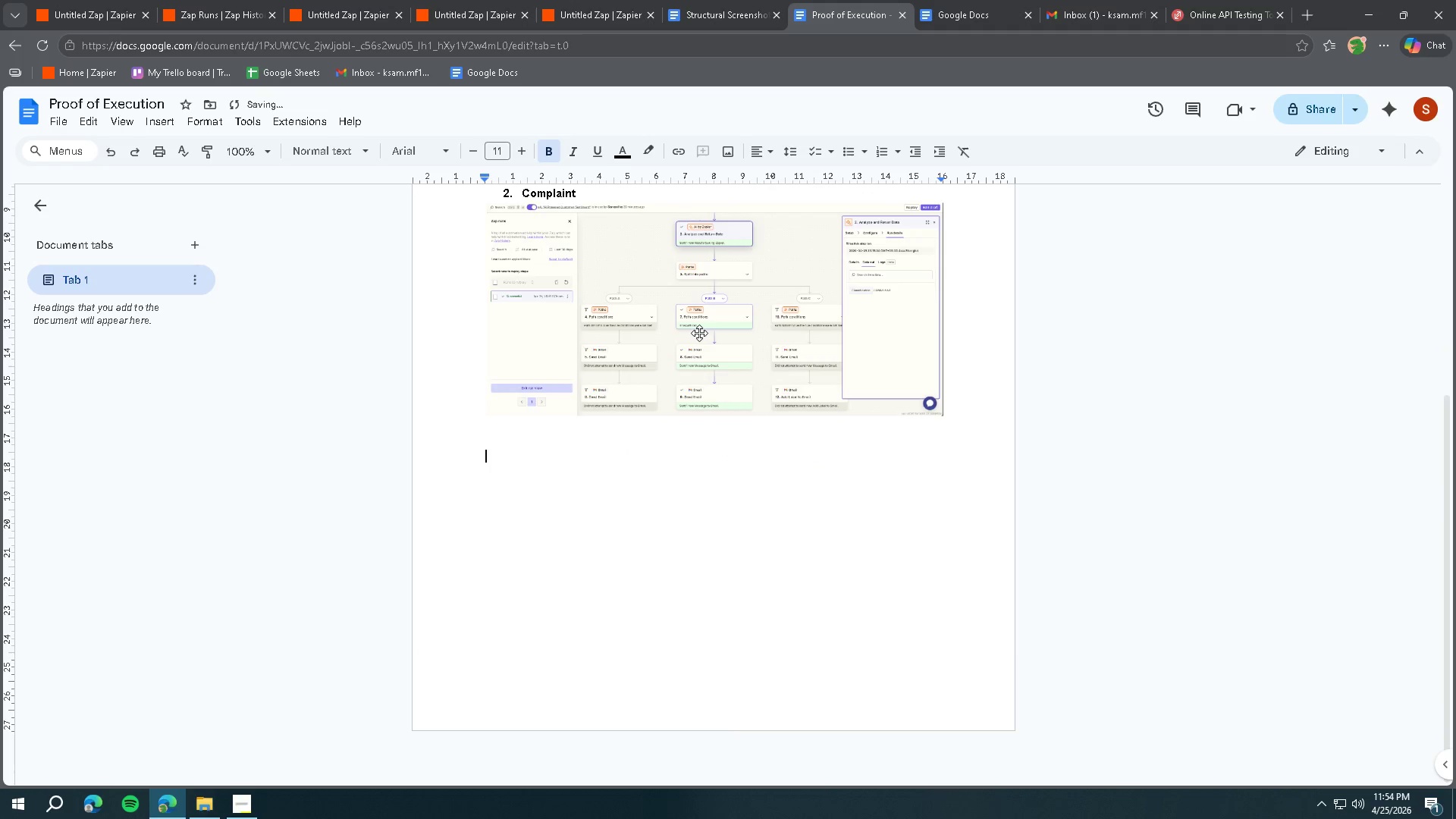 
key(Backspace)
 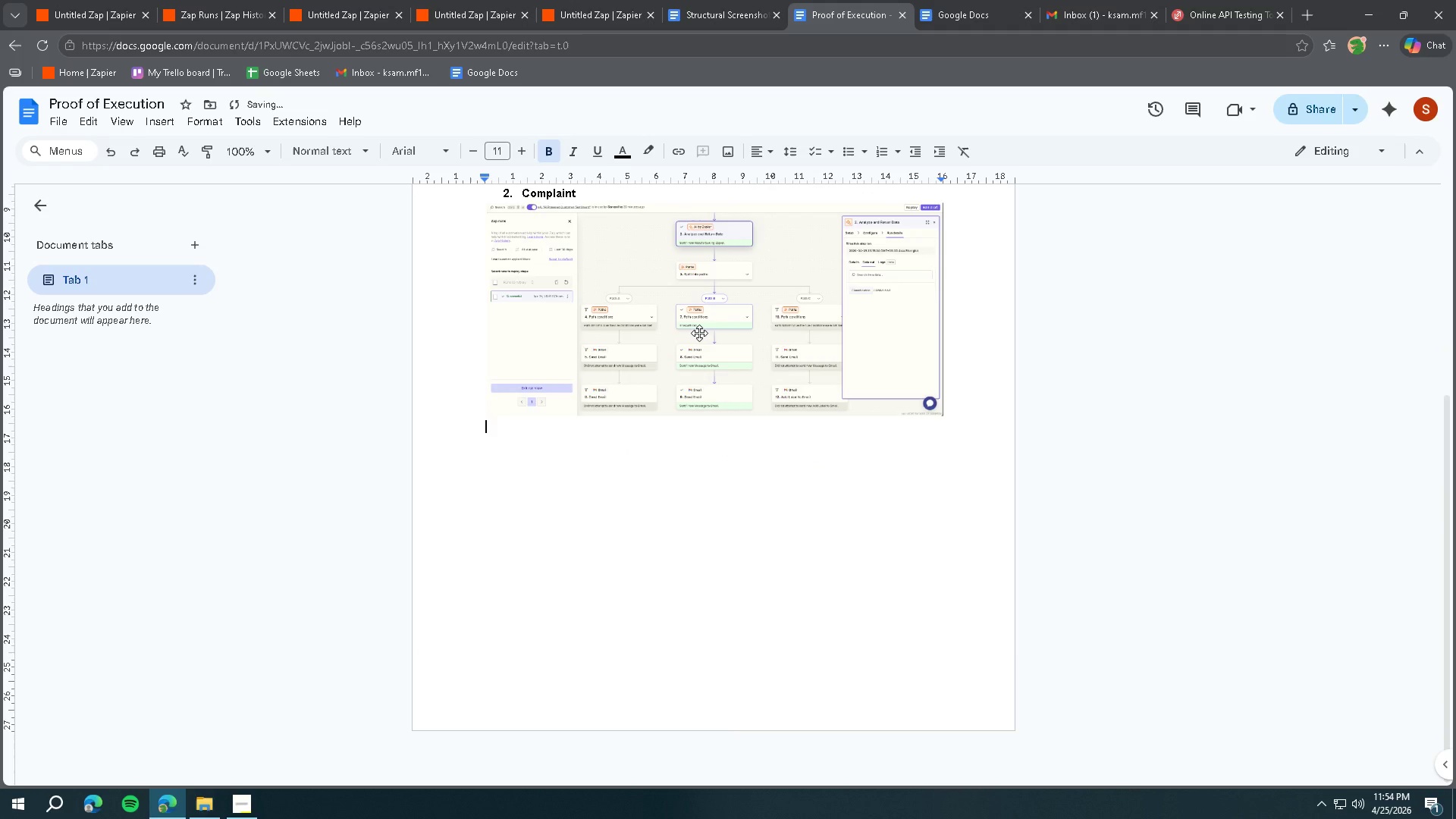 
key(Backspace)
 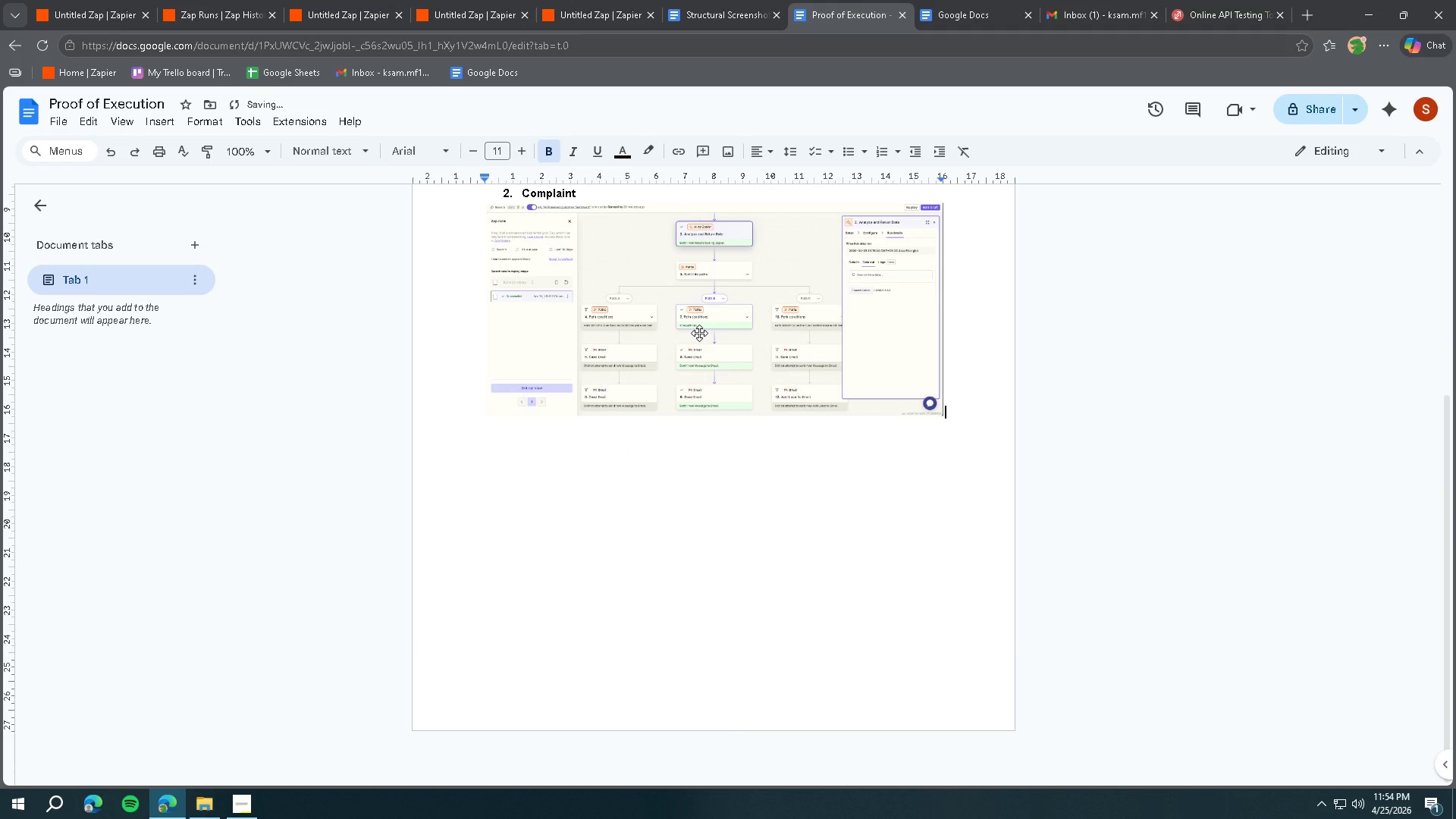 
key(Backspace)
 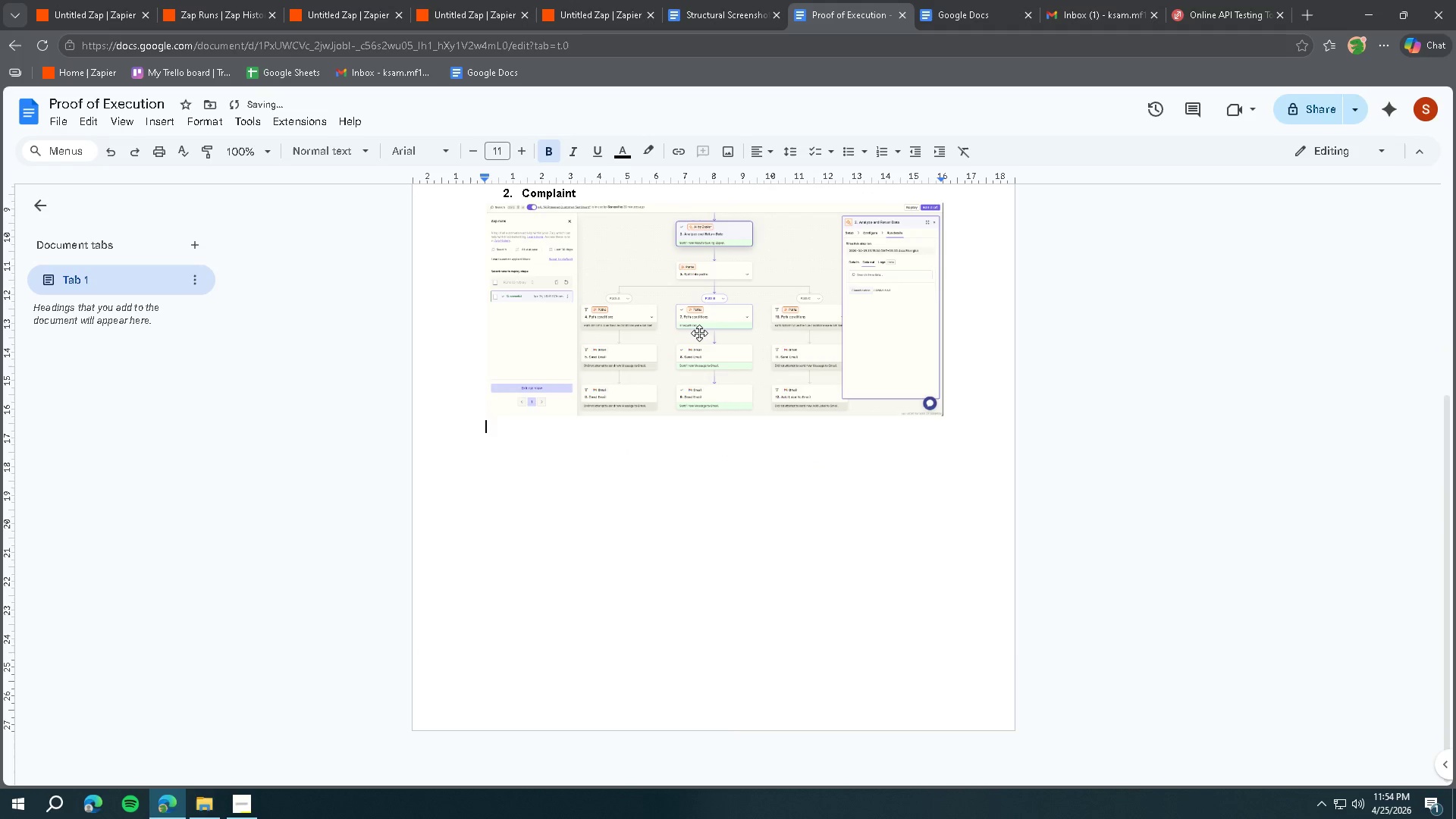 
key(Enter)
 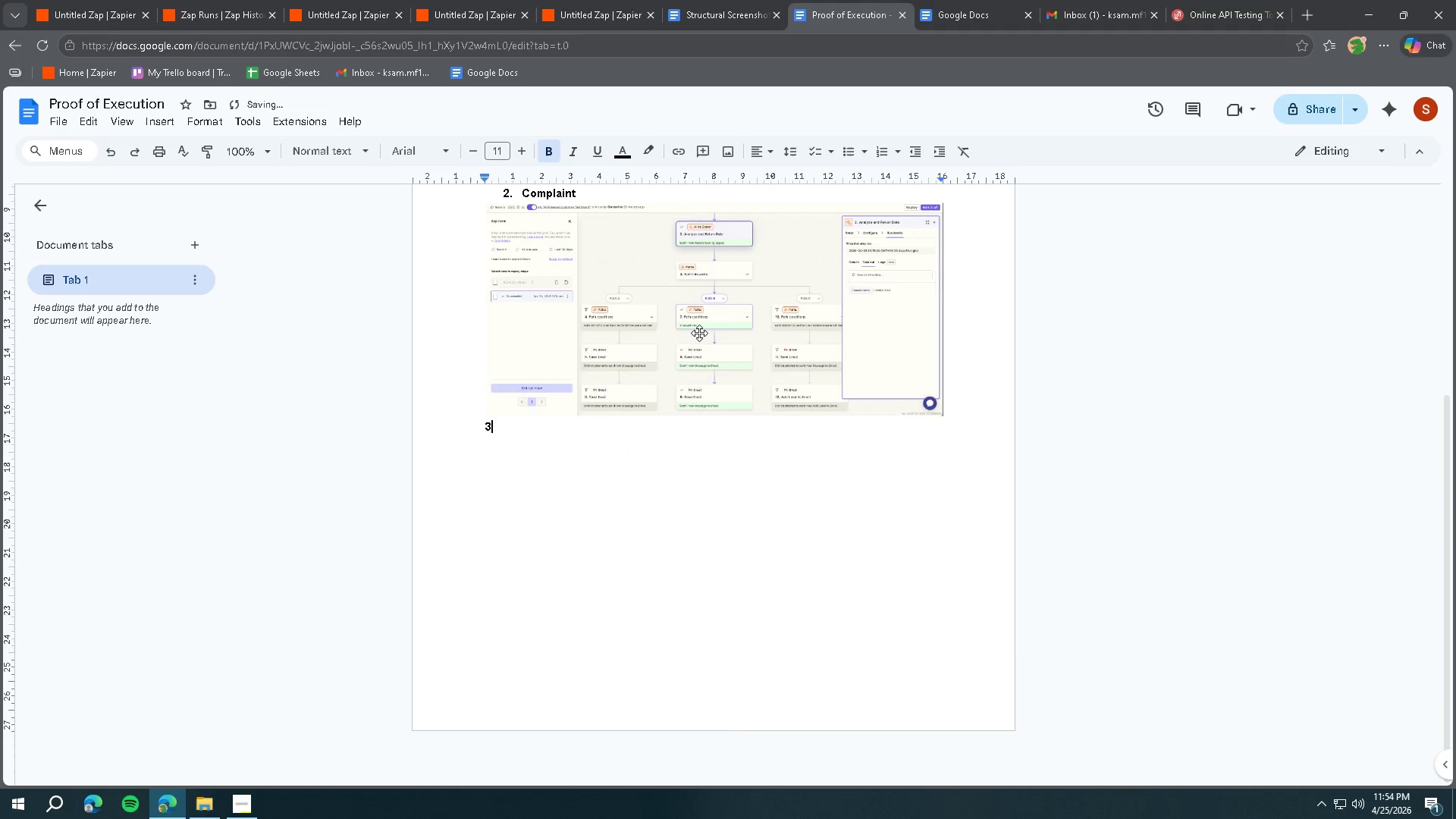 
type(3. Re)
key(Backspace)
key(Backspace)
type(Inquiry)
 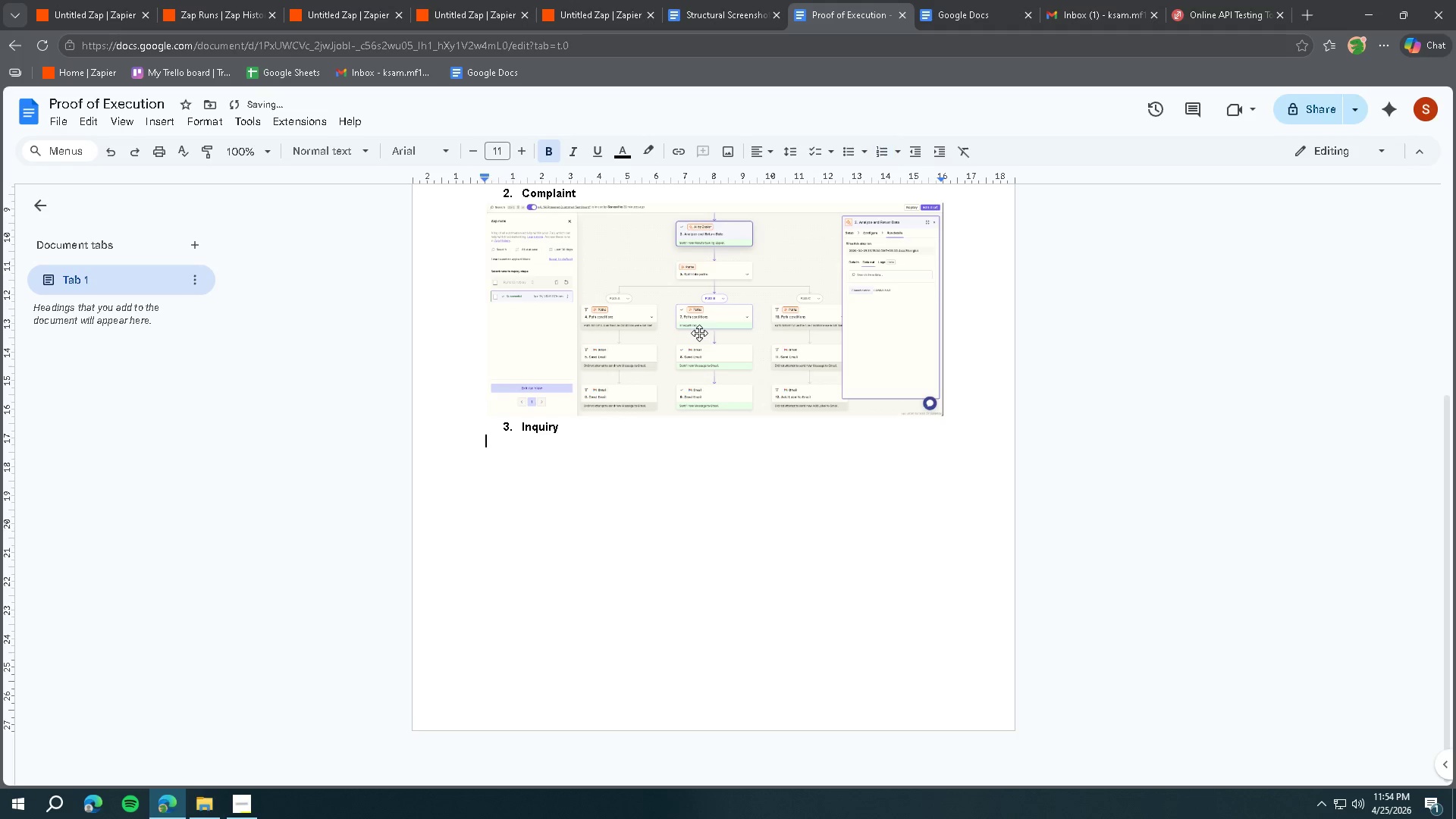 
 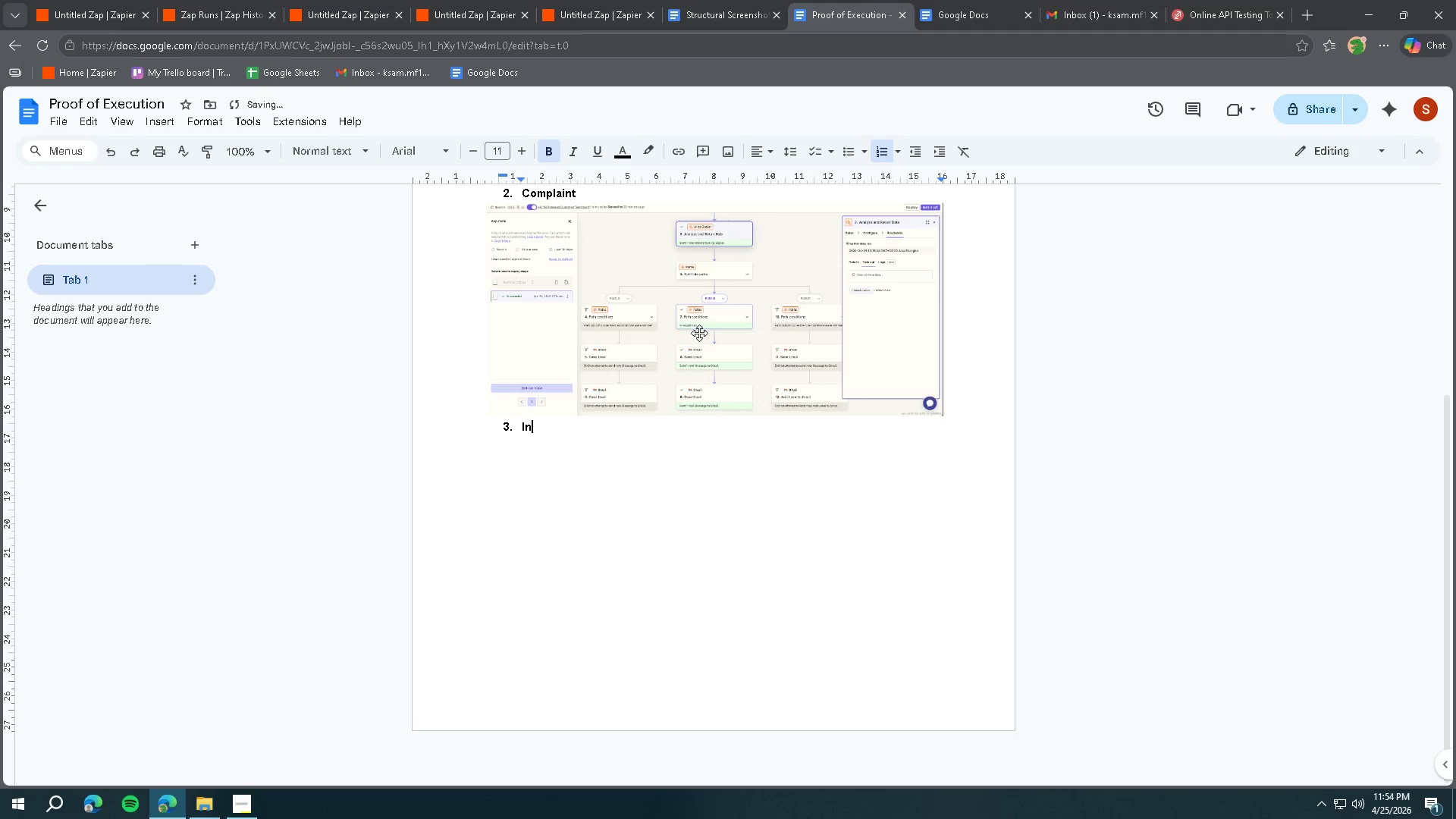 
key(Enter)
 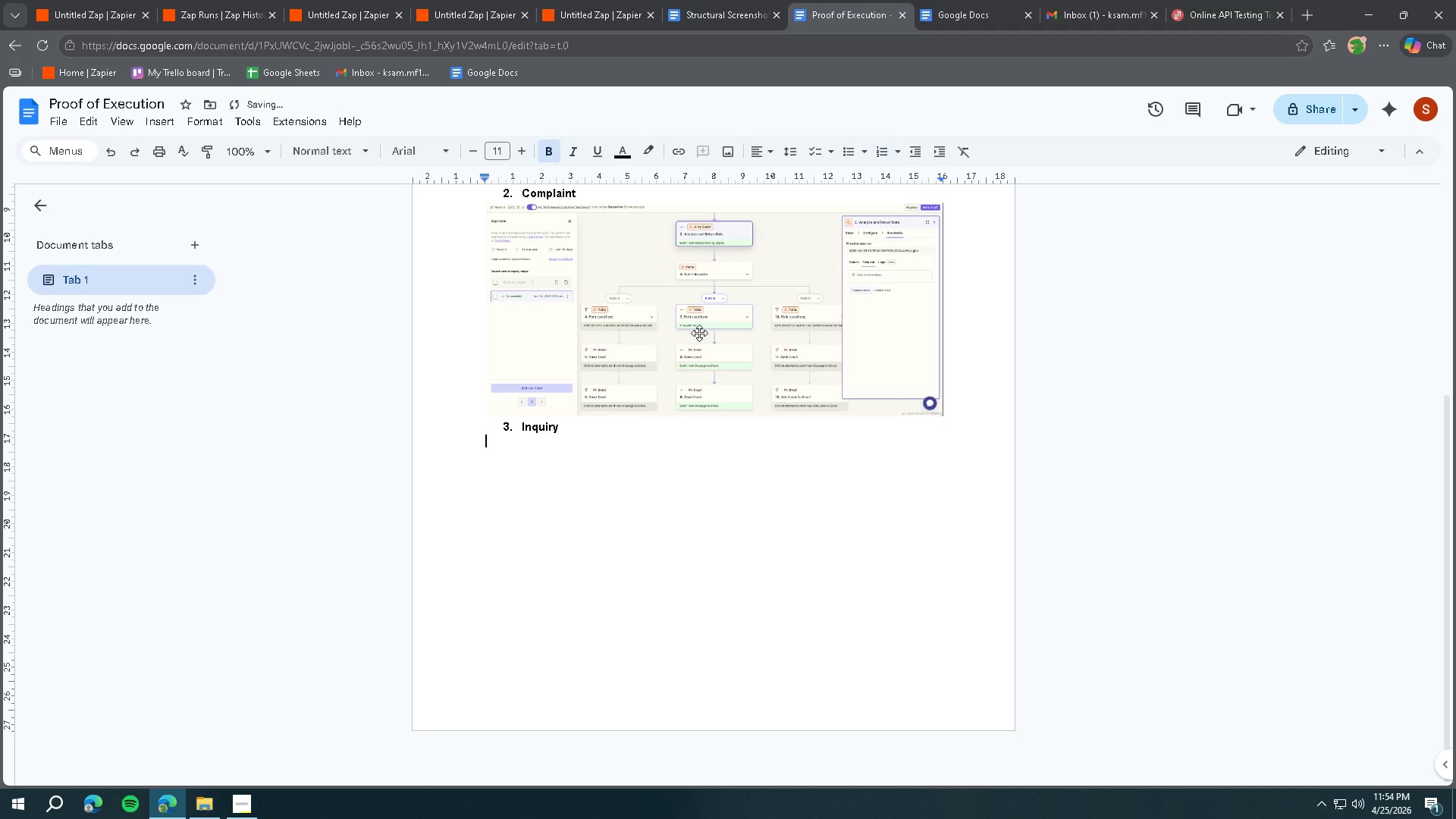 
key(Enter)
 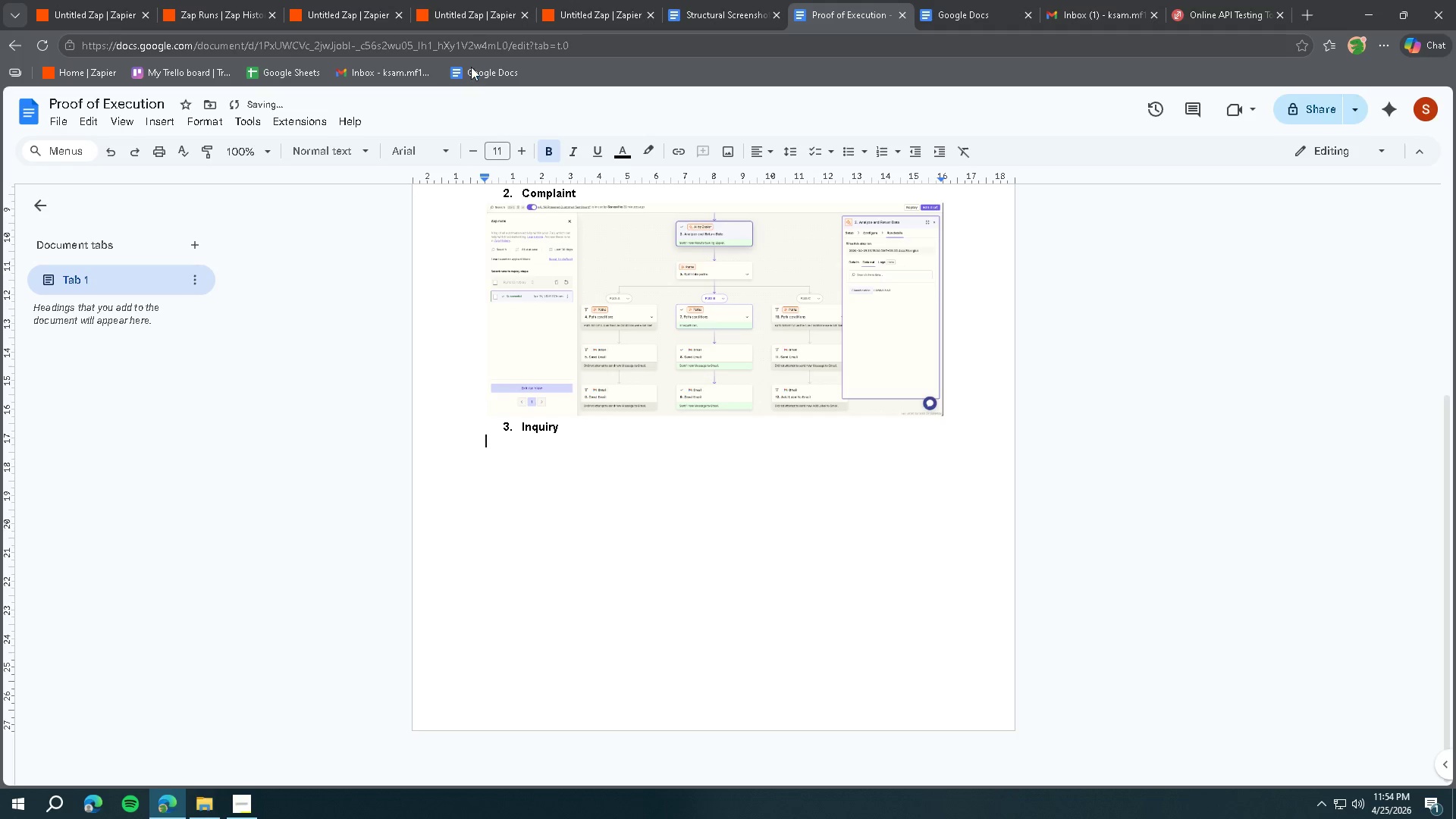 
left_click([470, 17])
 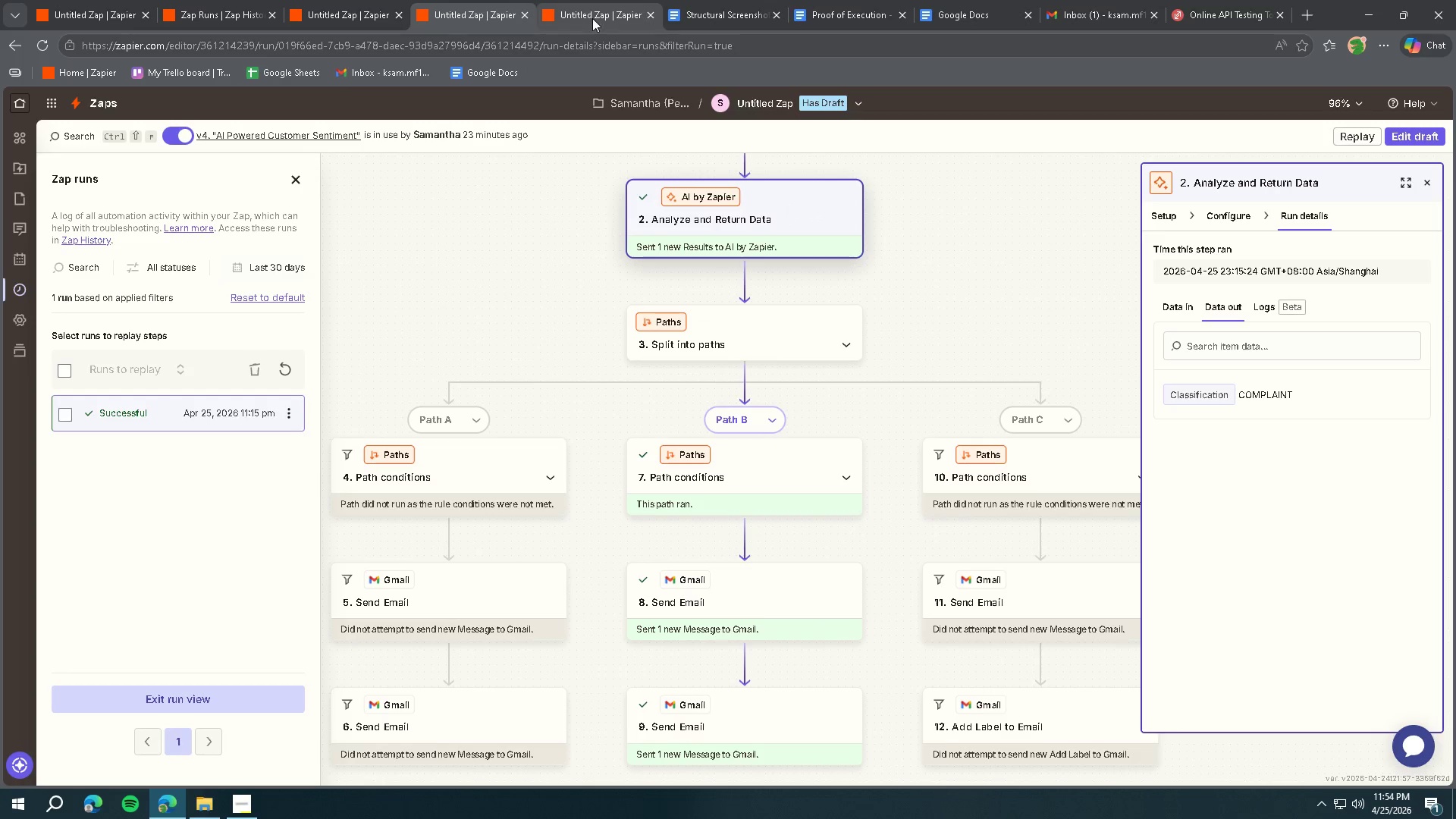 
left_click([597, 18])
 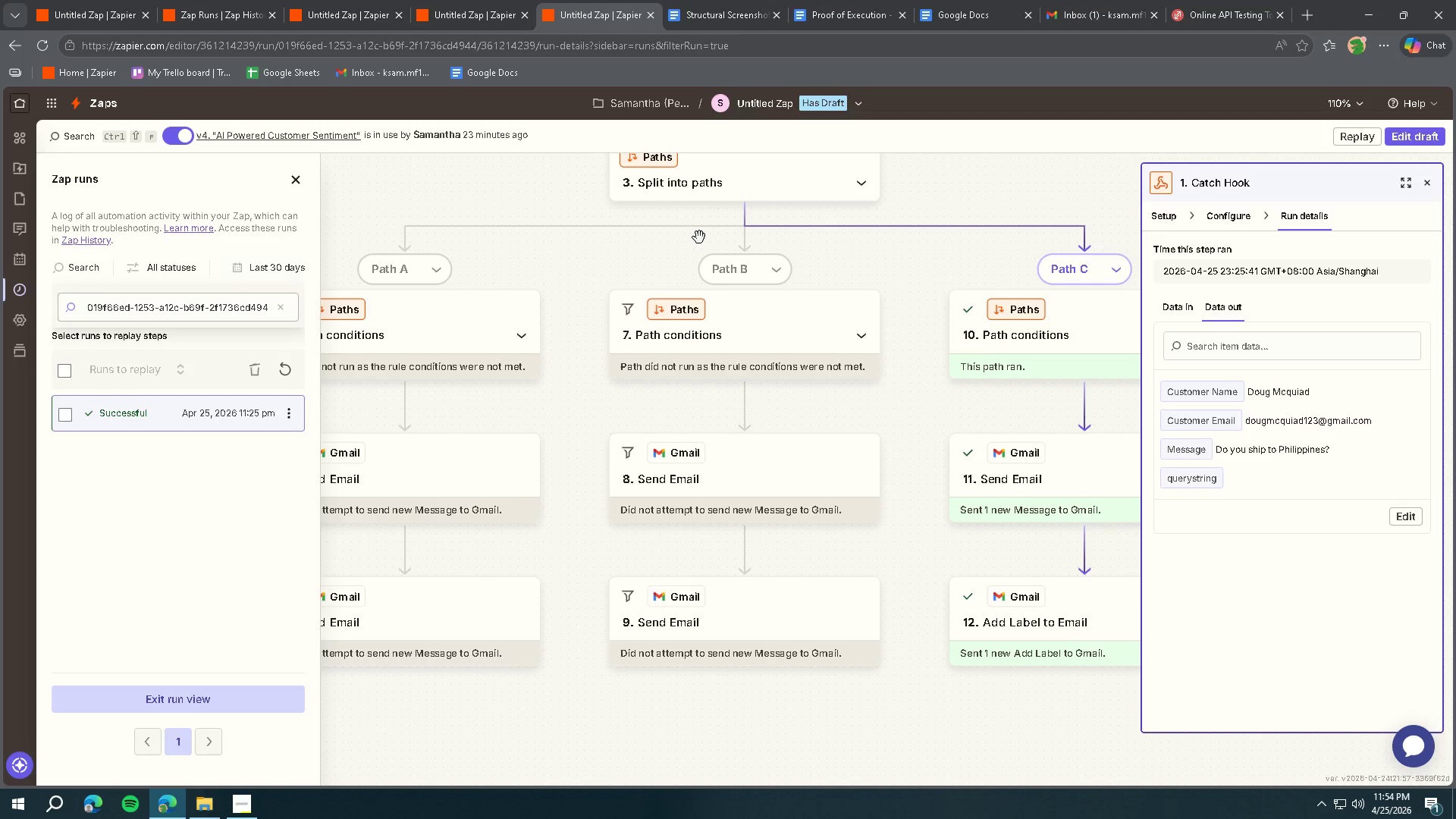 
hold_key(key=ControlLeft, duration=0.52)
 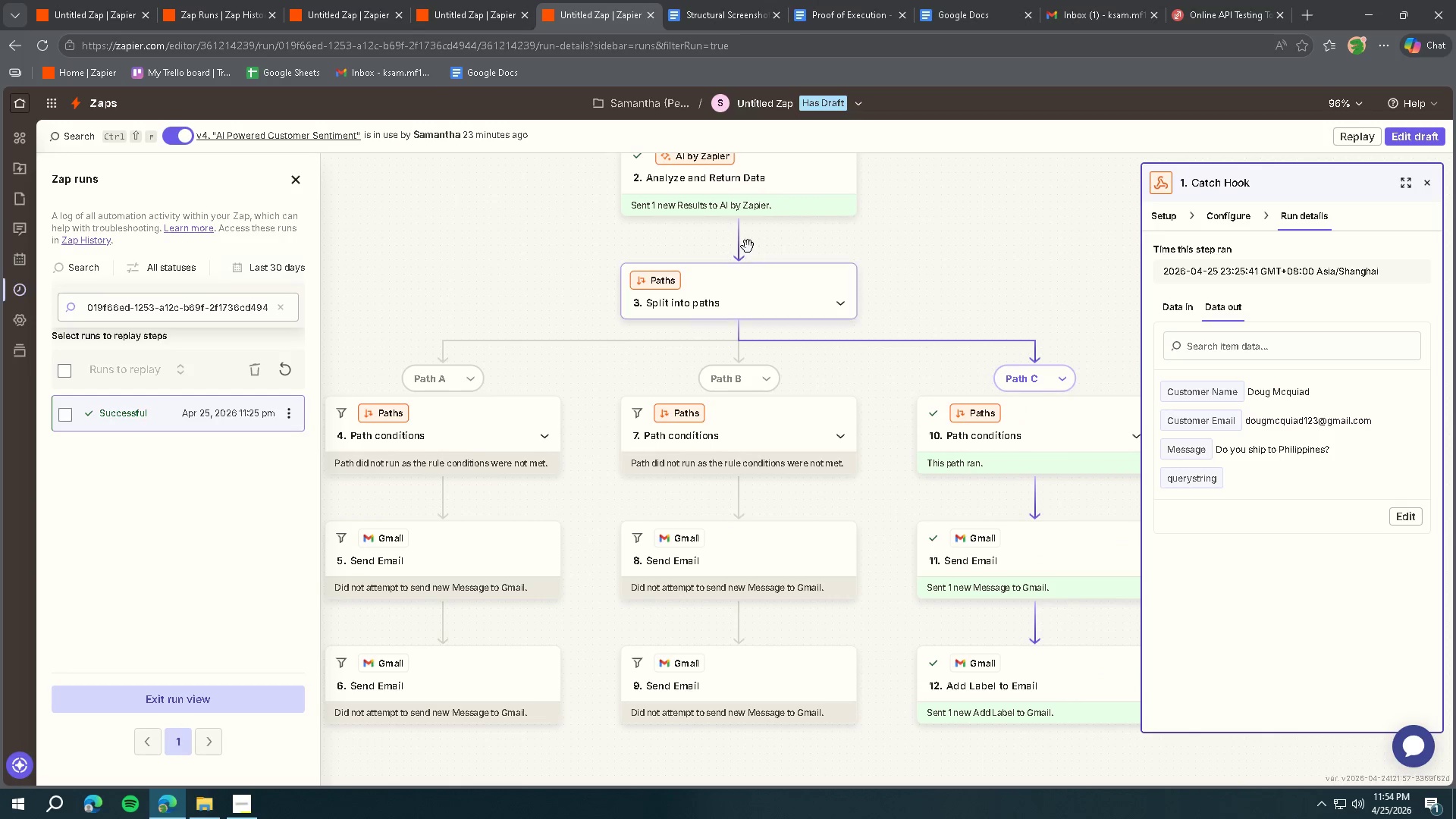 
left_click([754, 193])
 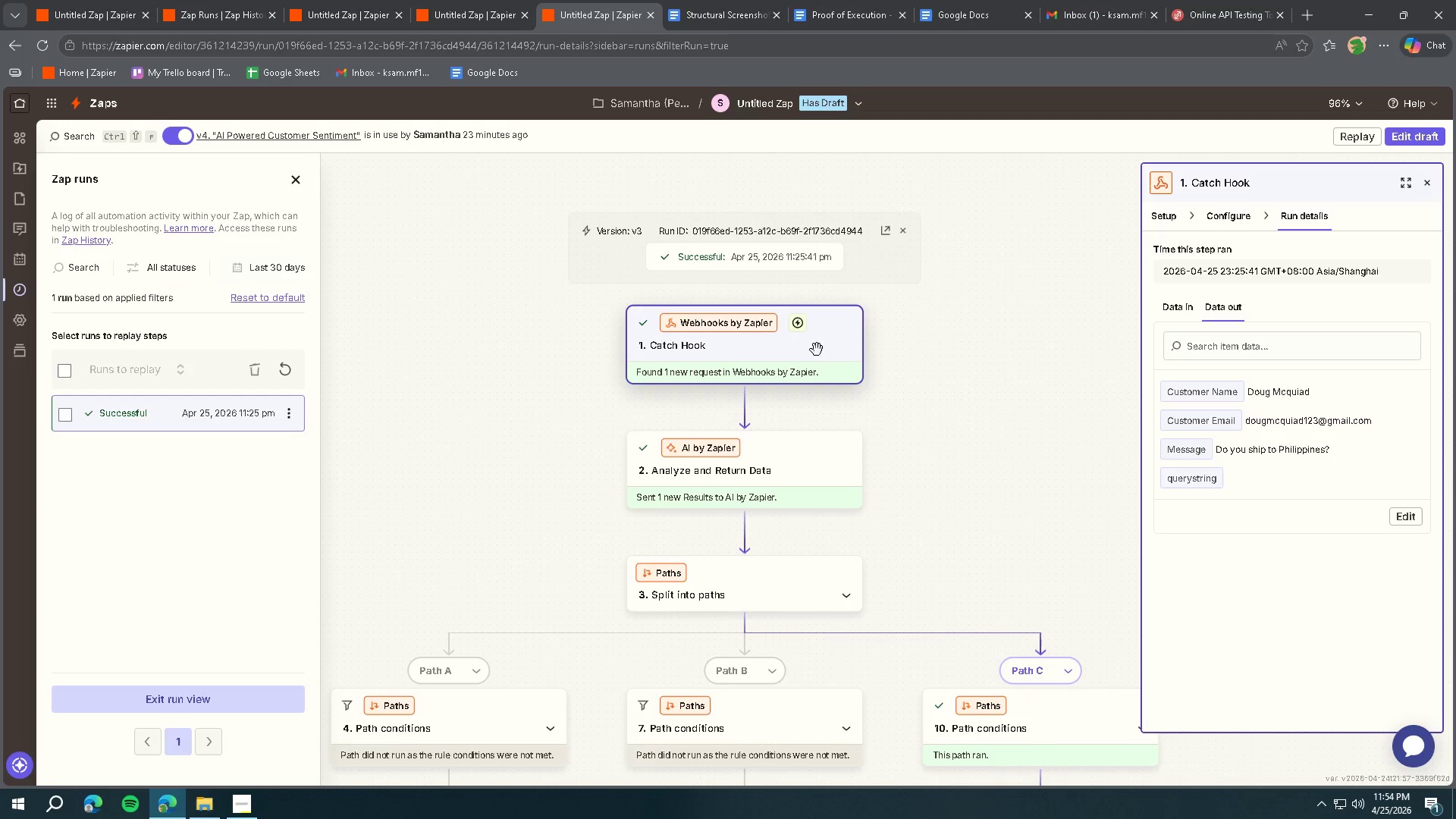 
scroll: coordinate [748, 245], scroll_direction: up, amount: 2.0
 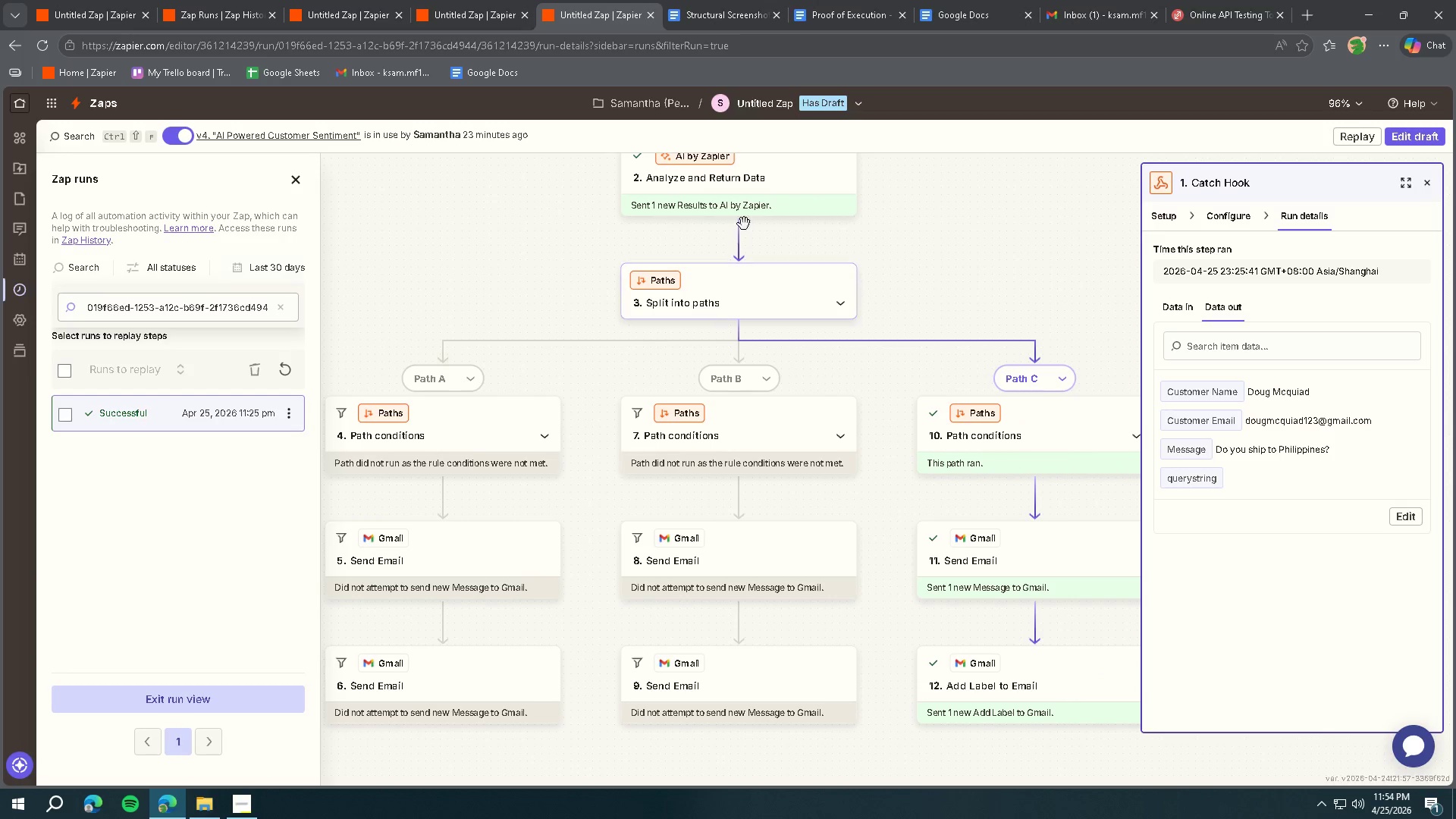 
scroll: coordinate [811, 340], scroll_direction: down, amount: 7.0
 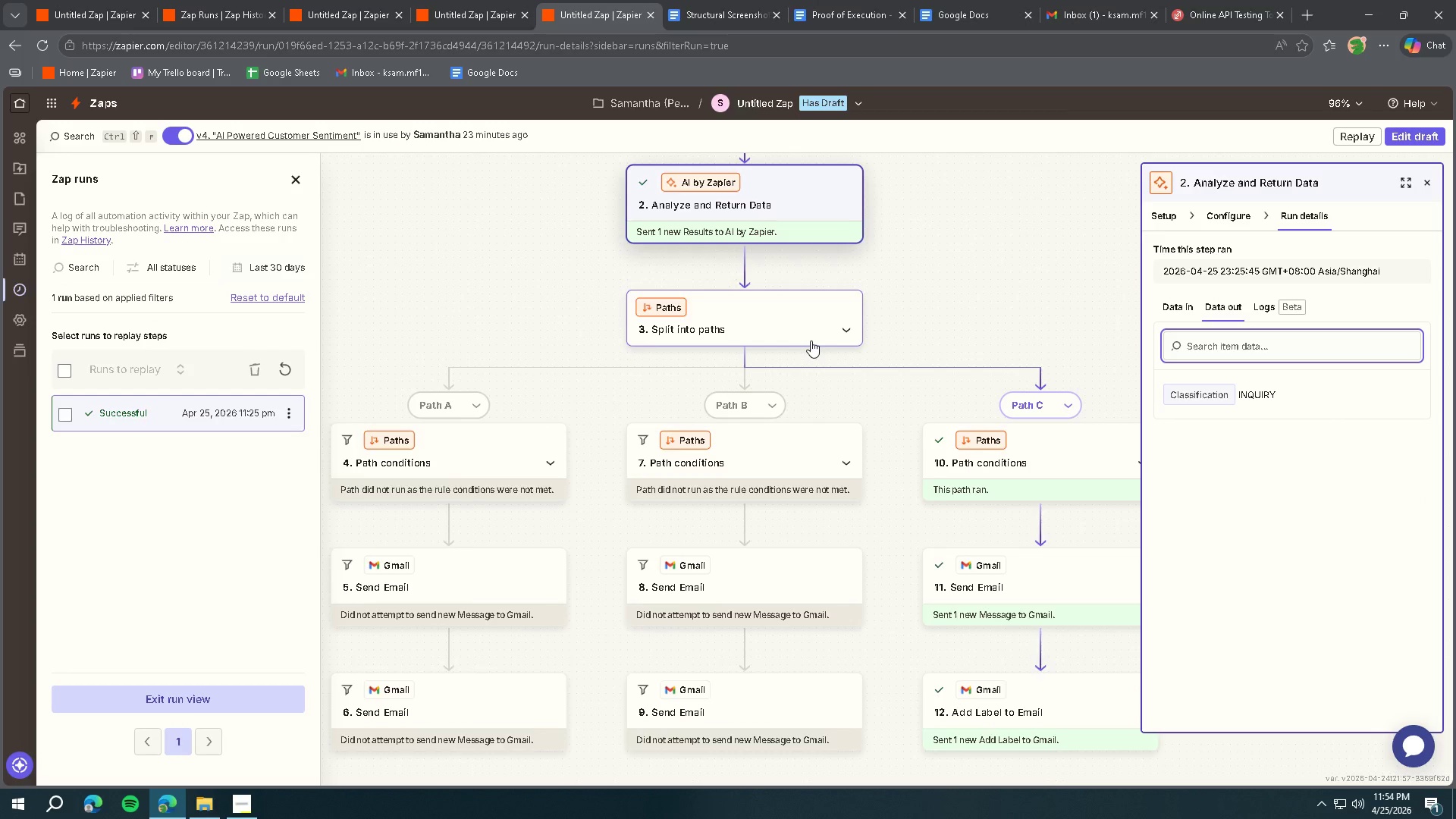 
scroll: coordinate [811, 340], scroll_direction: up, amount: 1.0
 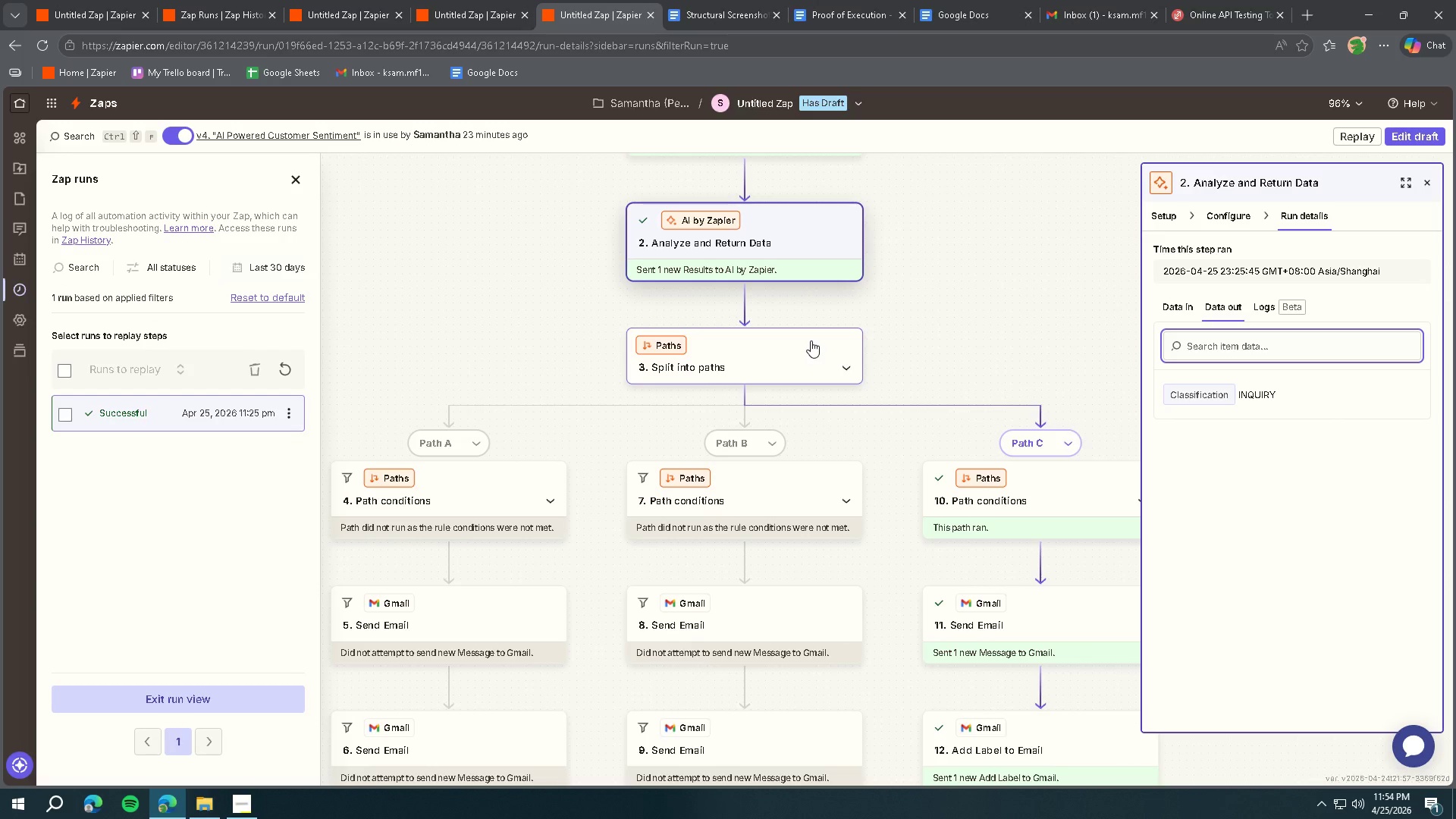 
scroll: coordinate [811, 340], scroll_direction: down, amount: 1.0
 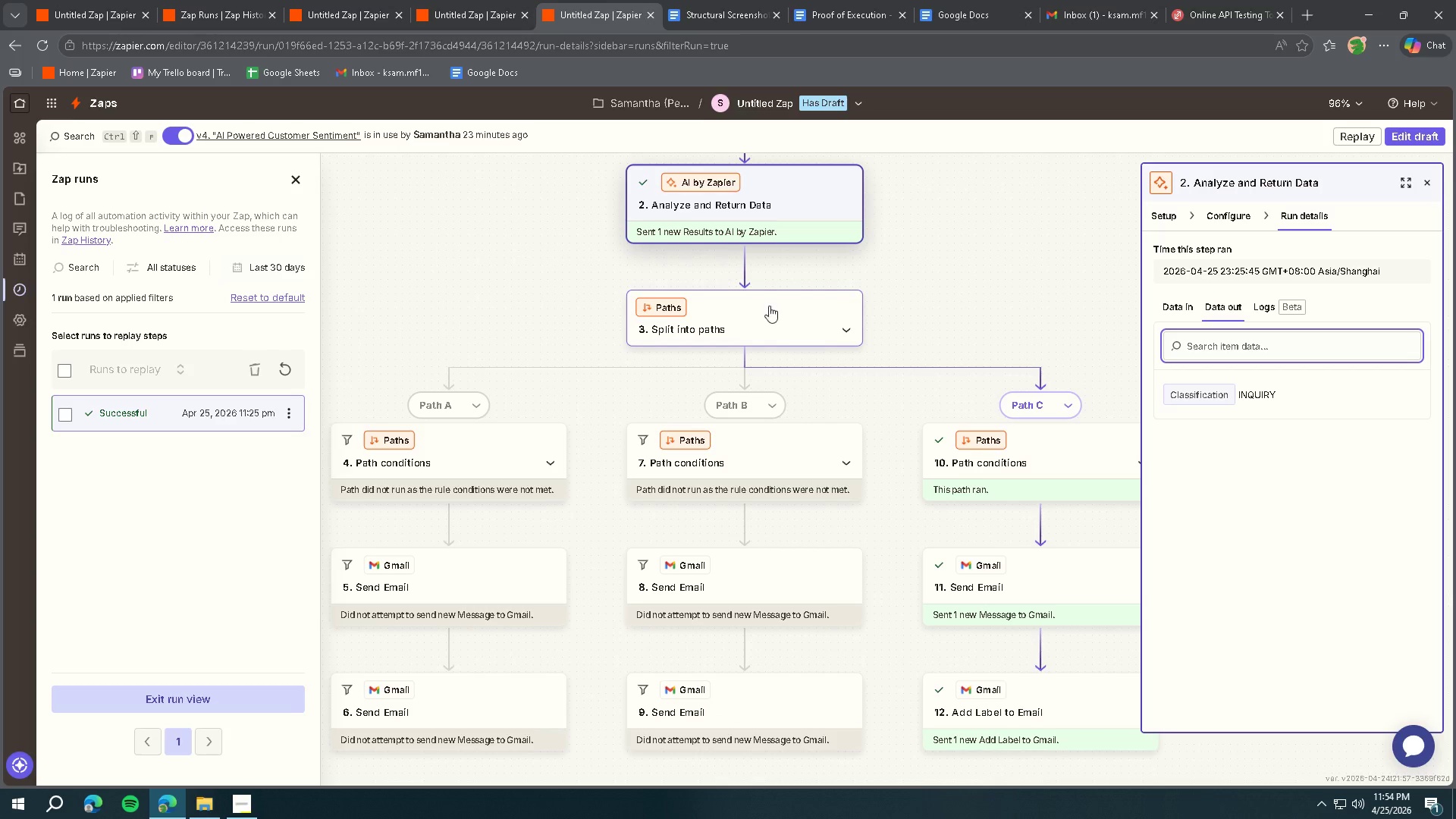 
key(Meta+Shift+ShiftLeft)
 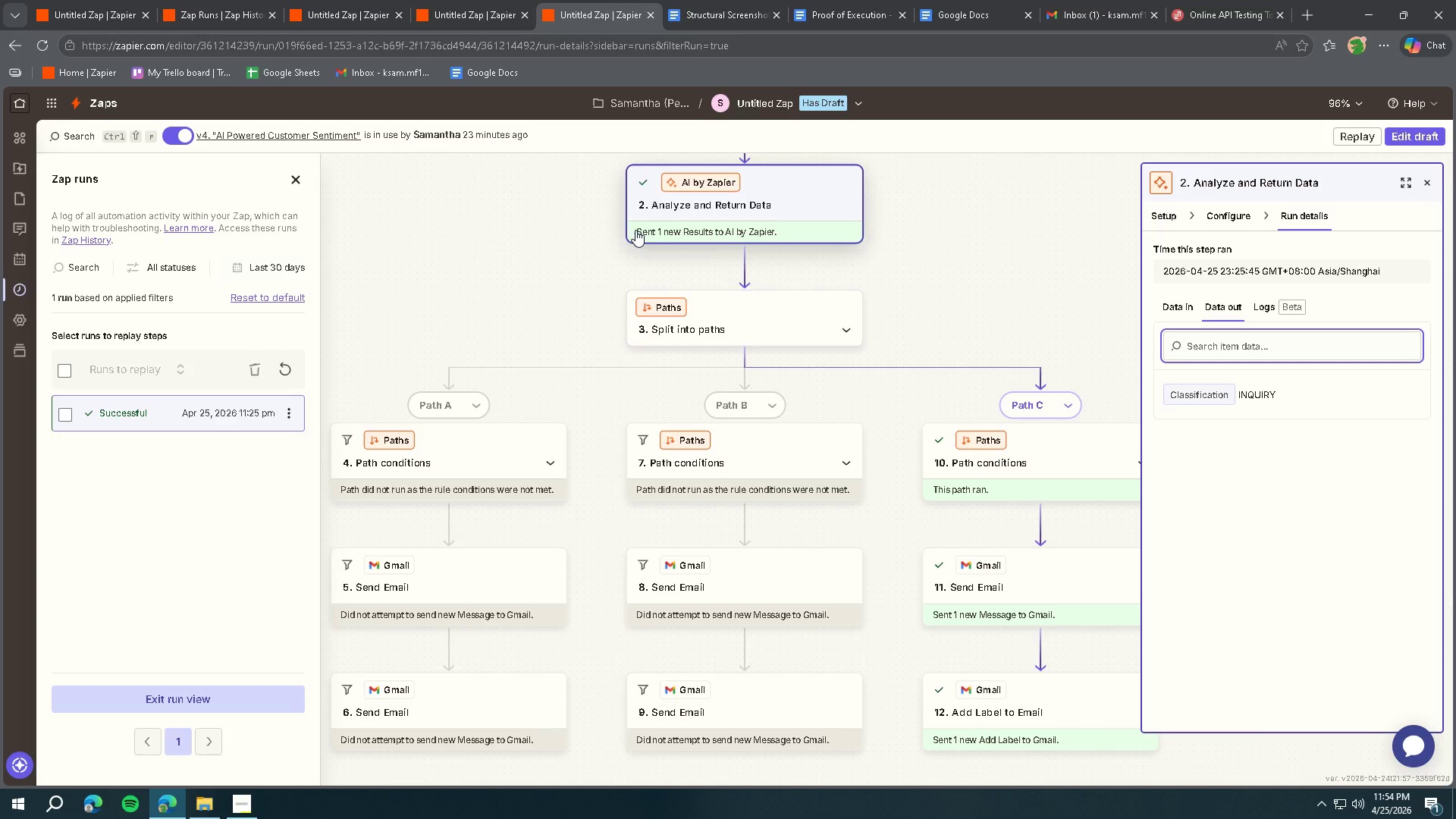 
key(Meta+Shift+S)
 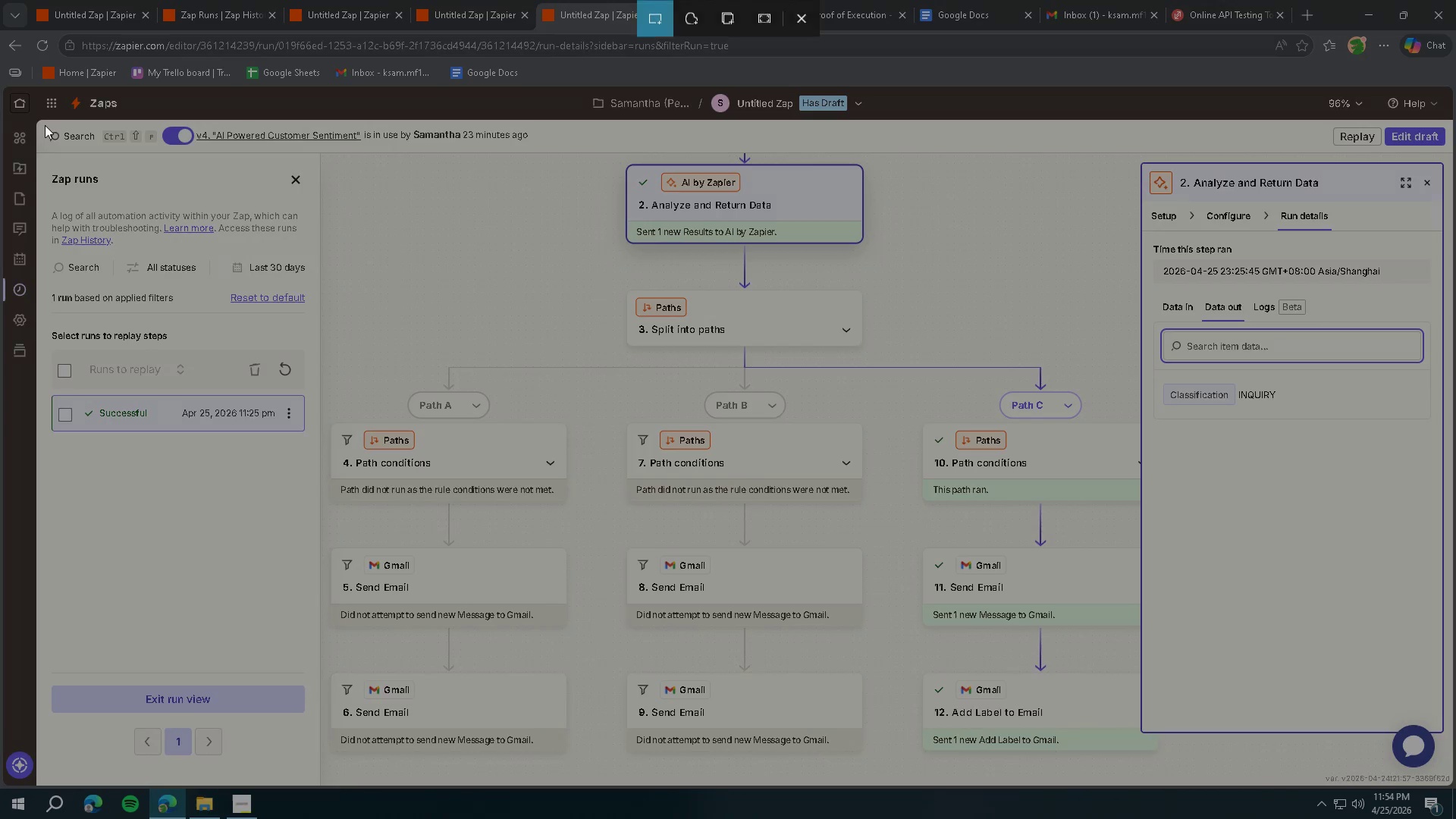 
left_click_drag(start_coordinate=[42, 122], to_coordinate=[1453, 786])
 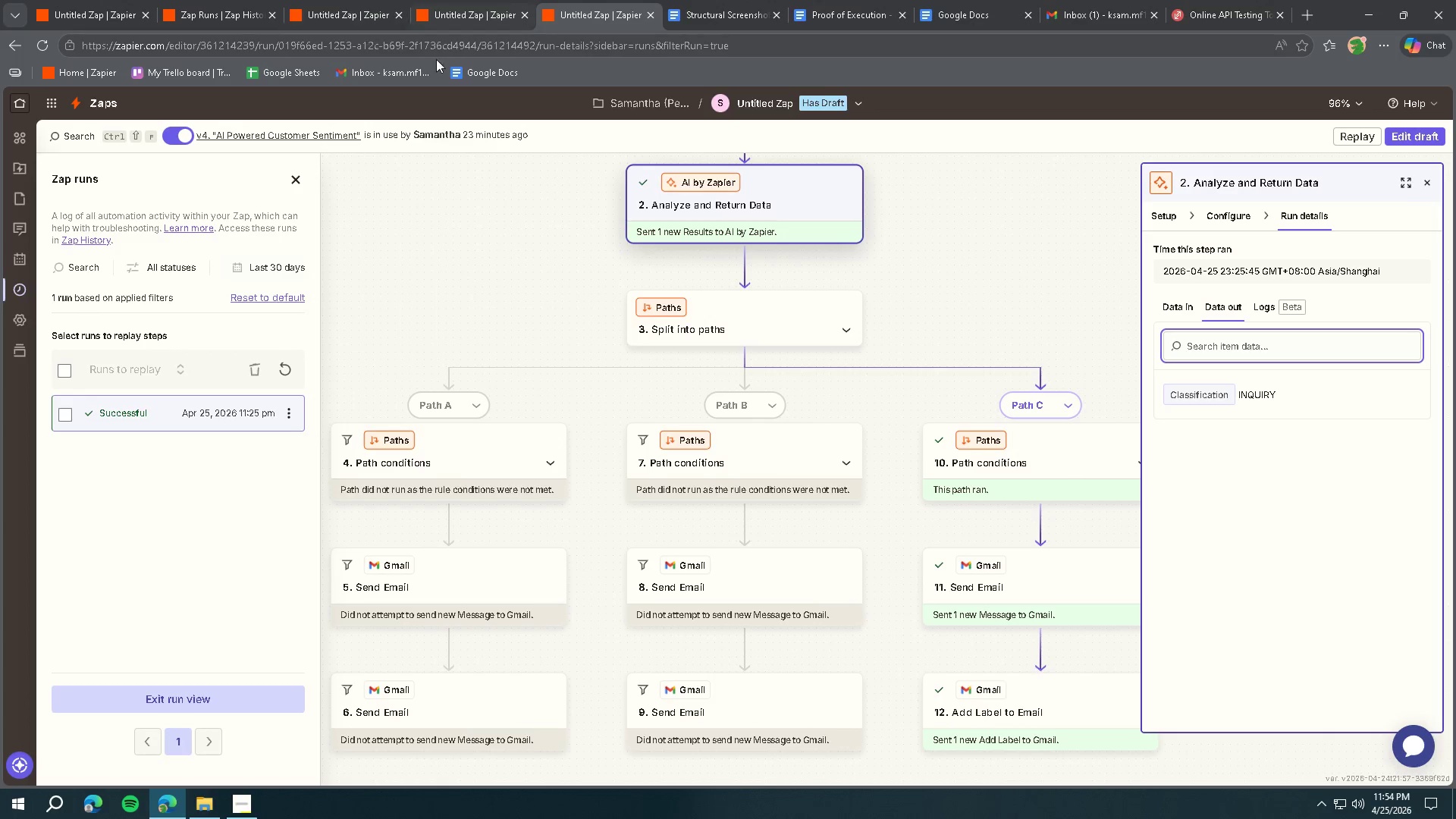 
left_click([836, 8])
 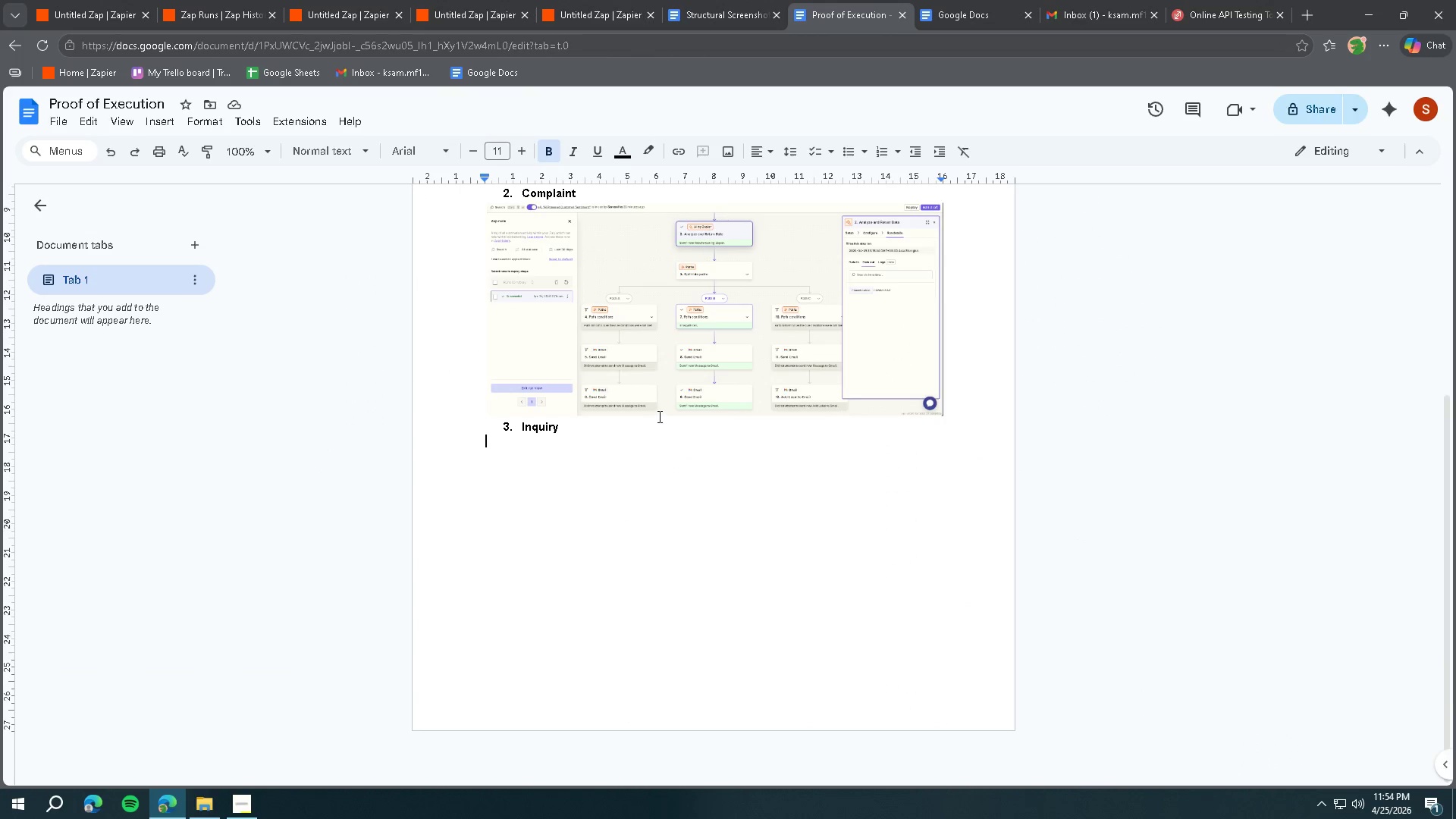 
key(Control+ControlLeft)
 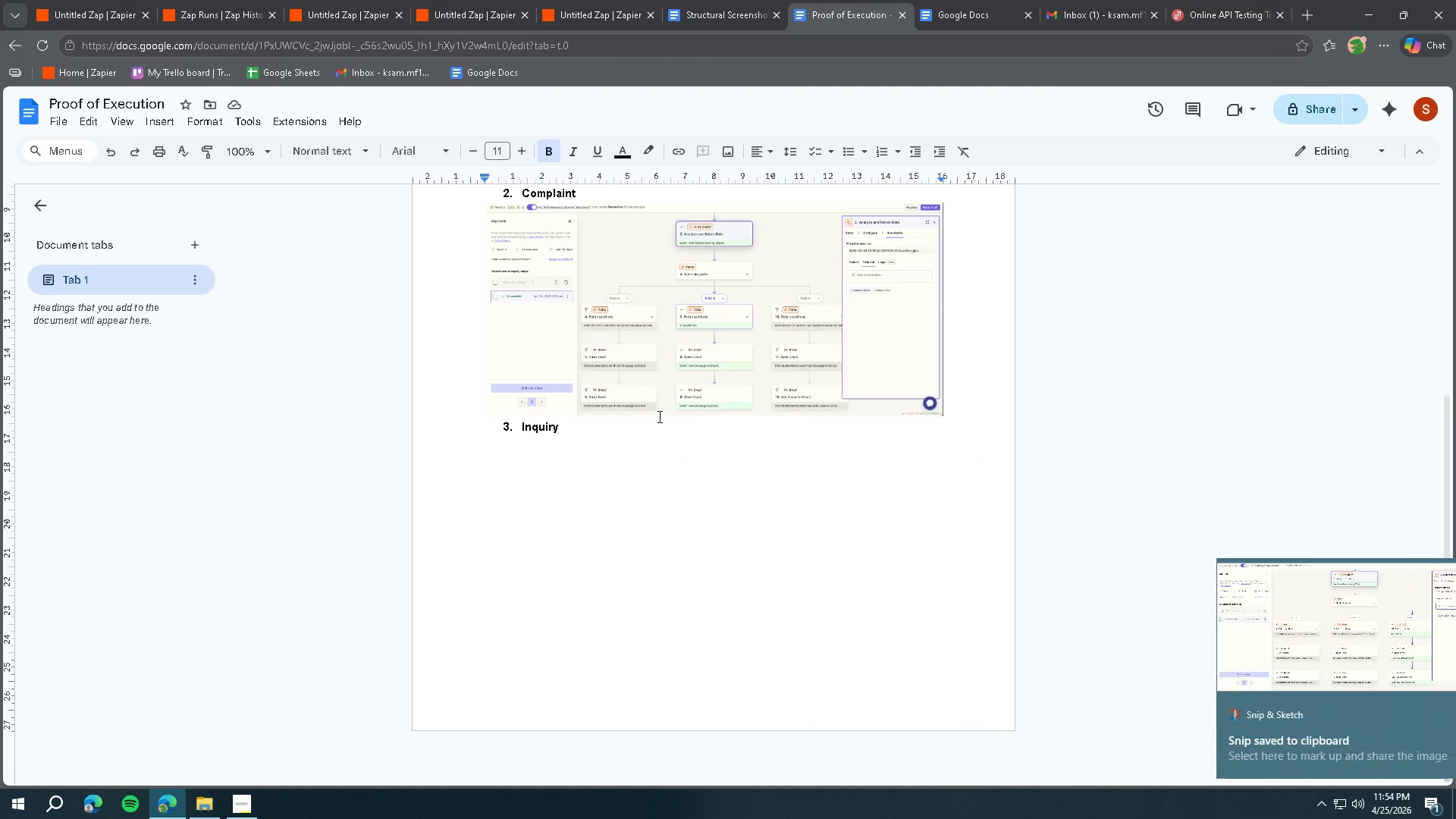 
key(Control+V)
 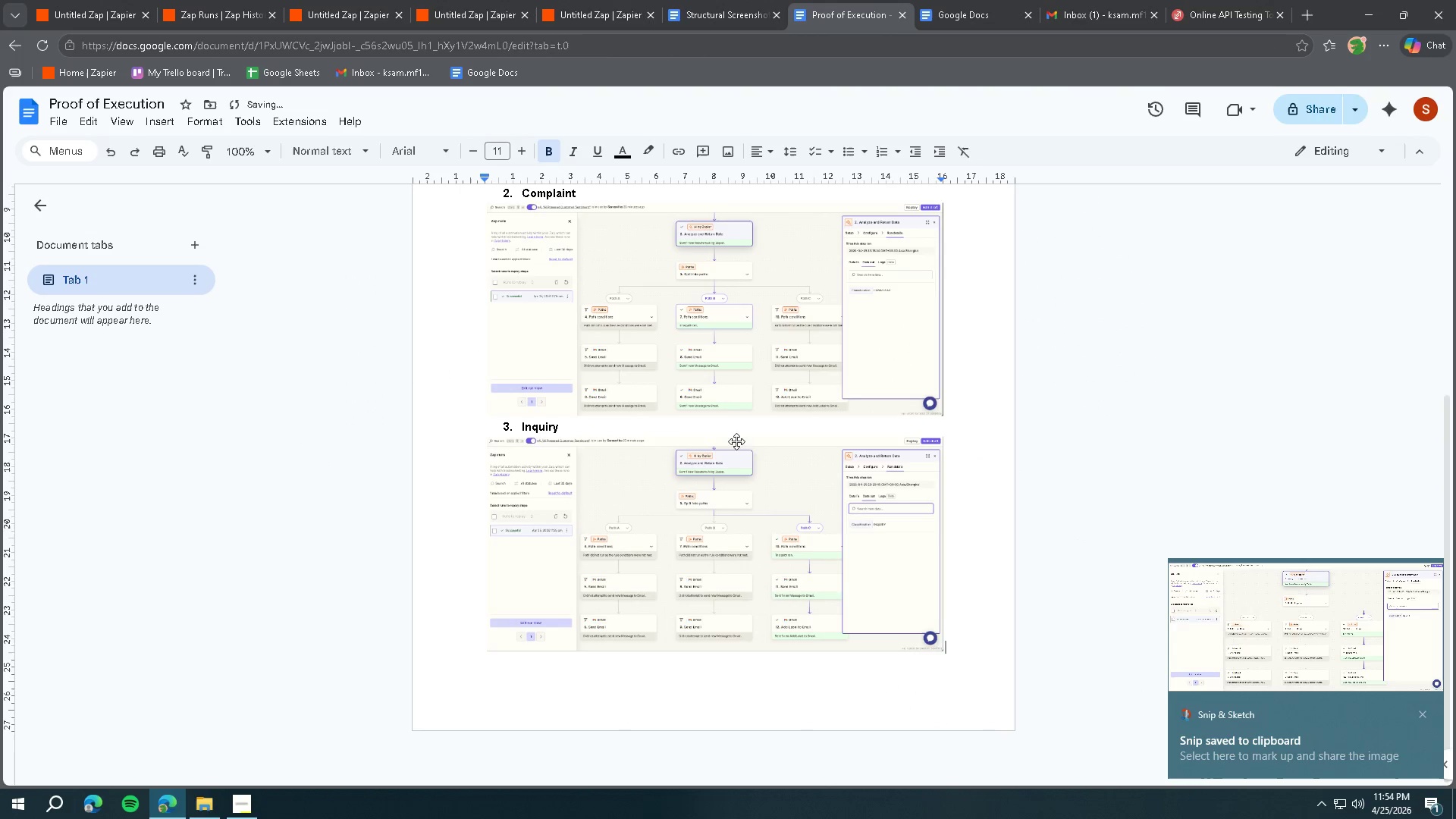 
scroll: coordinate [777, 460], scroll_direction: up, amount: 10.0
 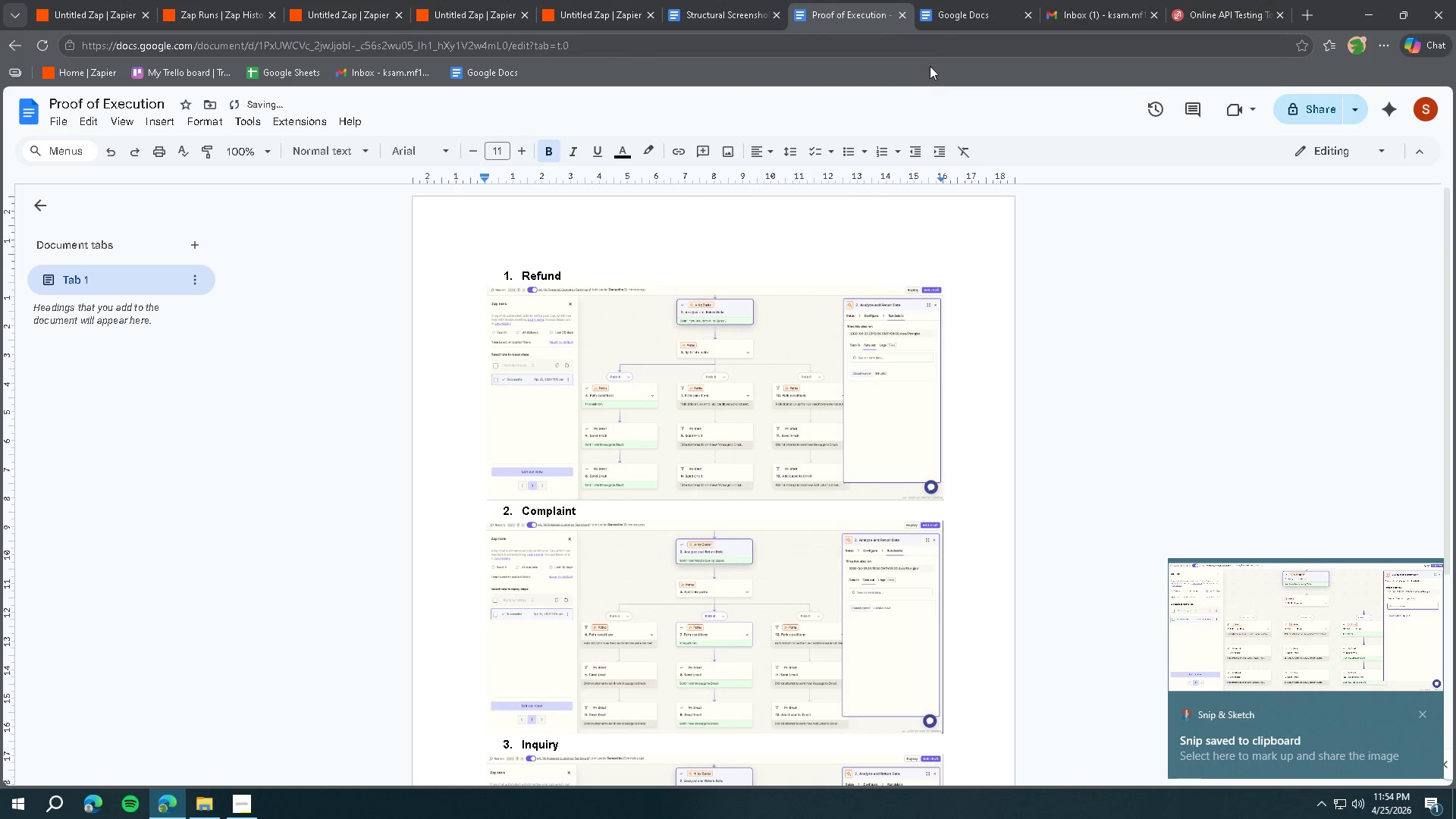 
left_click([949, 19])
 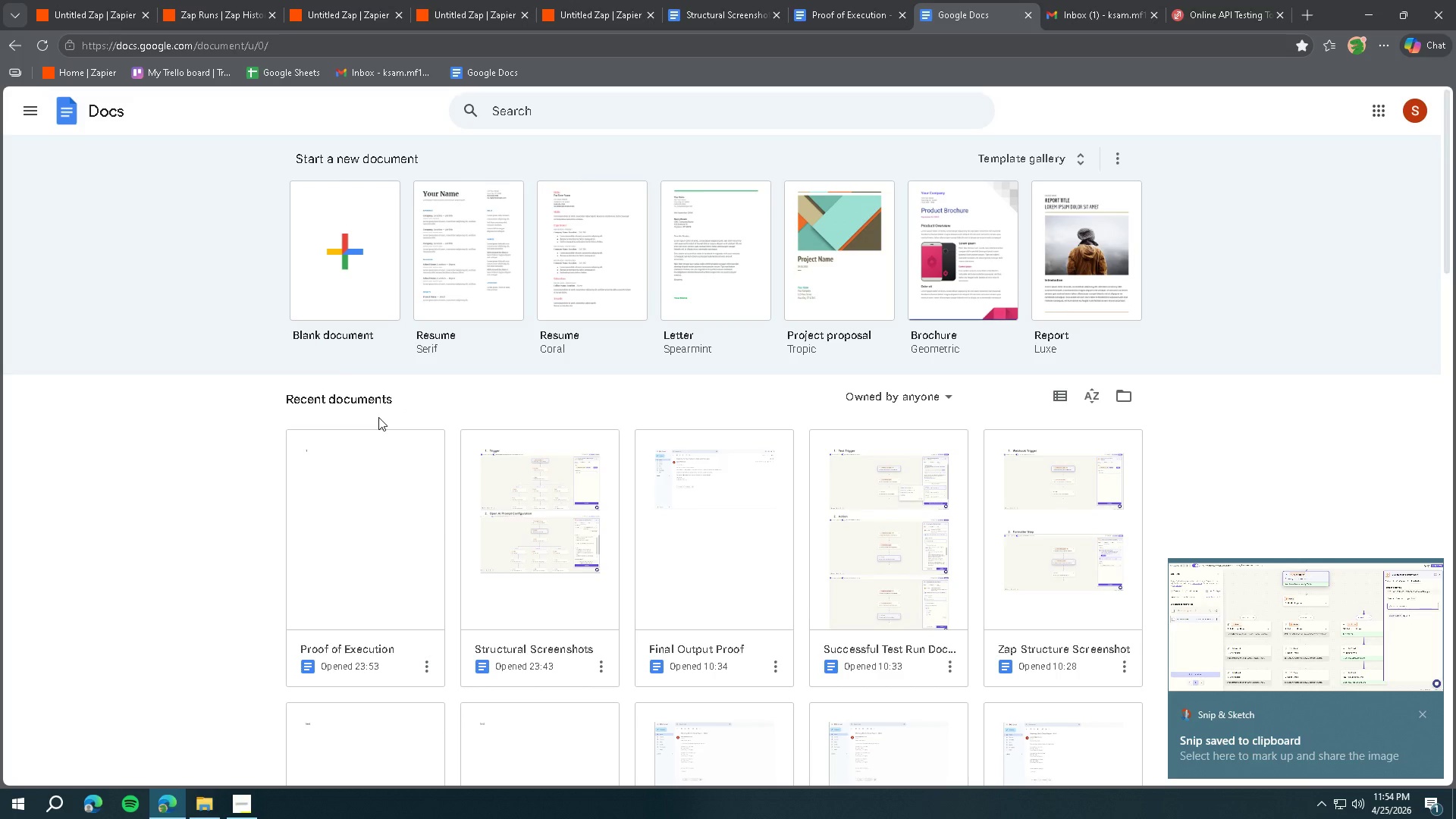 
left_click([247, 811])